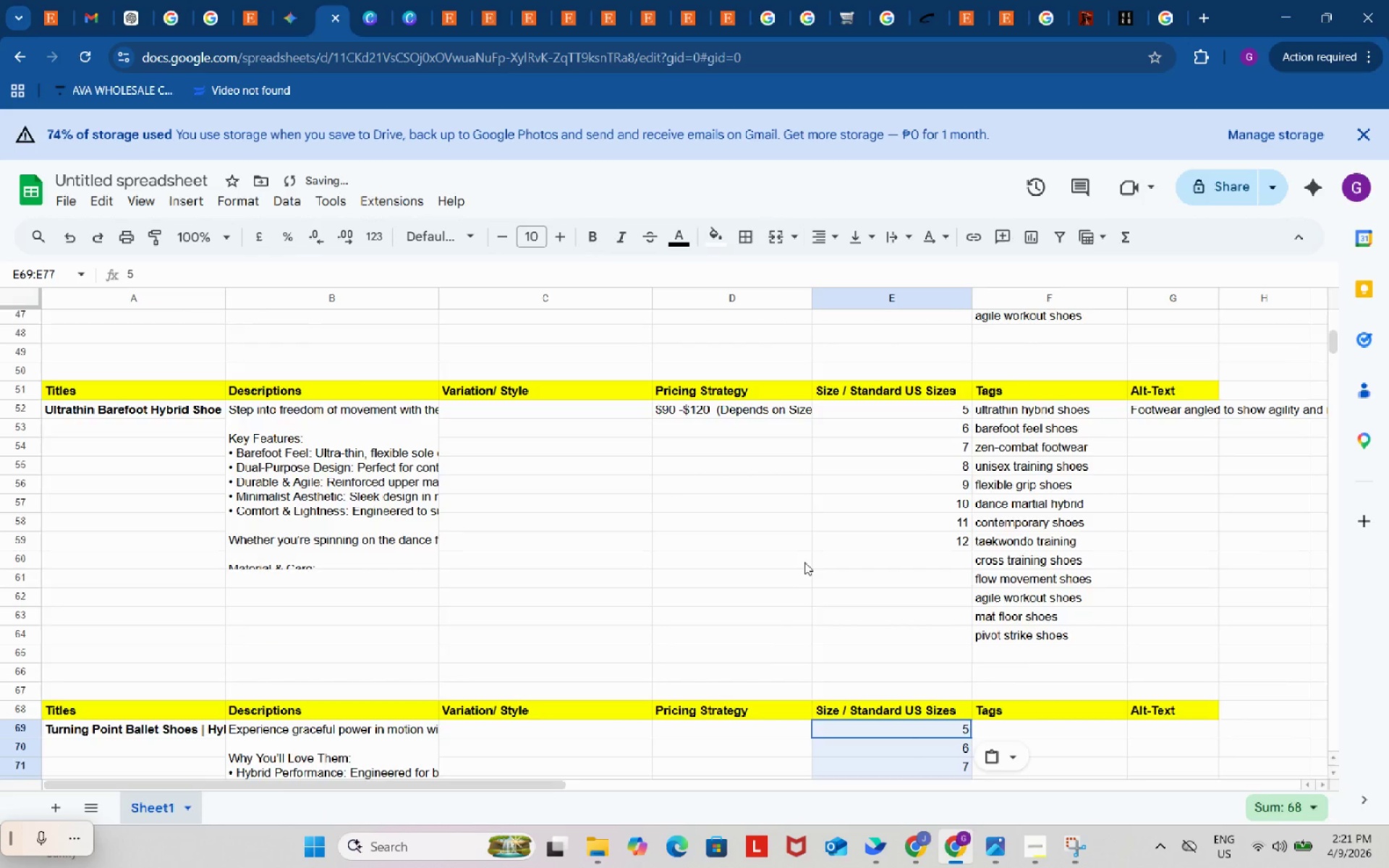 
scroll: coordinate [804, 561], scroll_direction: down, amount: 4.0
 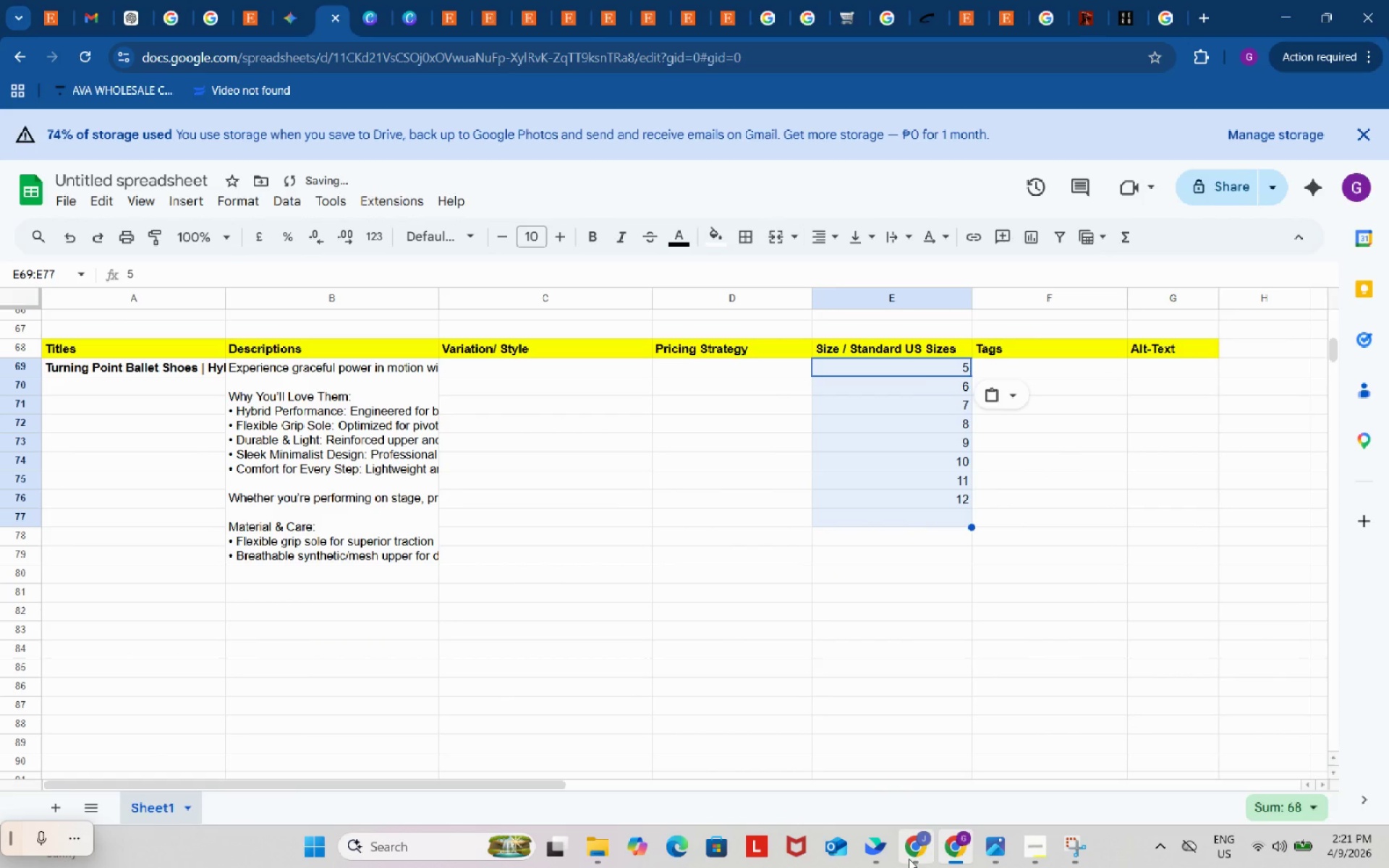 
left_click([913, 848])
 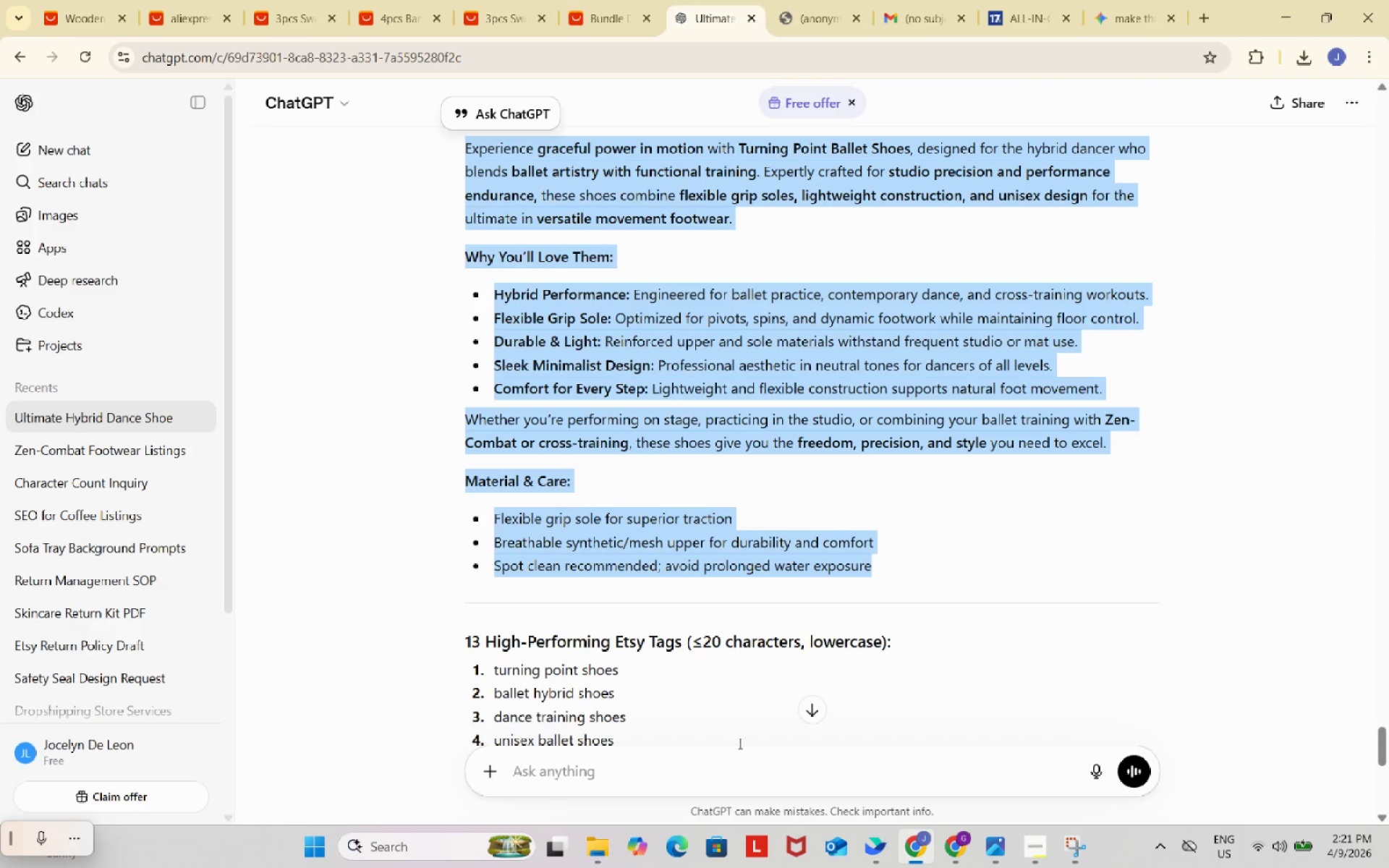 
scroll: coordinate [690, 712], scroll_direction: down, amount: 2.0
 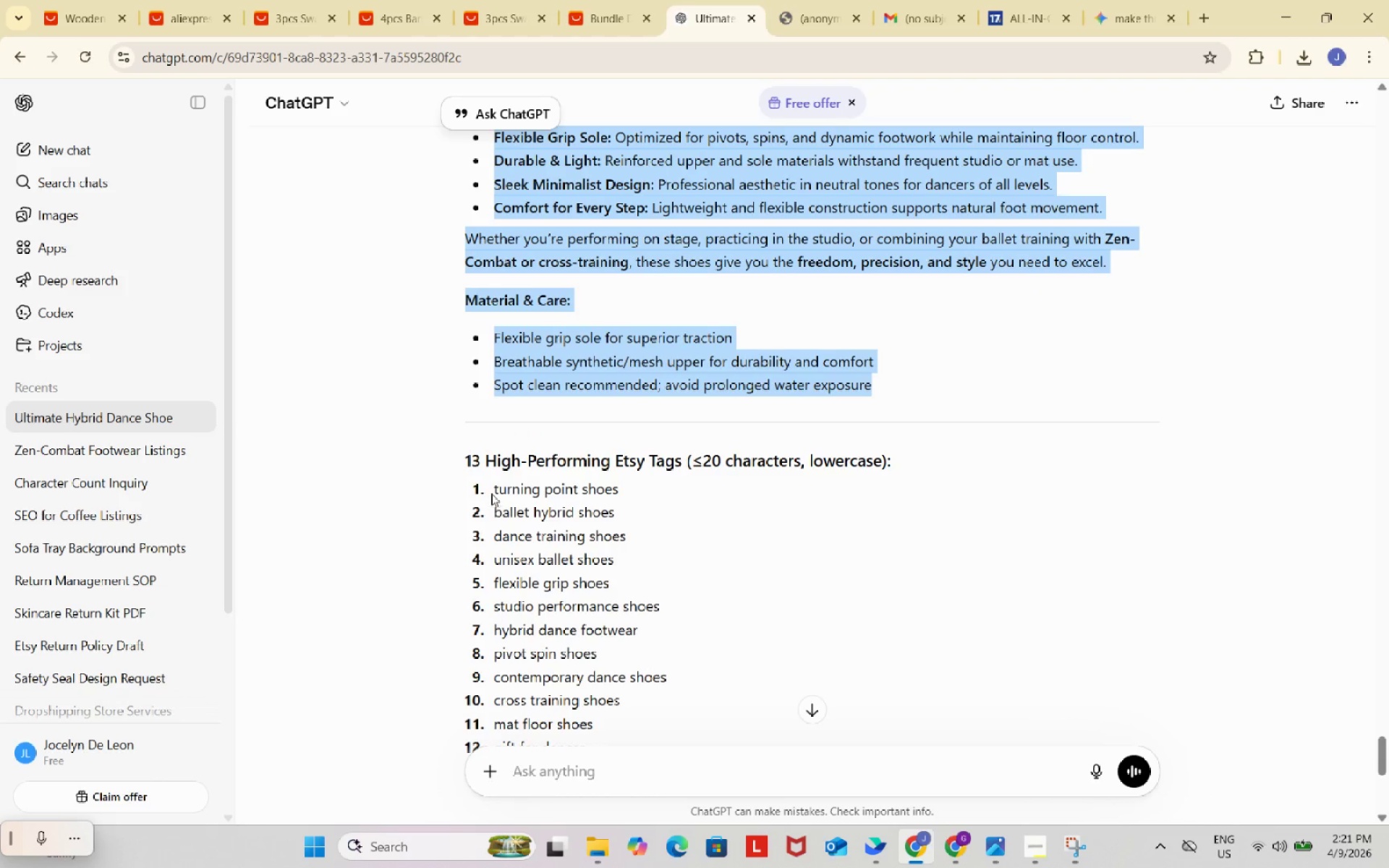 
left_click_drag(start_coordinate=[493, 488], to_coordinate=[632, 485])
 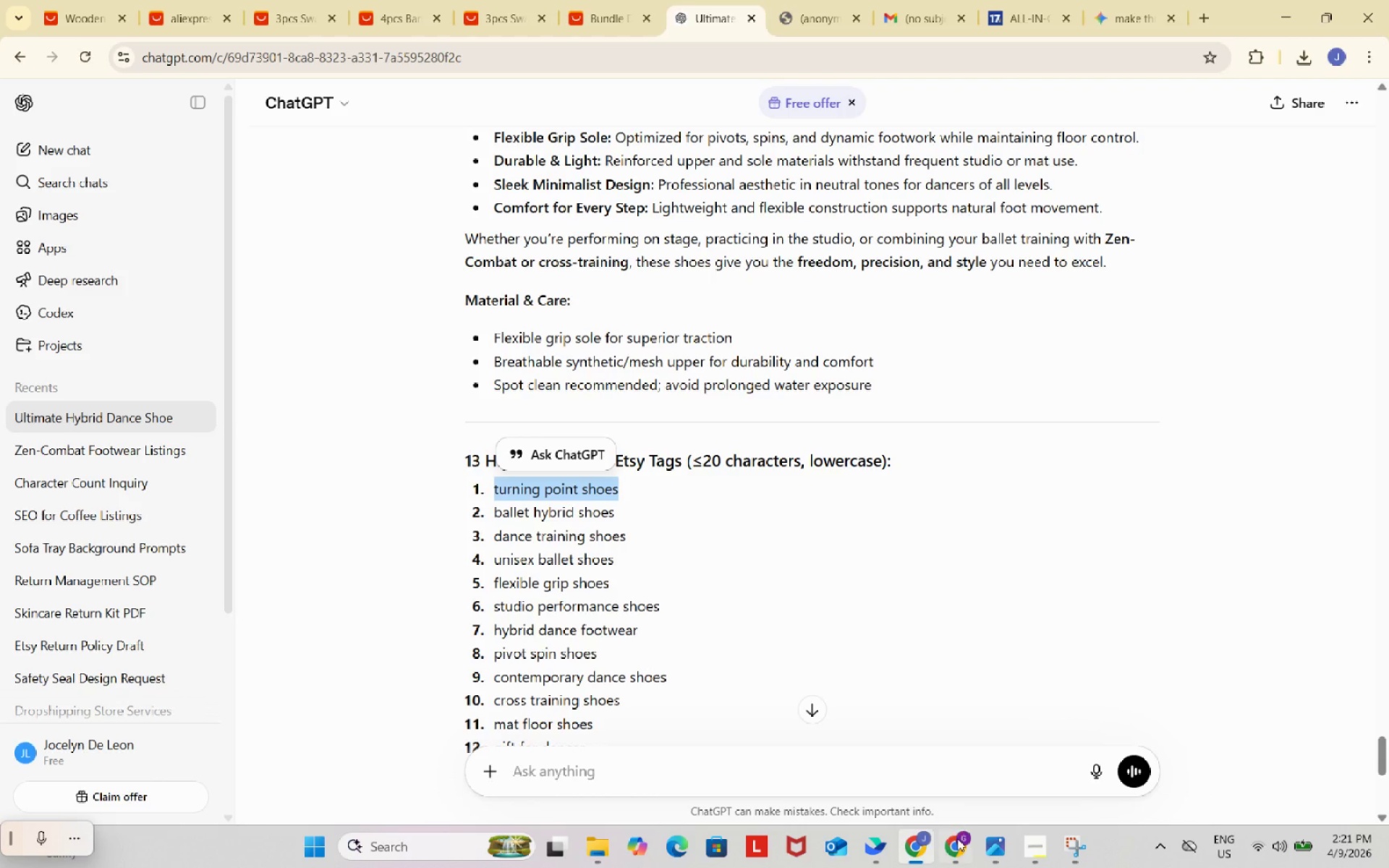 
key(Control+ControlLeft)
 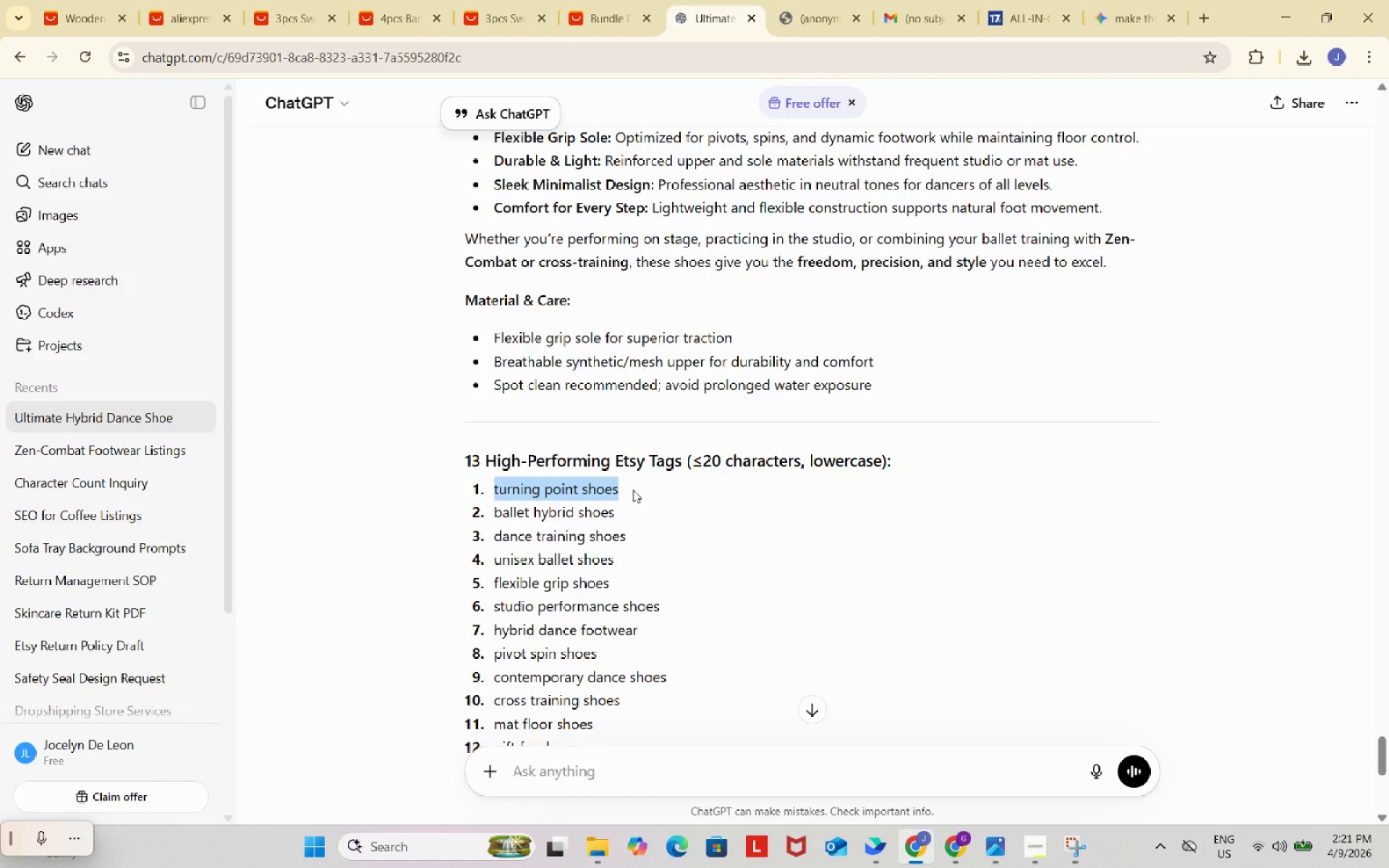 
key(Control+C)
 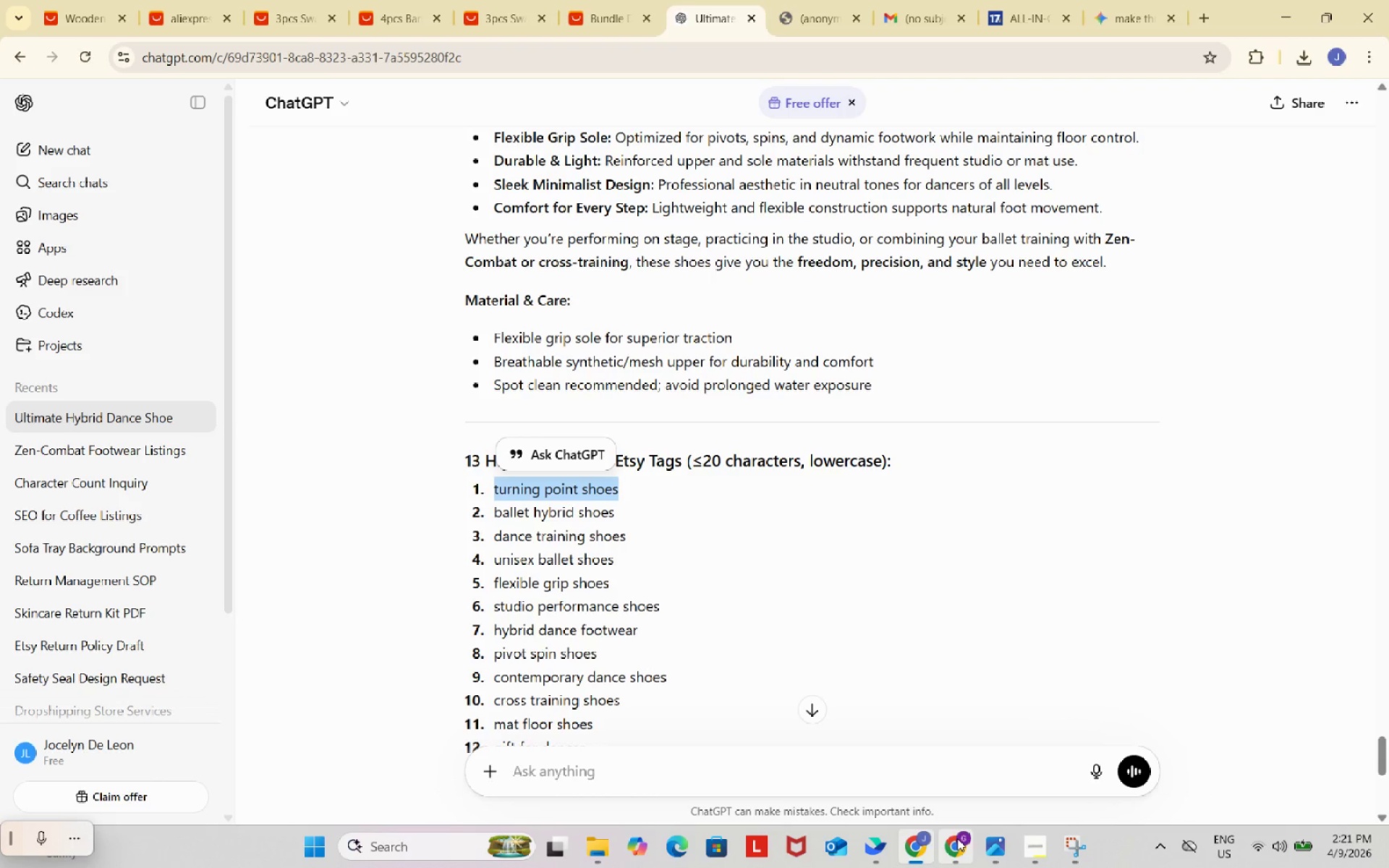 
left_click([963, 840])
 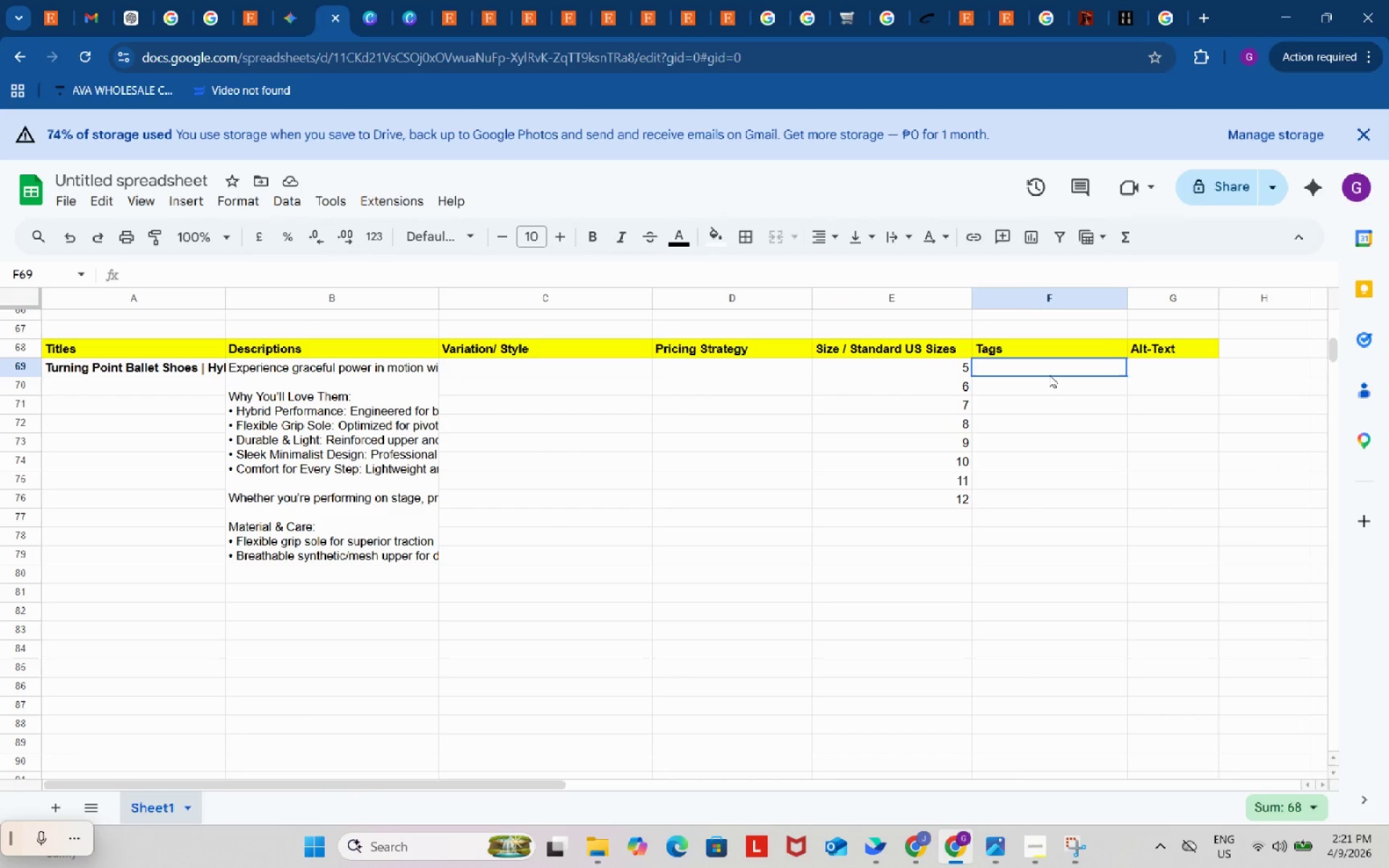 
double_click([1049, 375])
 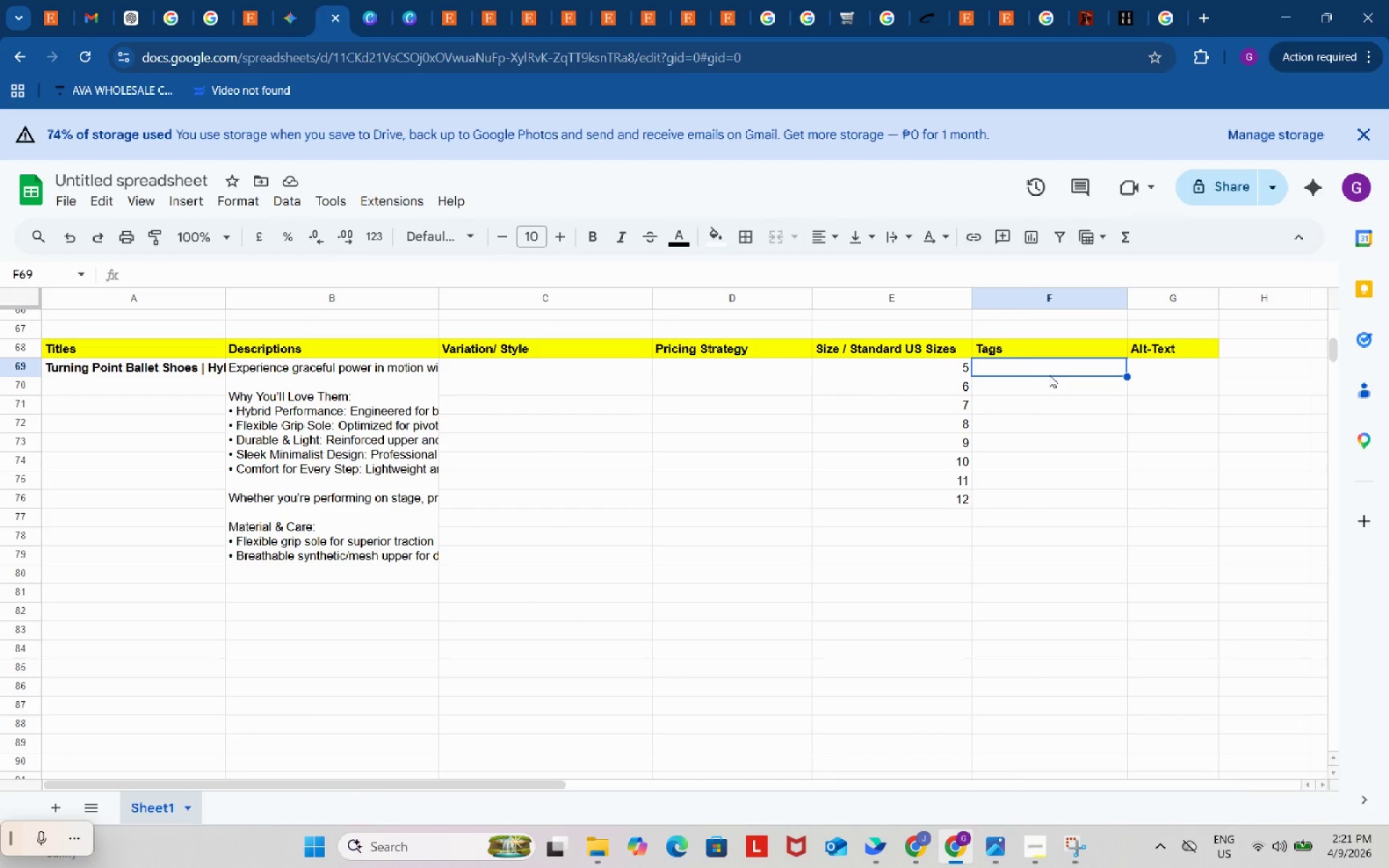 
key(Control+ControlLeft)
 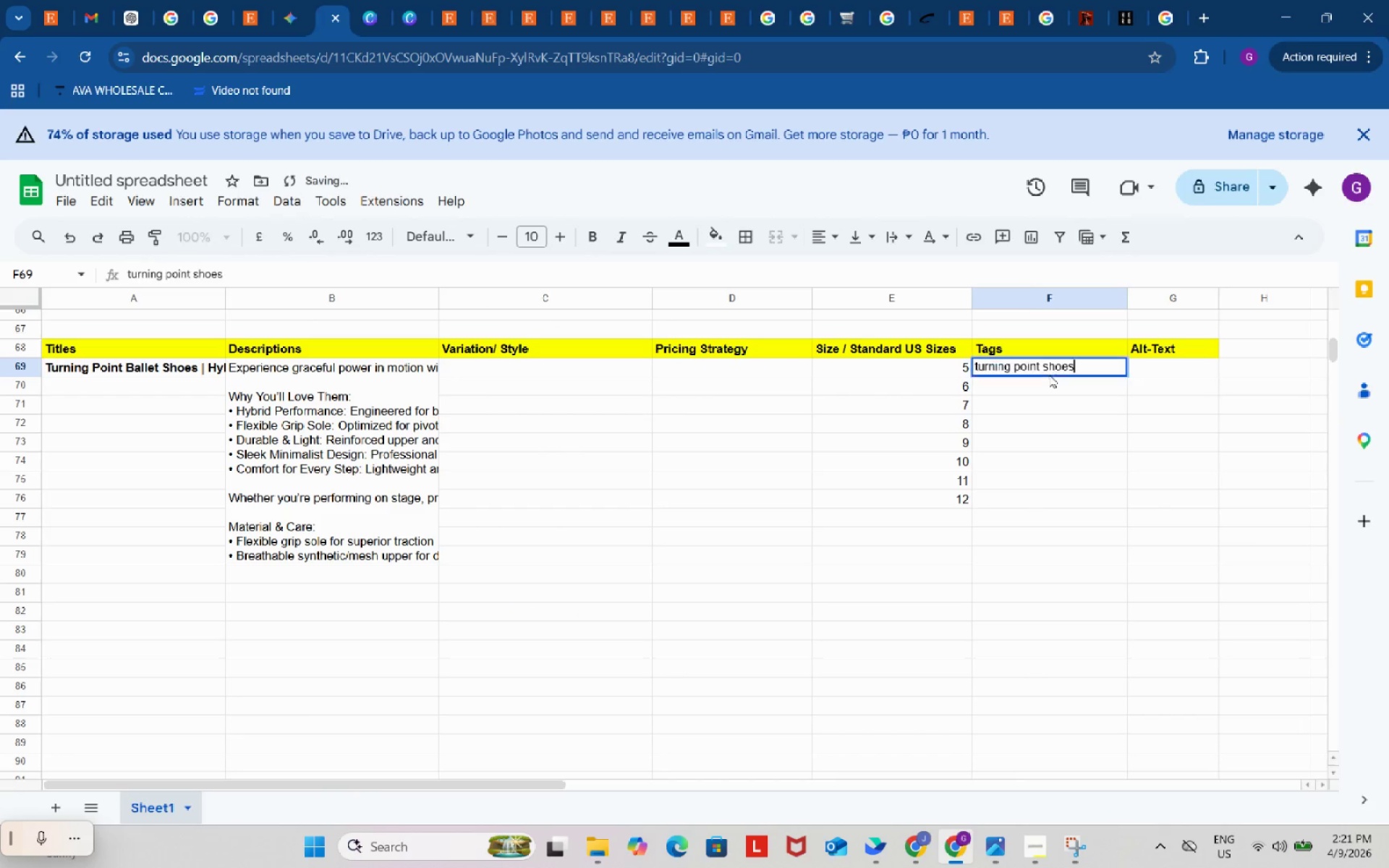 
key(Control+V)
 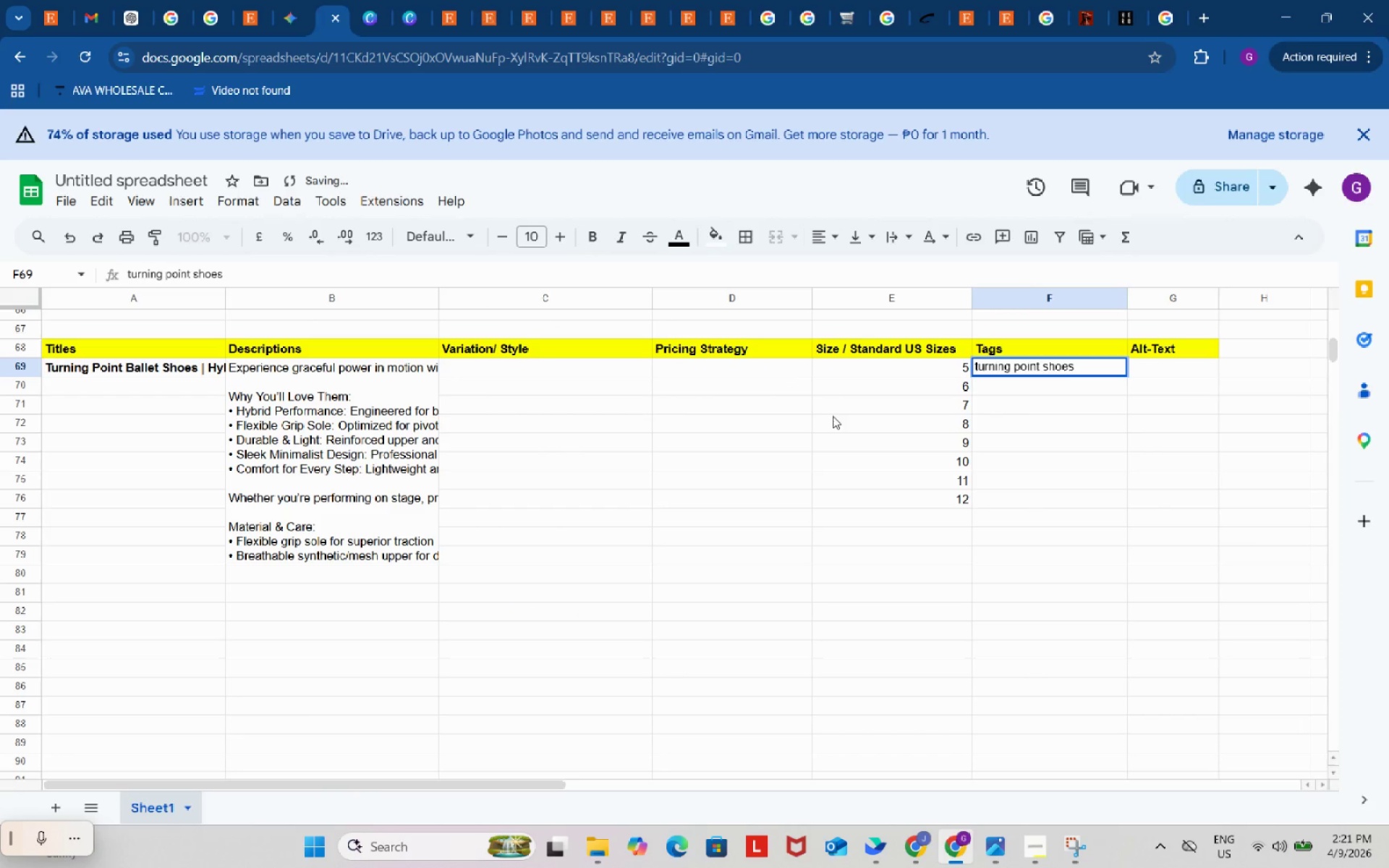 
left_click([1074, 550])
 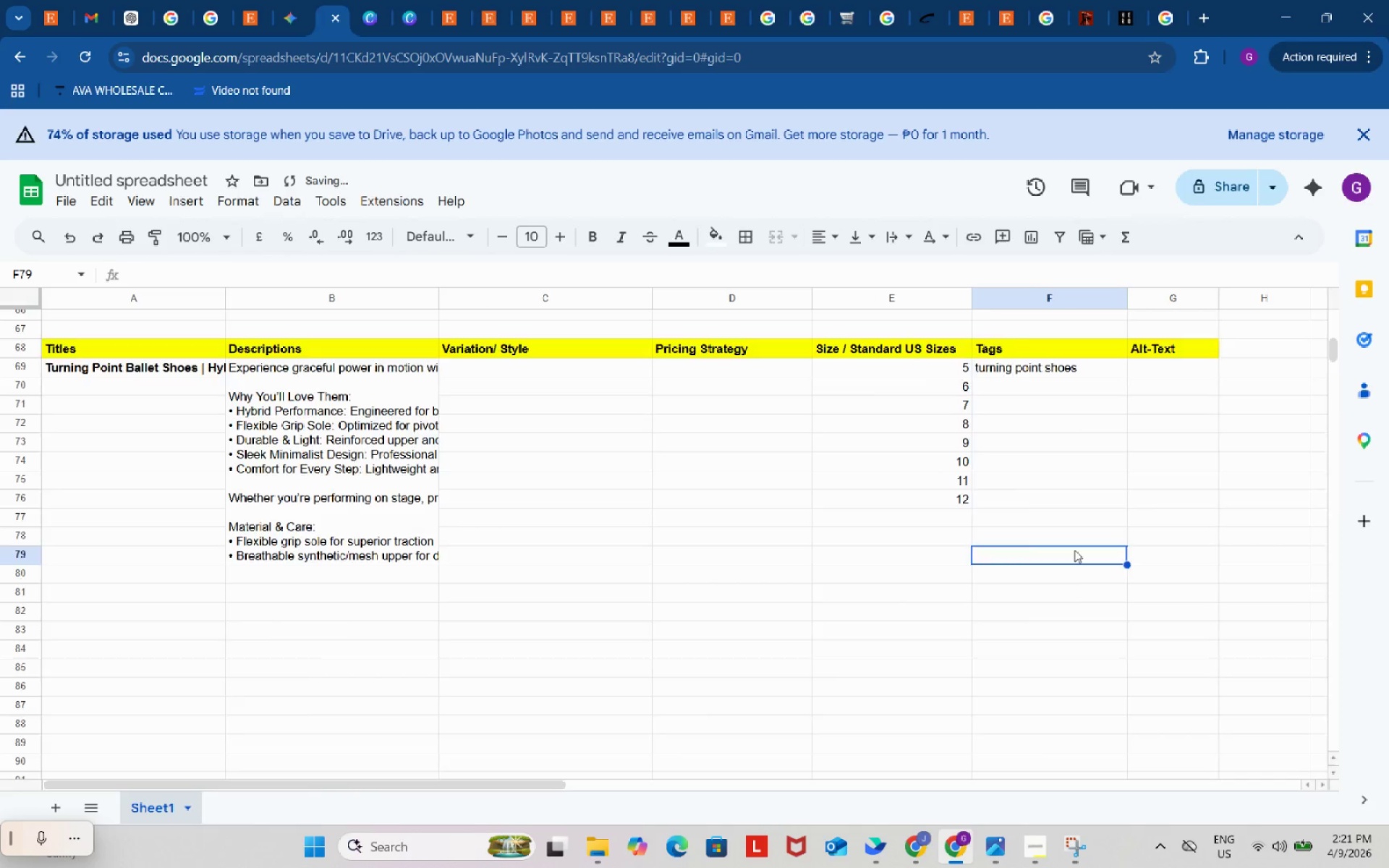 
scroll: coordinate [1074, 548], scroll_direction: up, amount: 3.0
 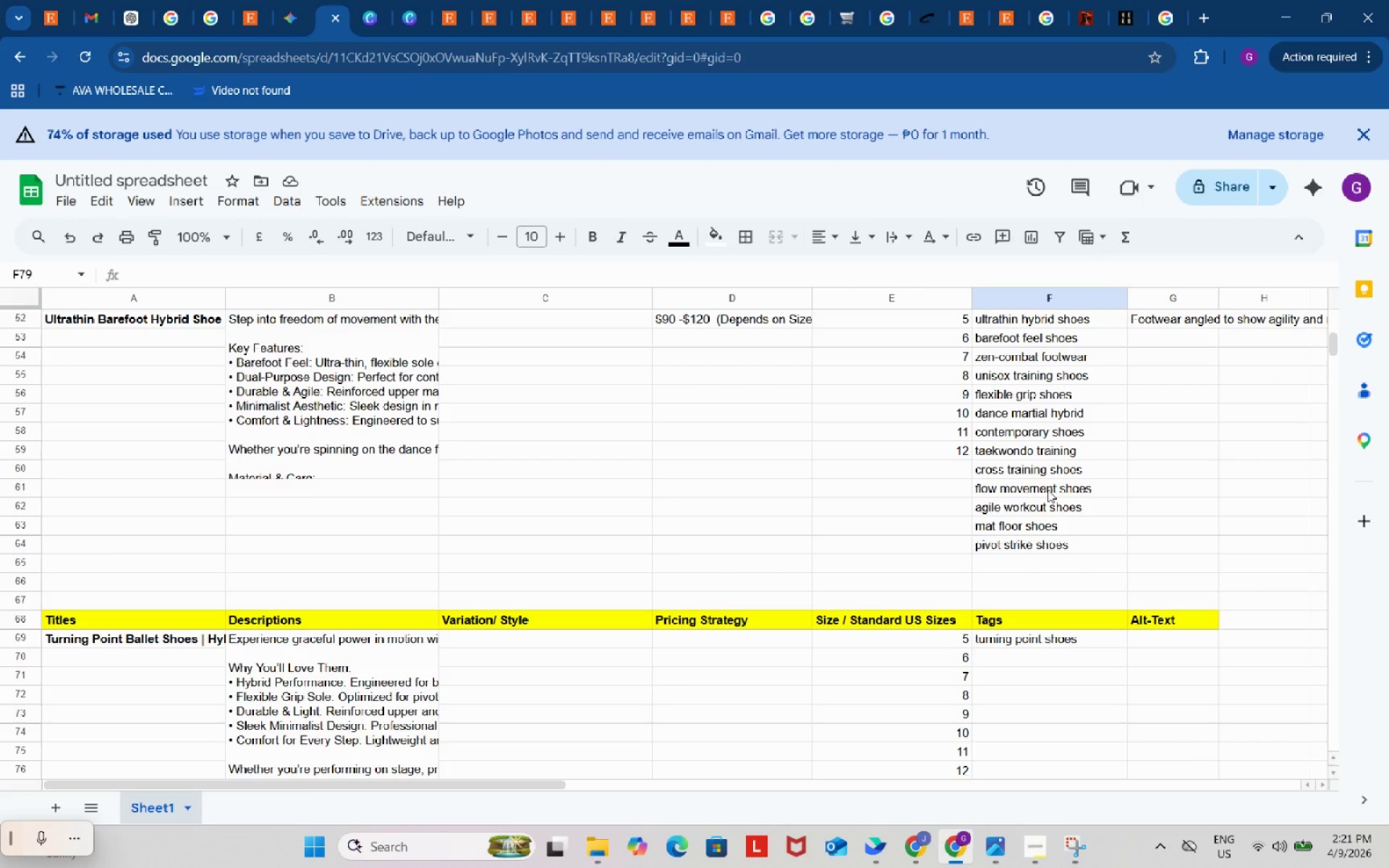 
wait(9.36)
 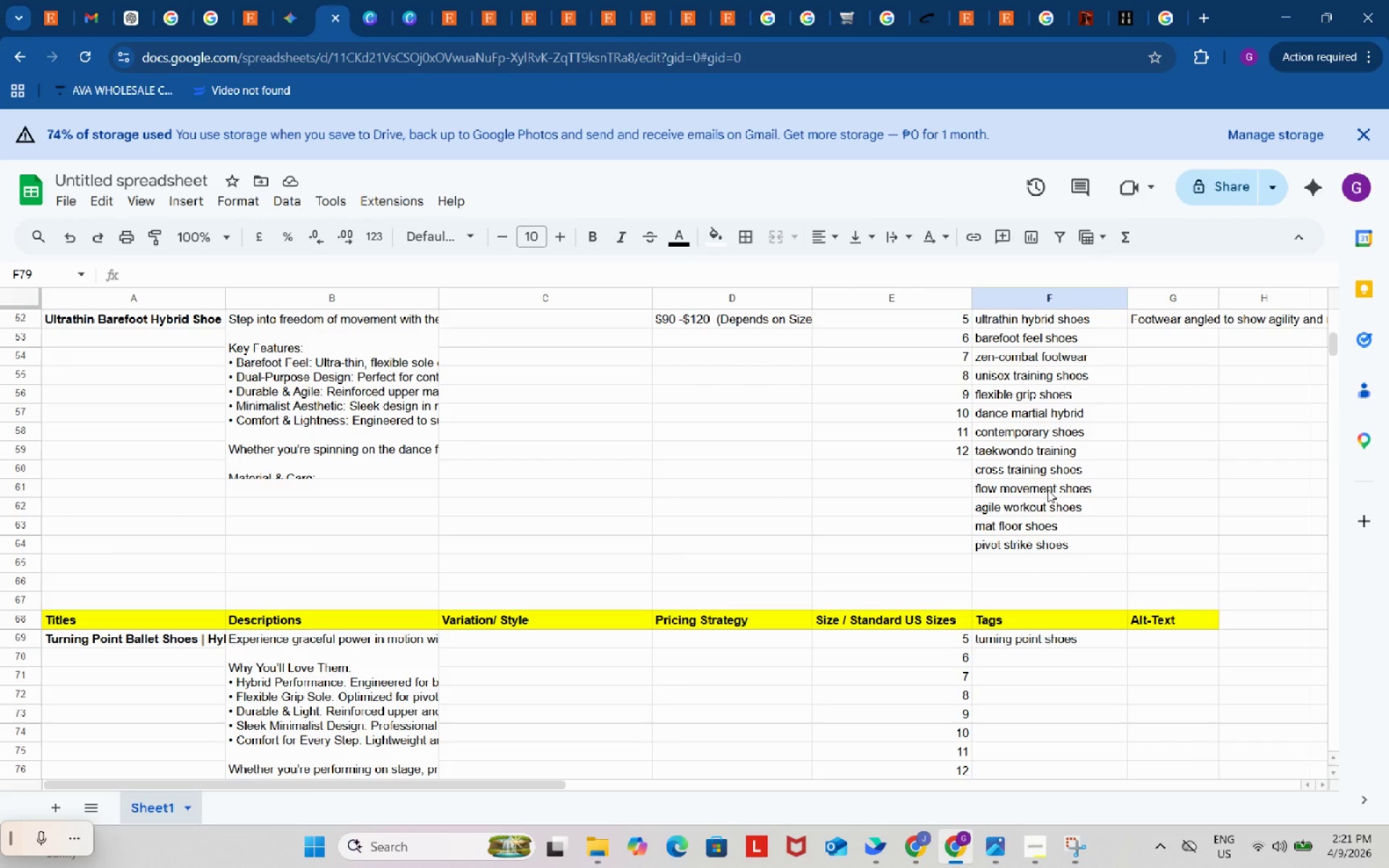 
scroll: coordinate [1052, 520], scroll_direction: up, amount: 1.0
 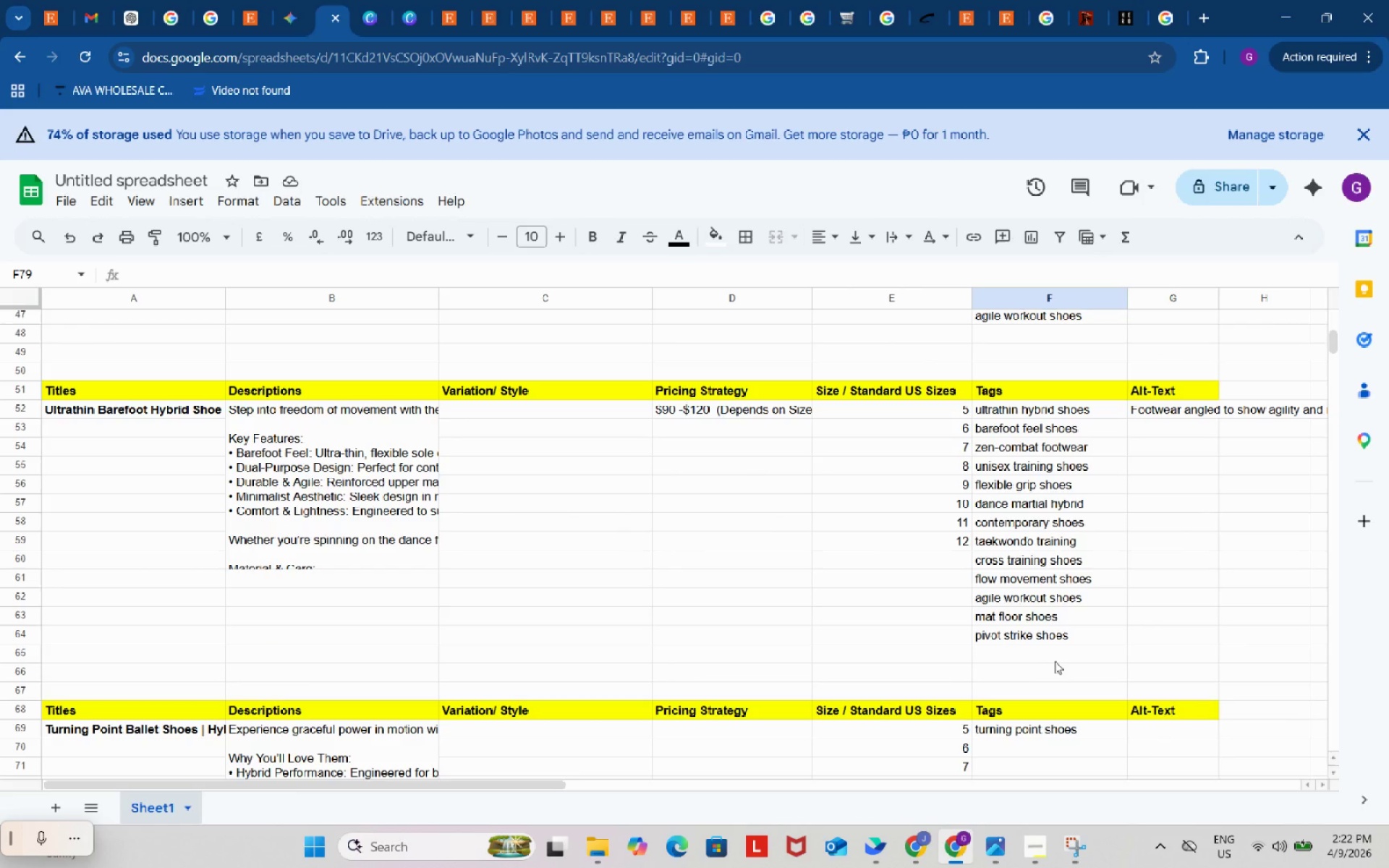 
scroll: coordinate [1055, 661], scroll_direction: down, amount: 3.0
 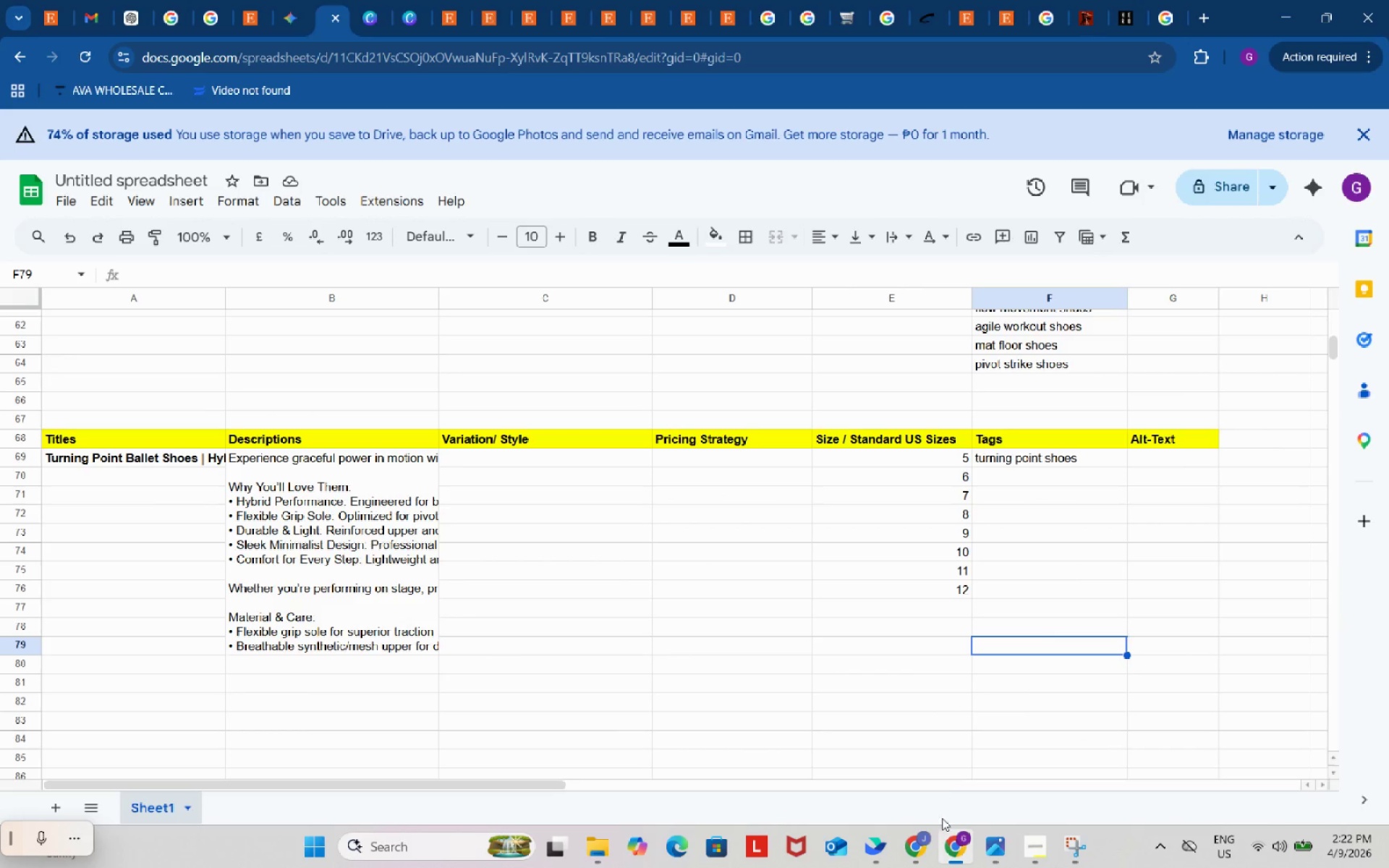 
left_click([919, 845])
 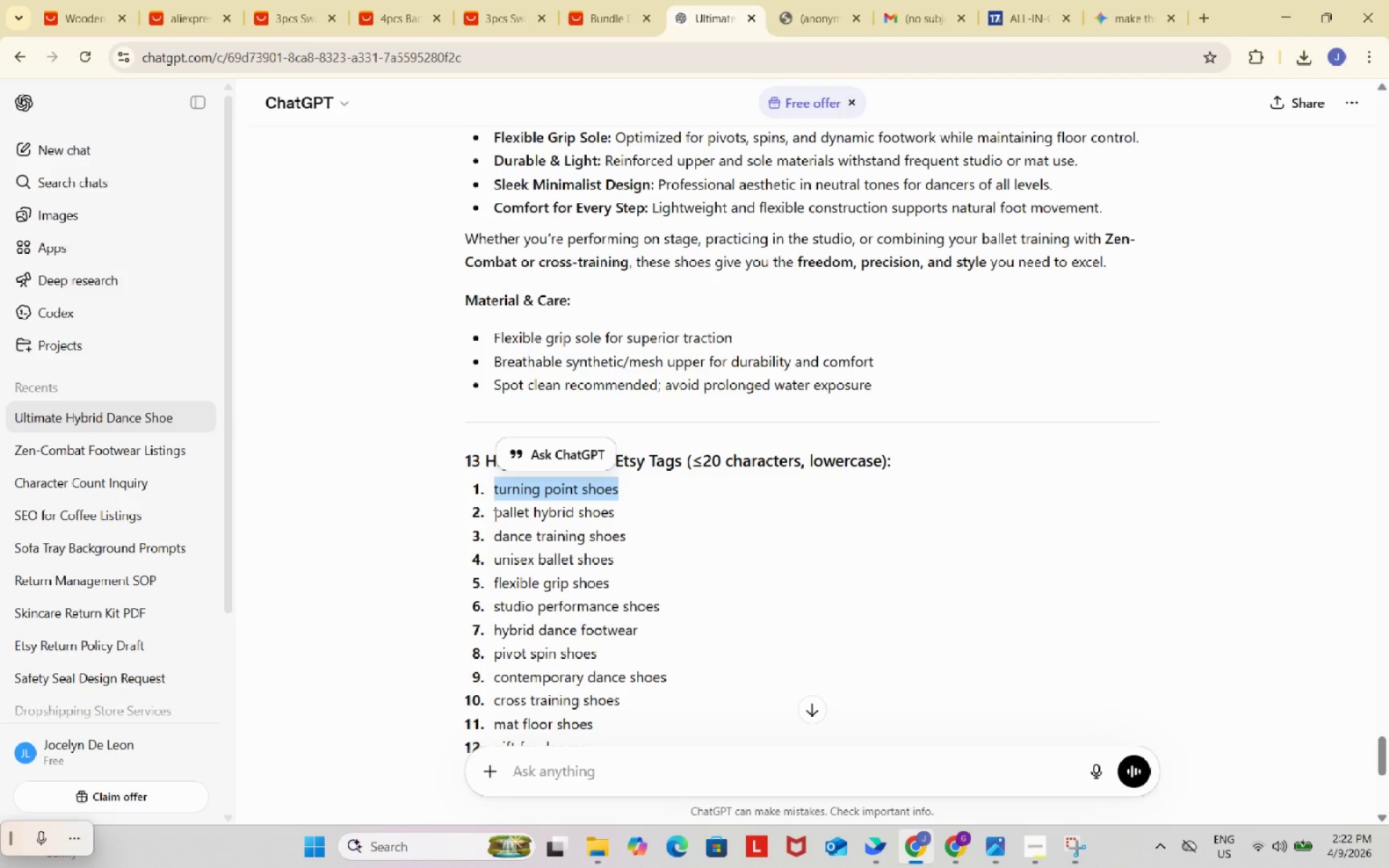 
left_click_drag(start_coordinate=[492, 514], to_coordinate=[619, 512])
 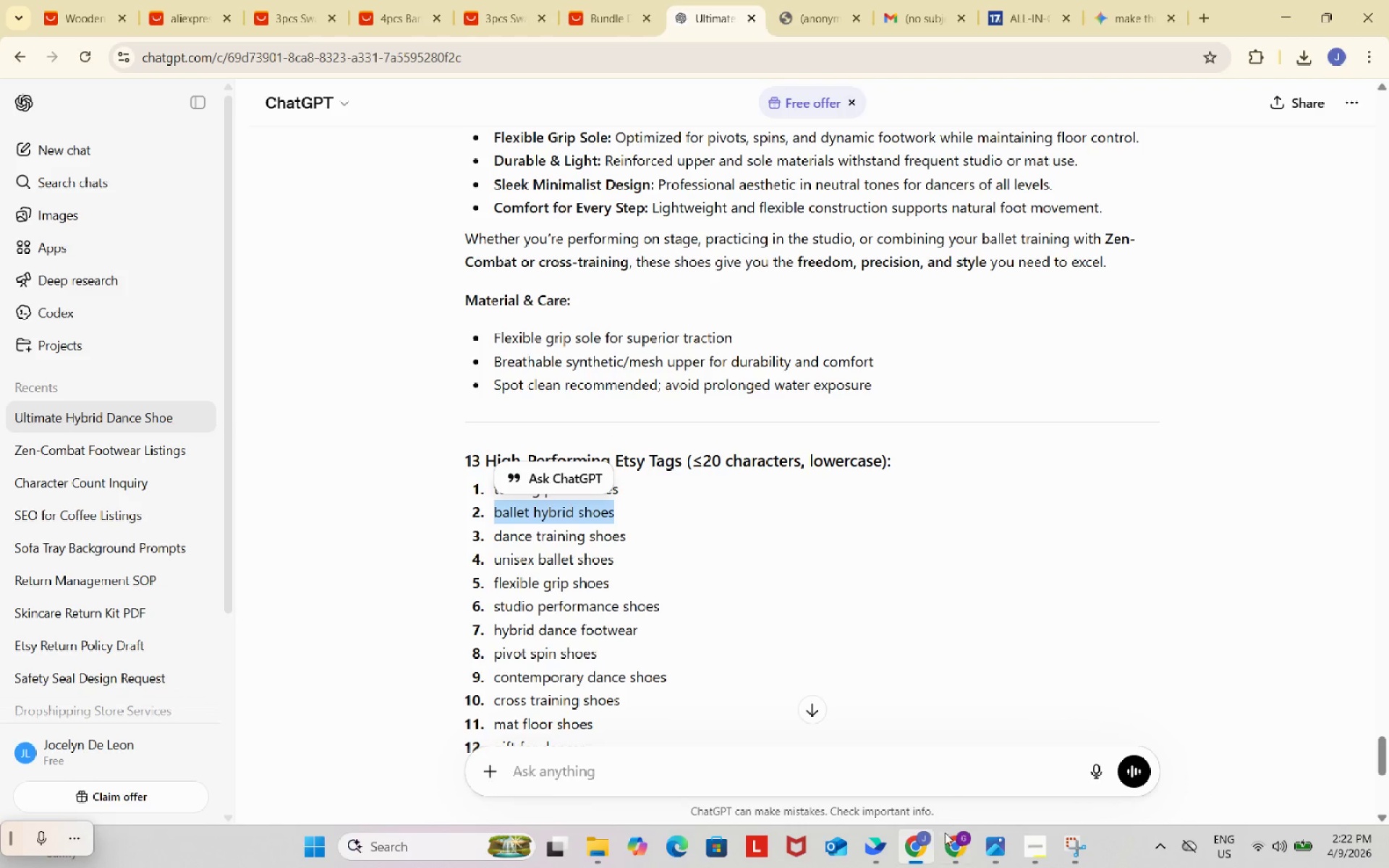 
key(Control+ControlLeft)
 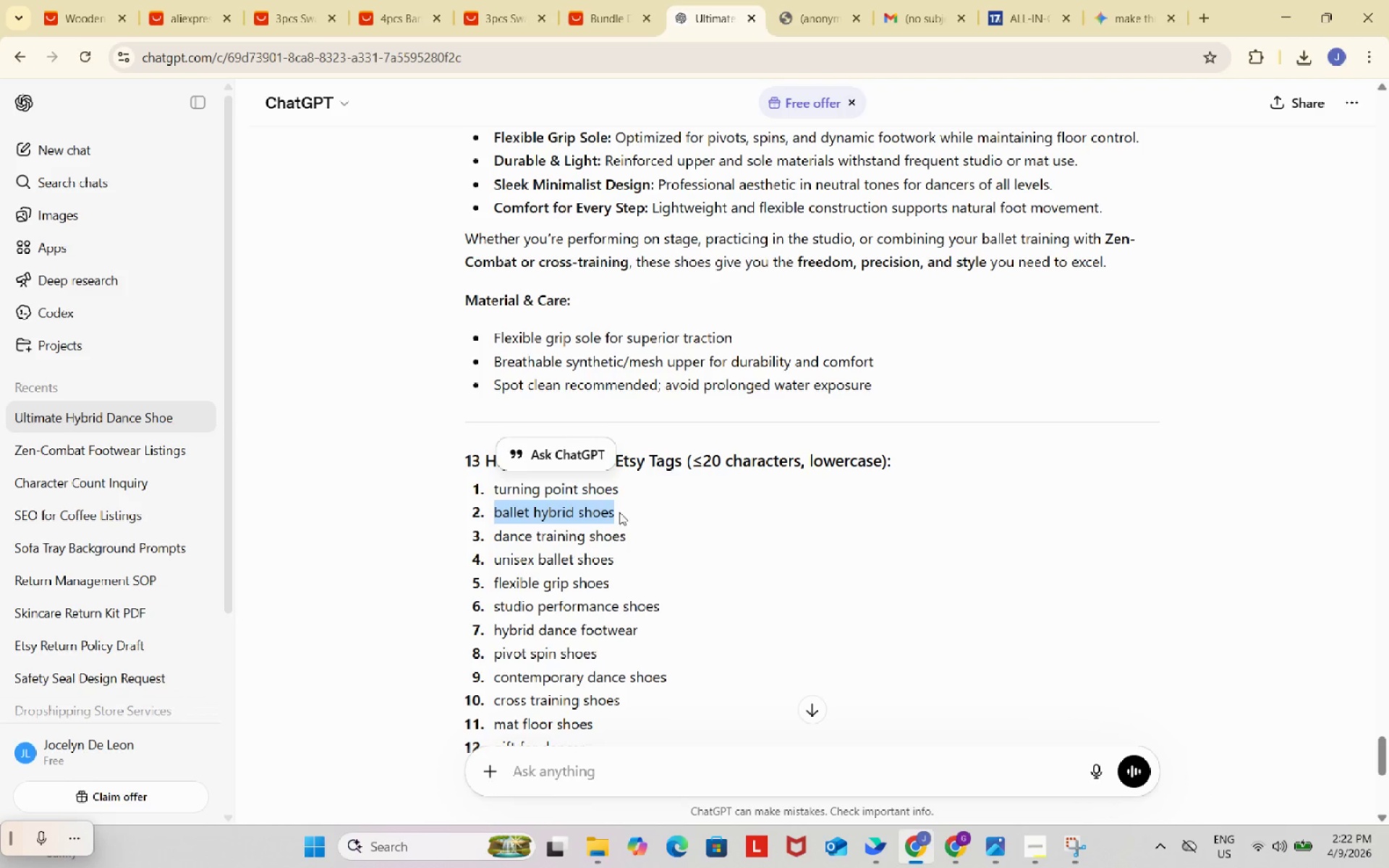 
key(Control+C)
 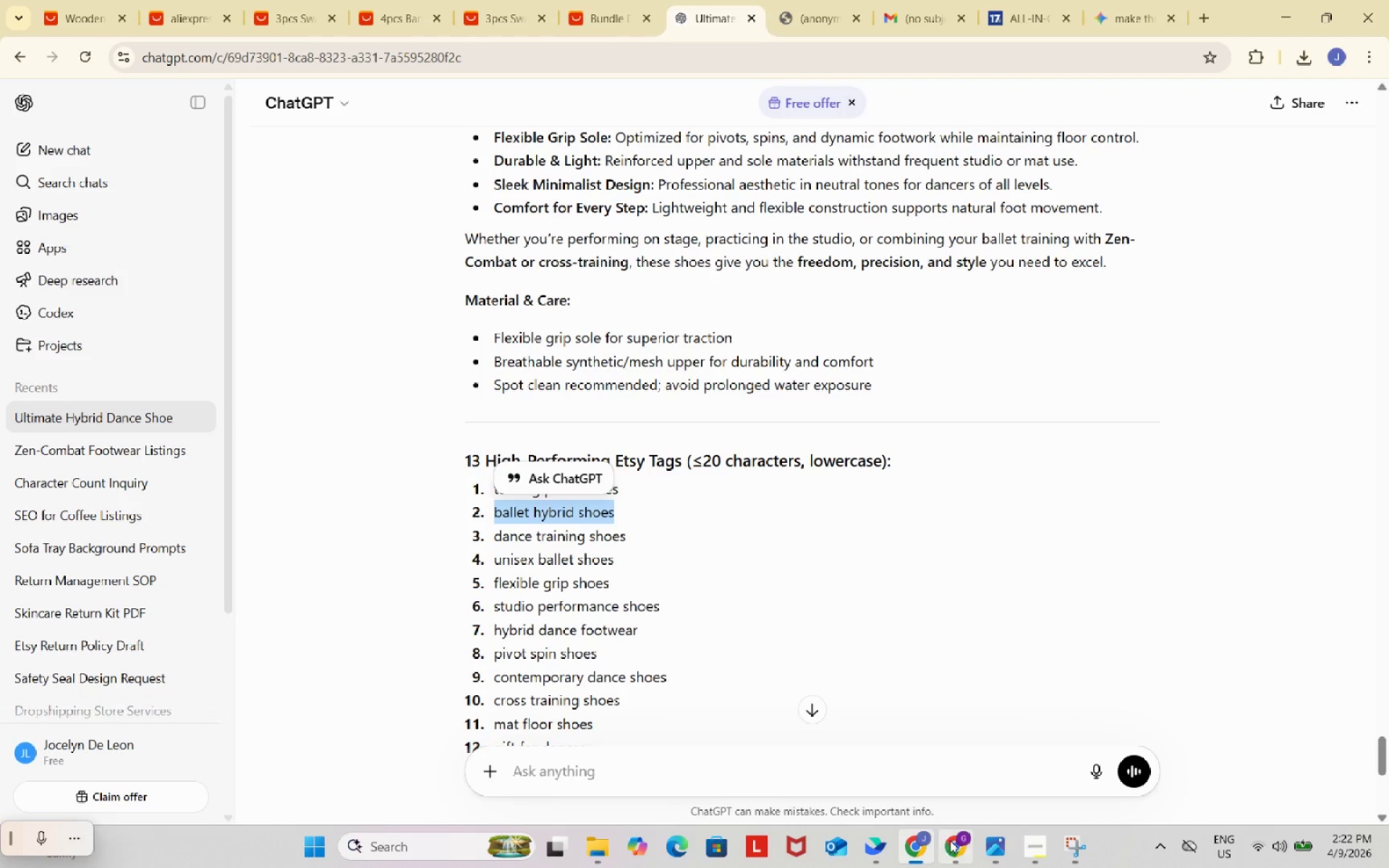 
left_click([954, 841])
 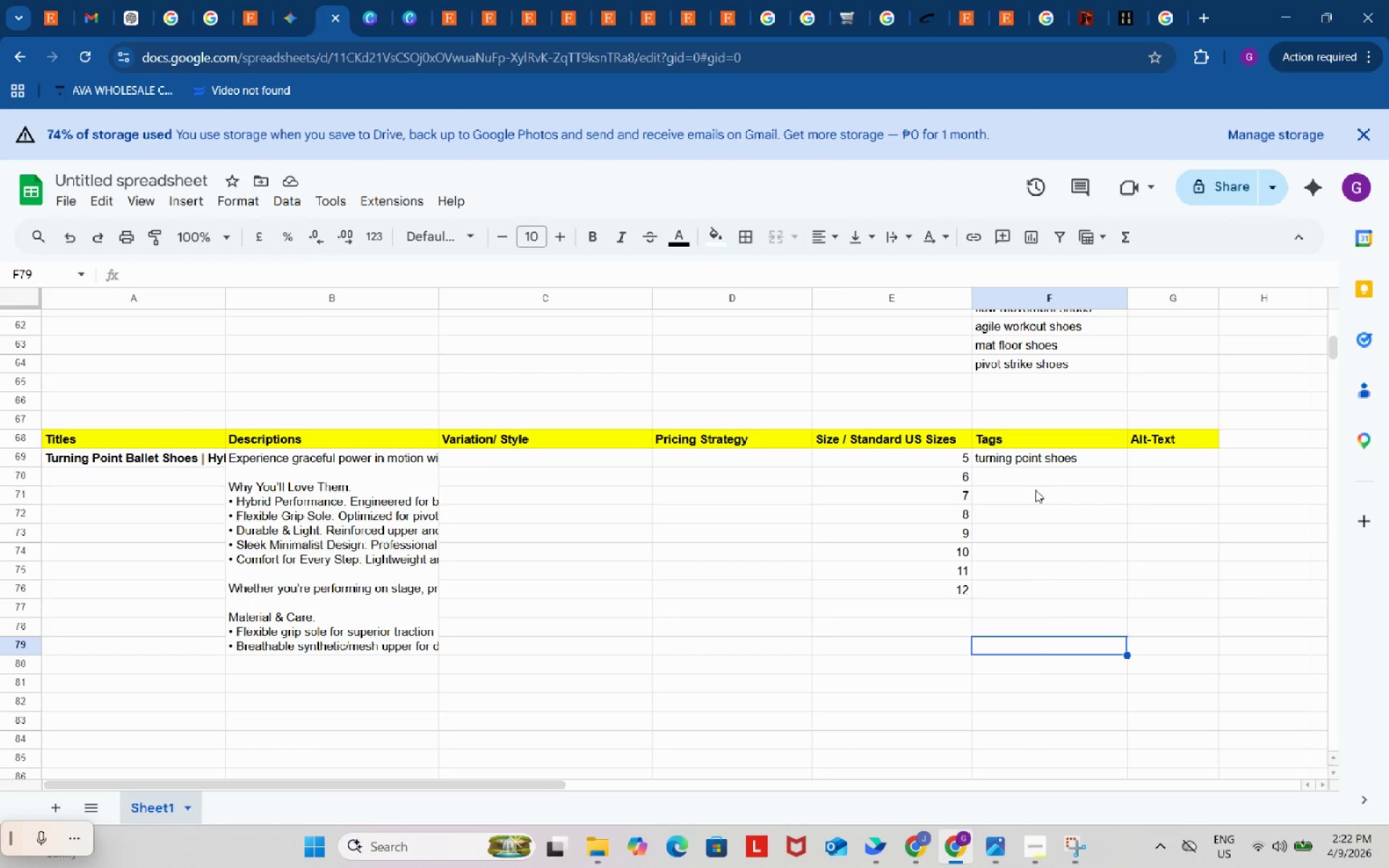 
left_click([1035, 480])
 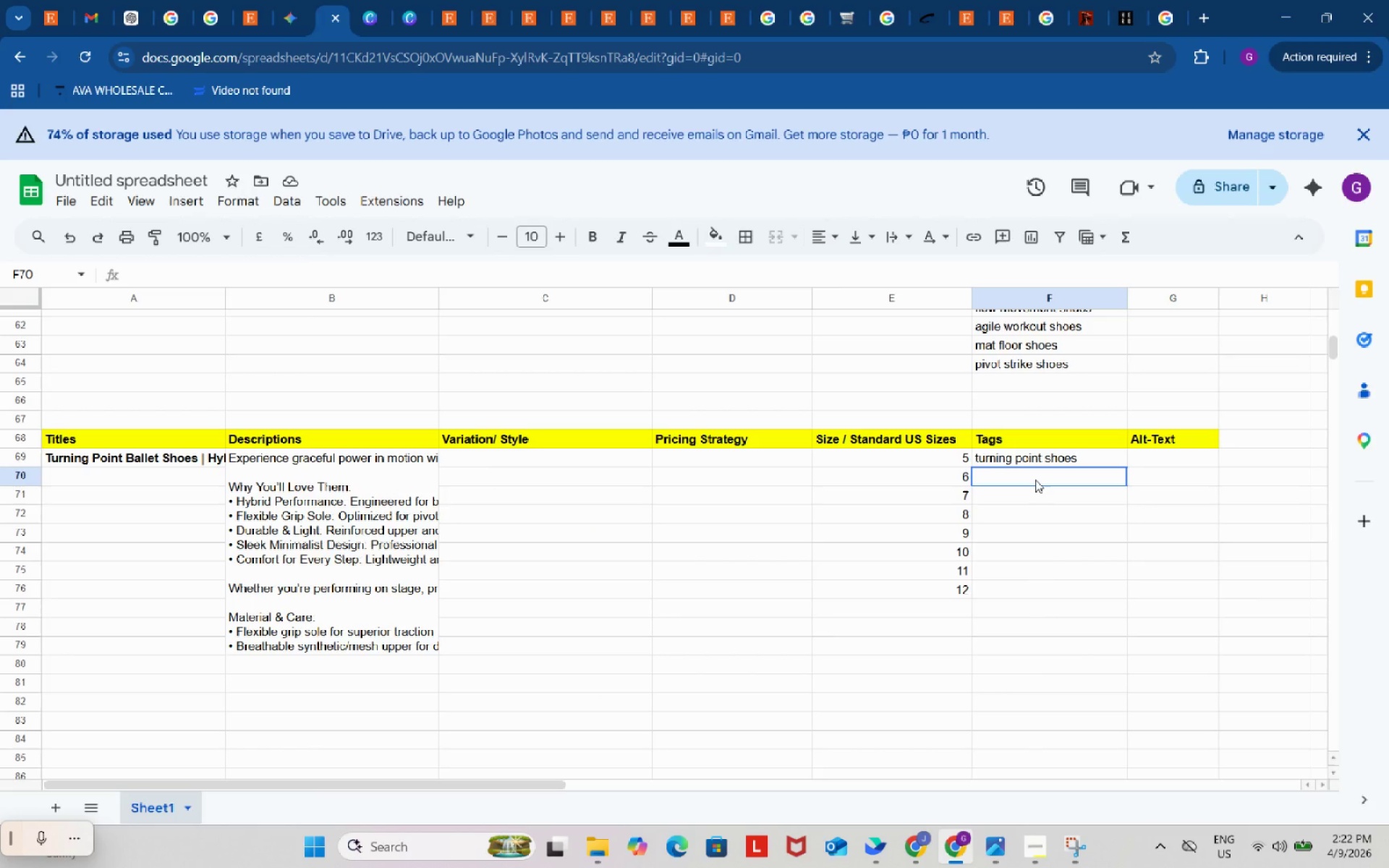 
key(Control+ControlLeft)
 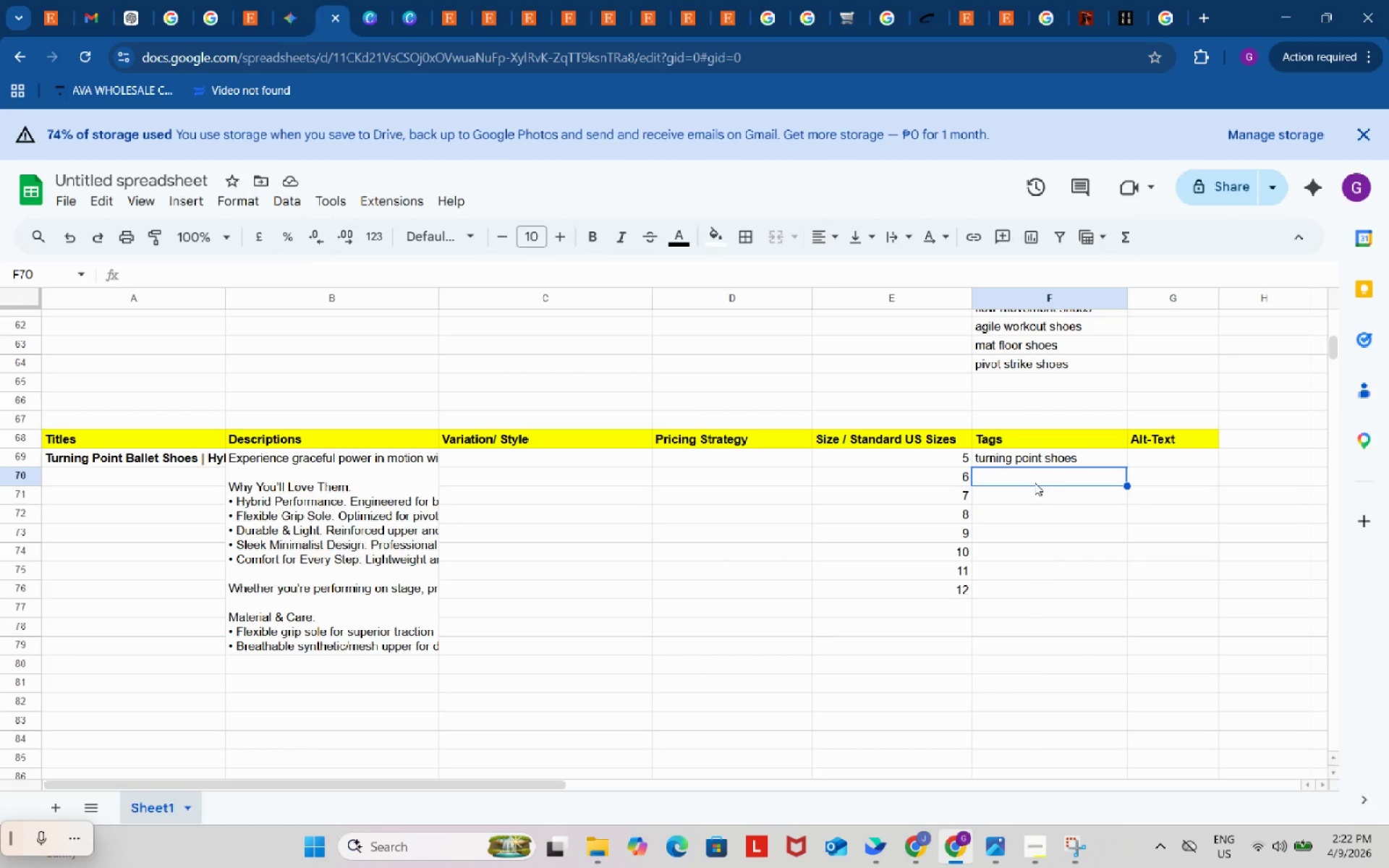 
key(Control+ControlLeft)
 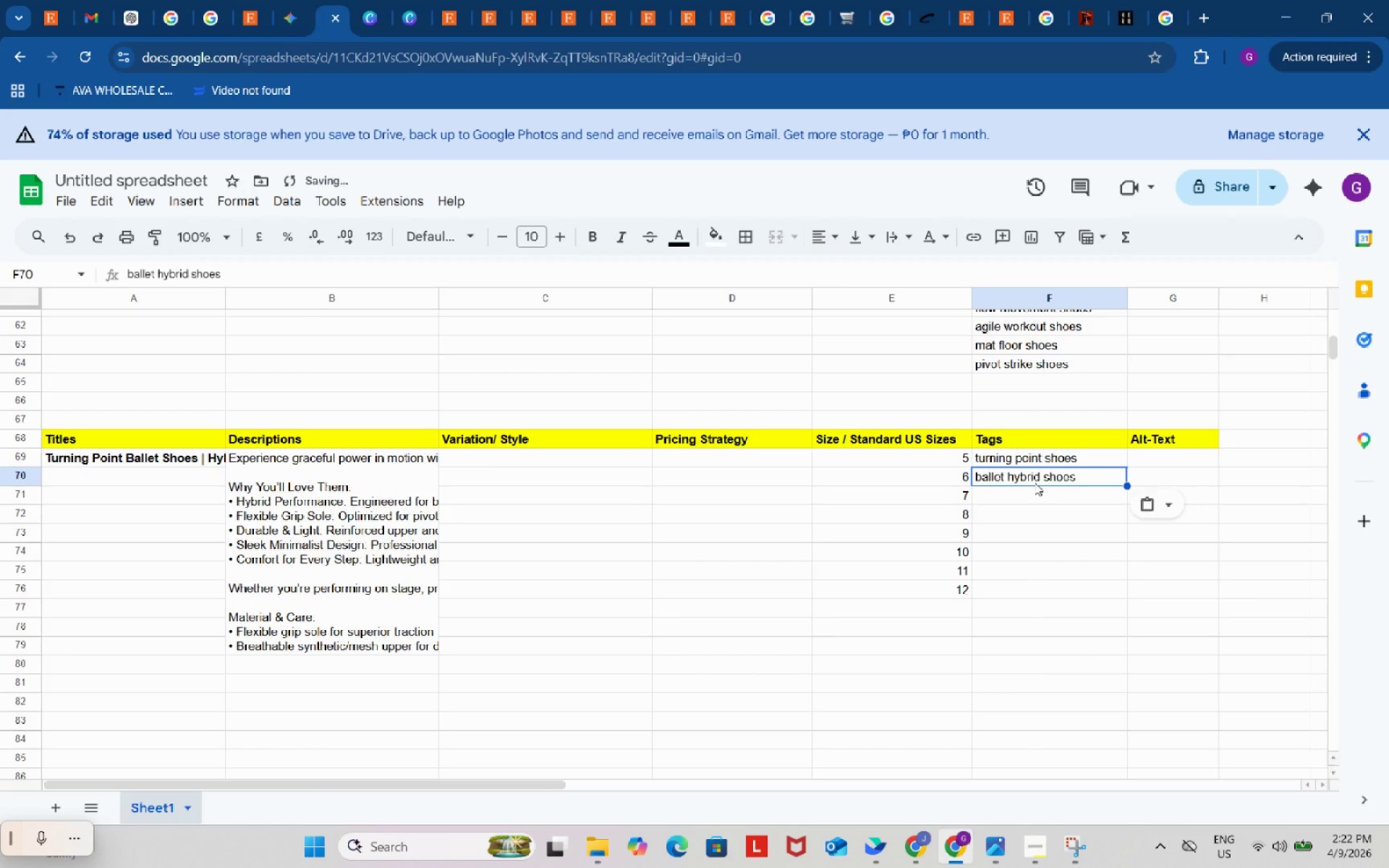 
key(Control+V)
 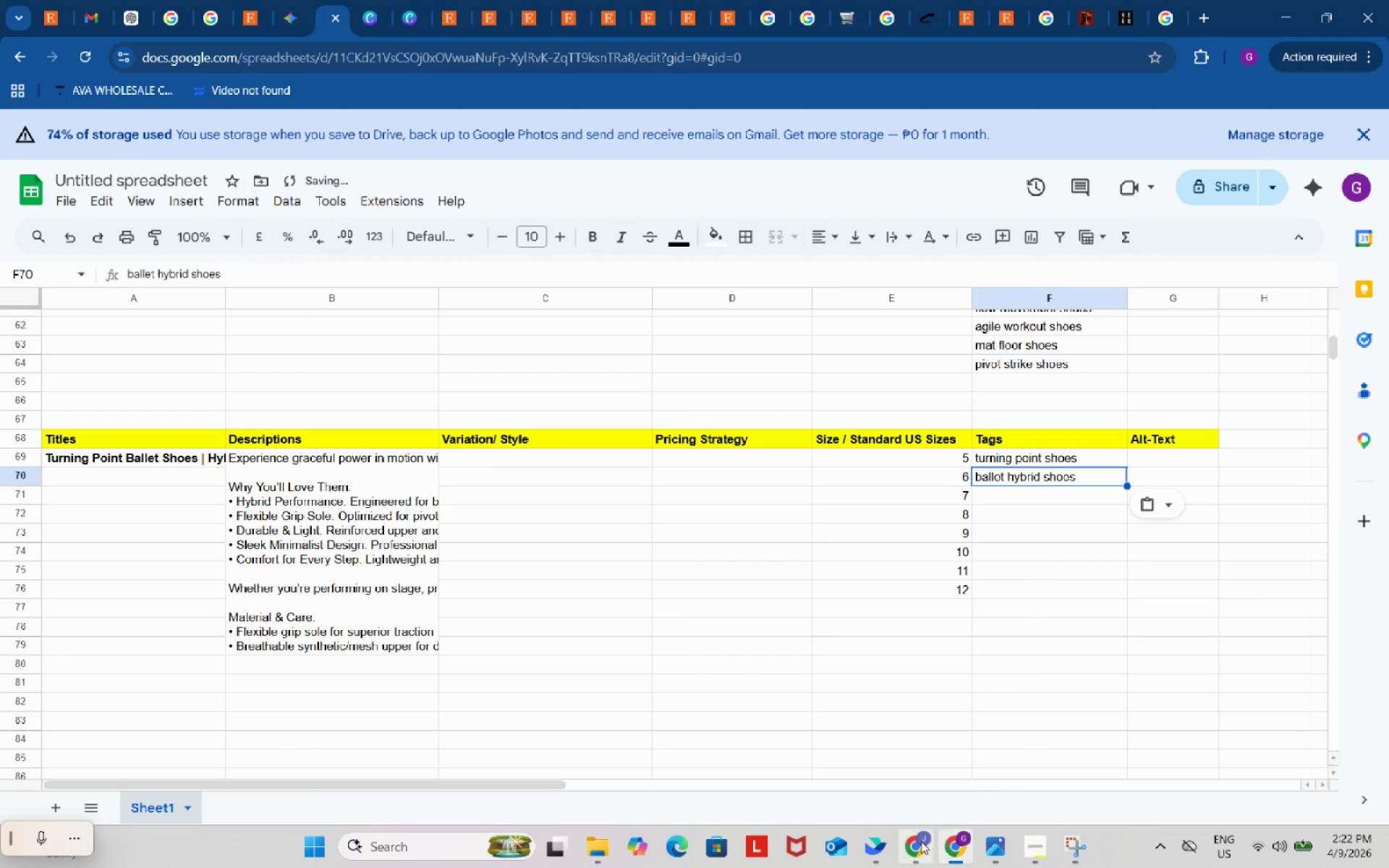 
left_click([912, 840])
 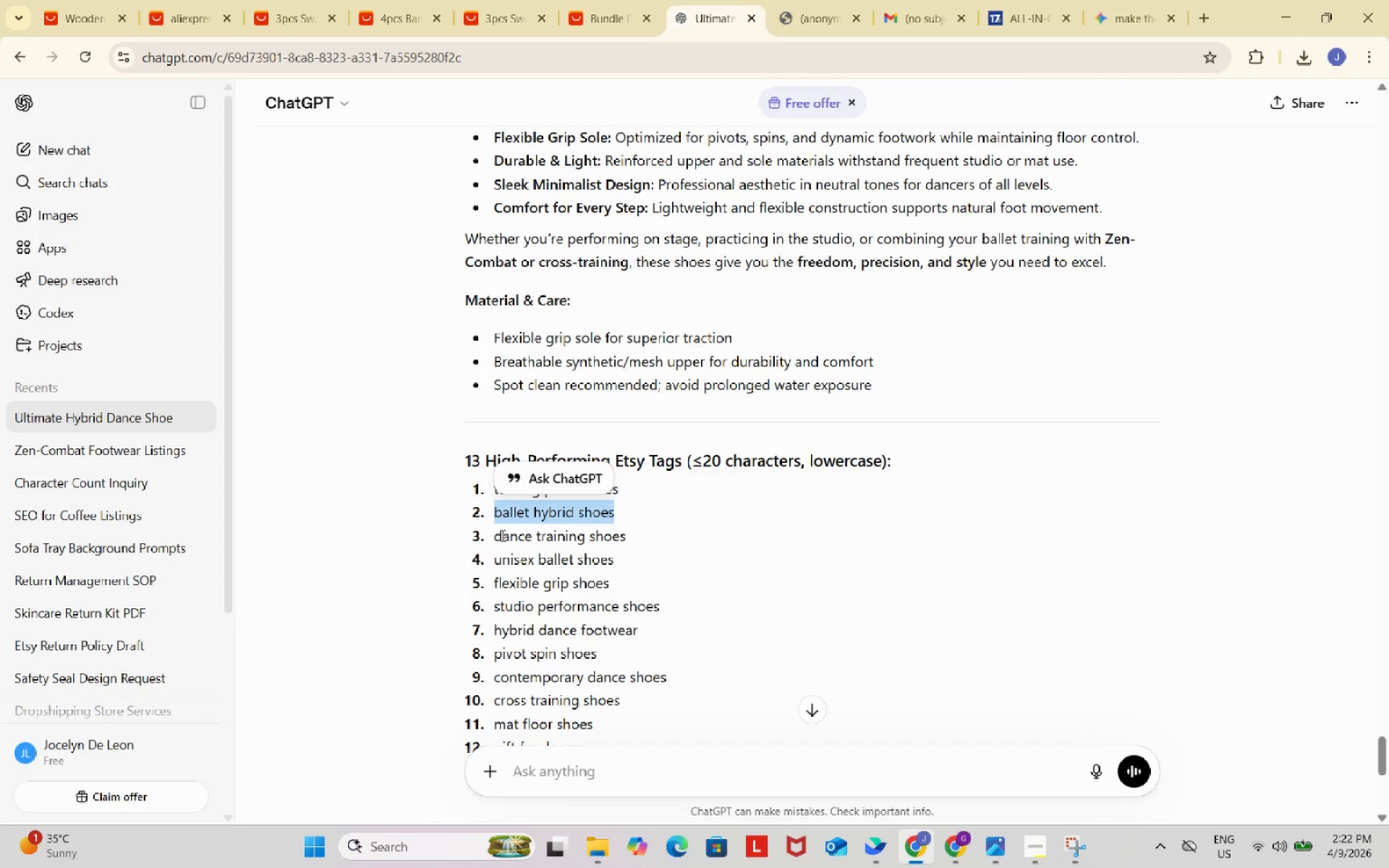 
left_click_drag(start_coordinate=[494, 536], to_coordinate=[624, 532])
 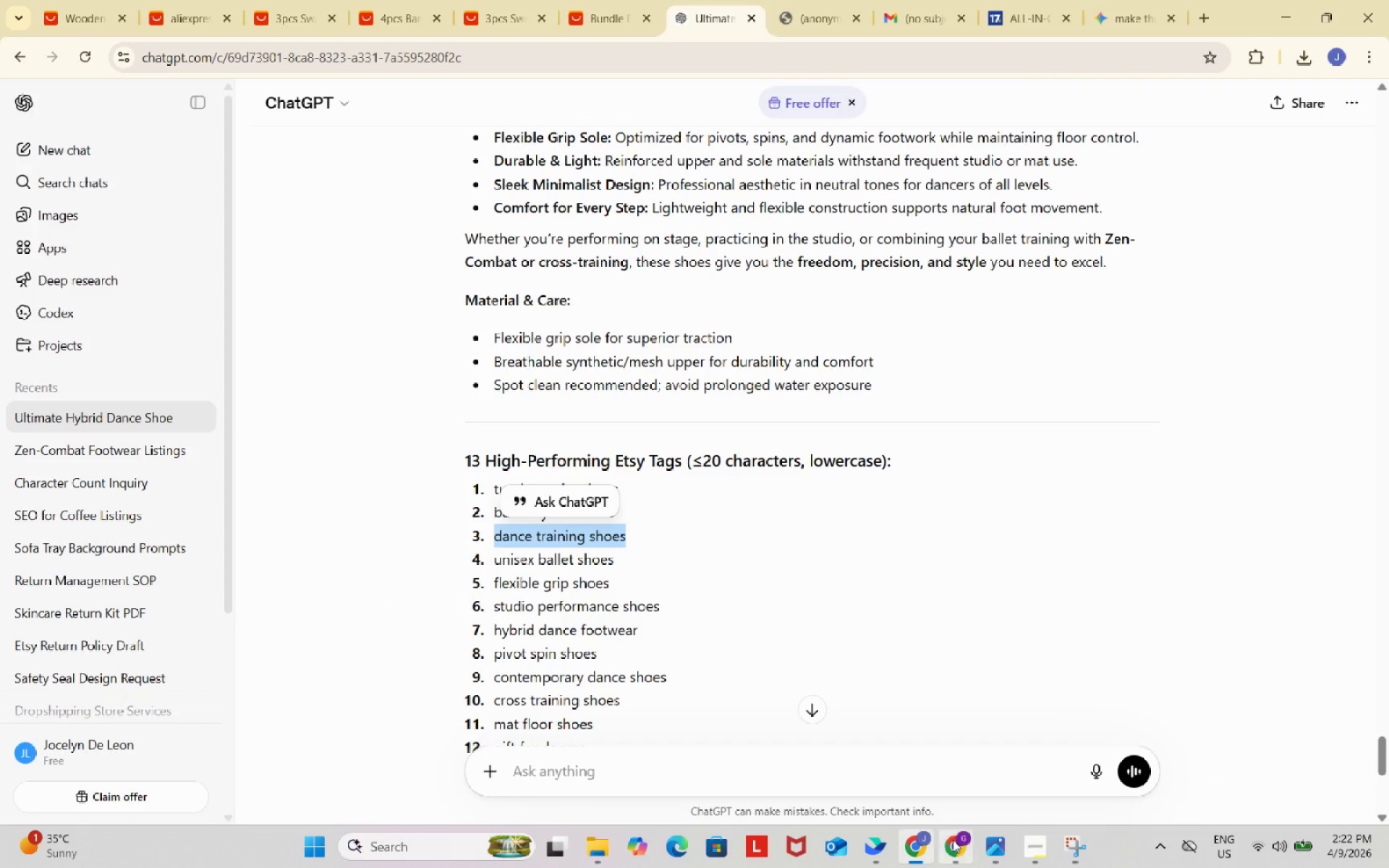 
key(Control+ControlLeft)
 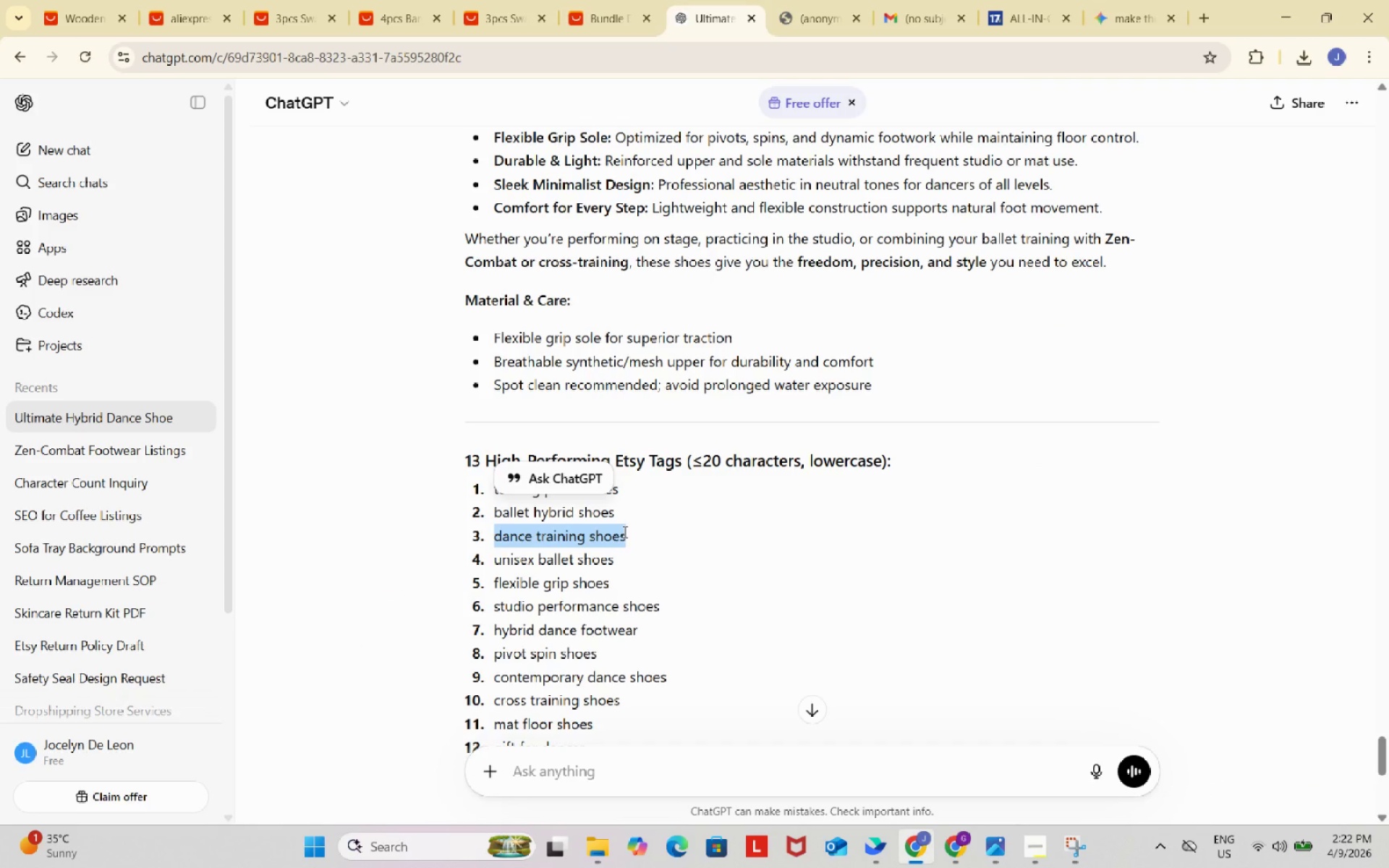 
key(Control+C)
 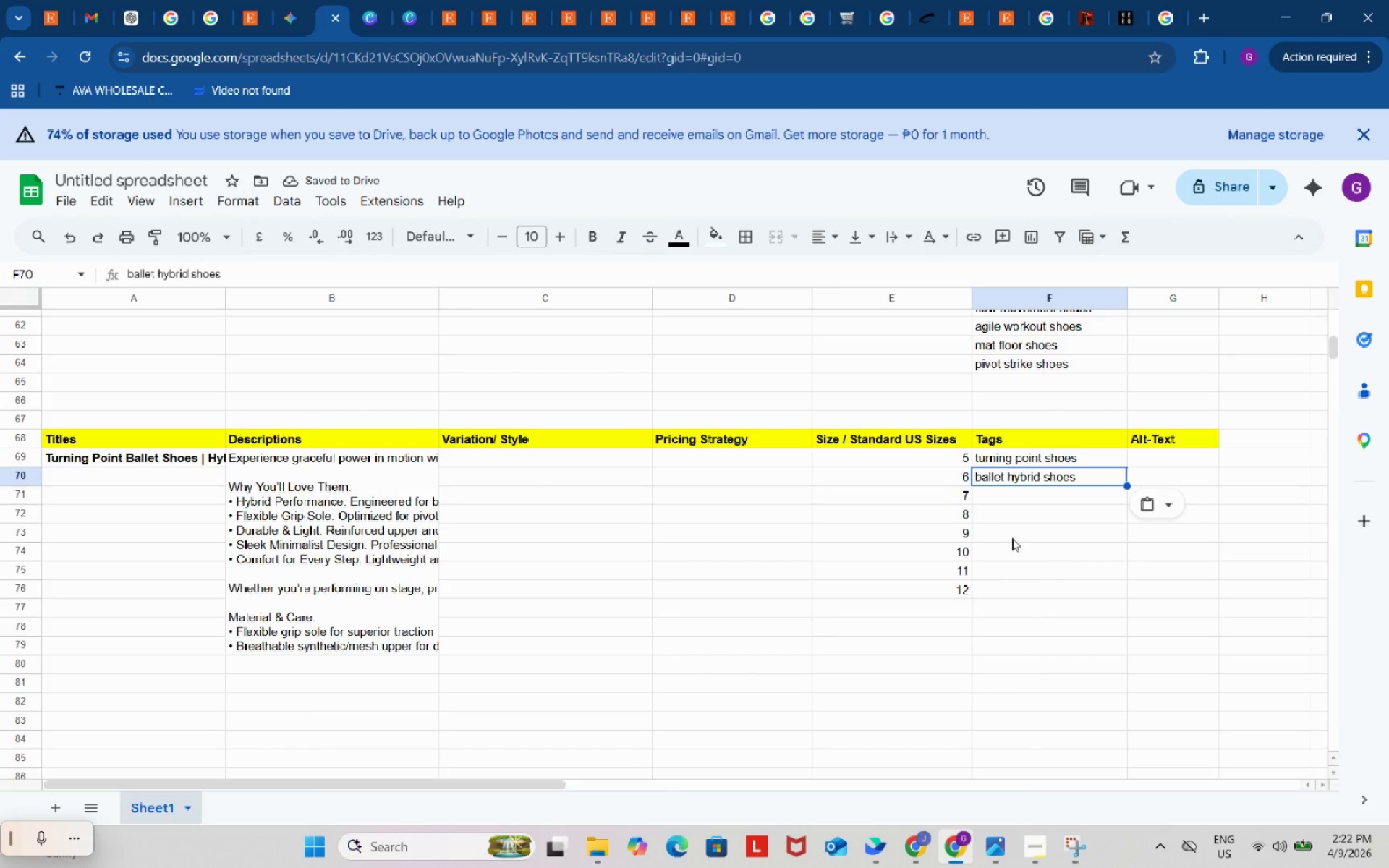 
left_click([1032, 494])
 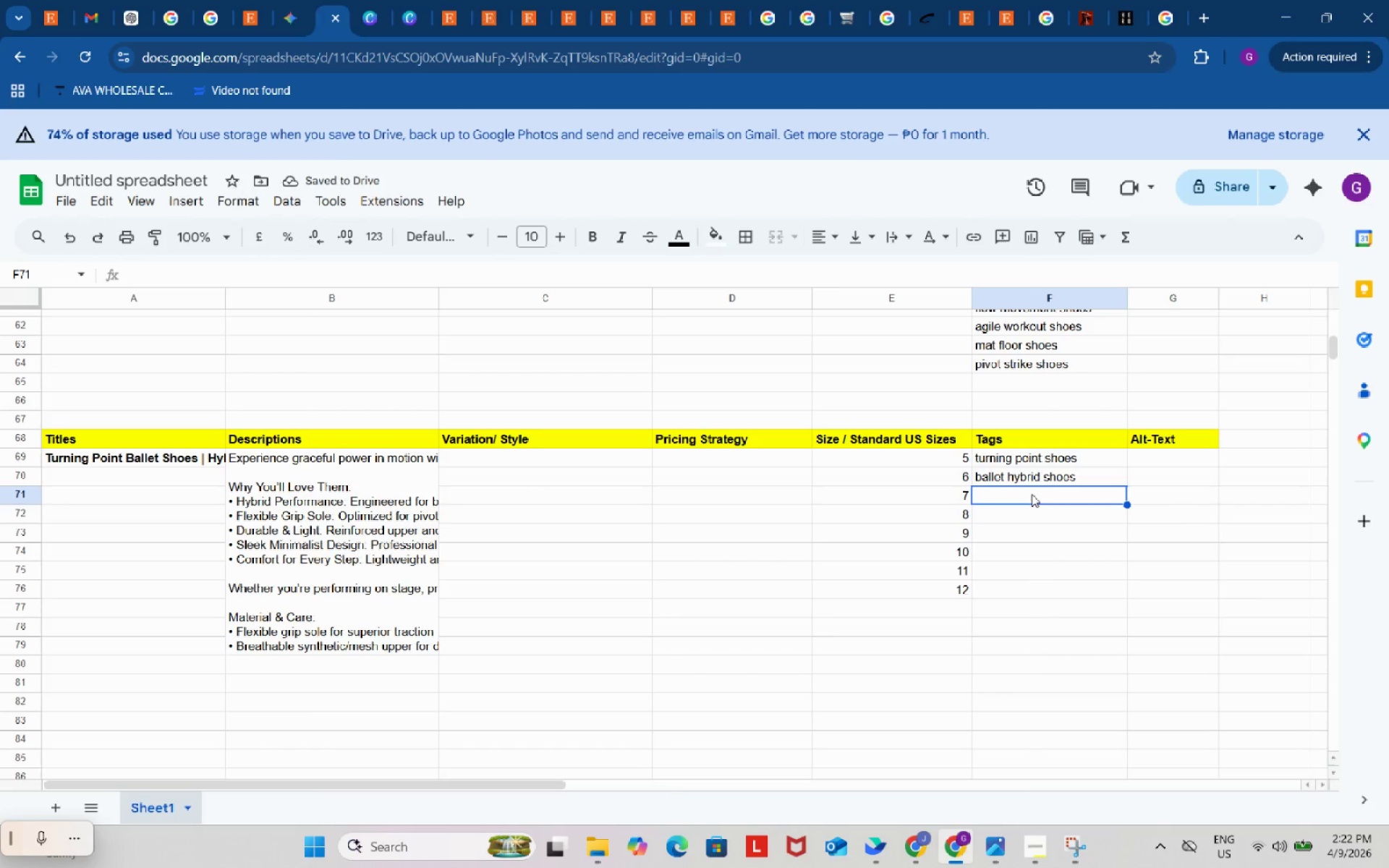 
key(Control+ControlLeft)
 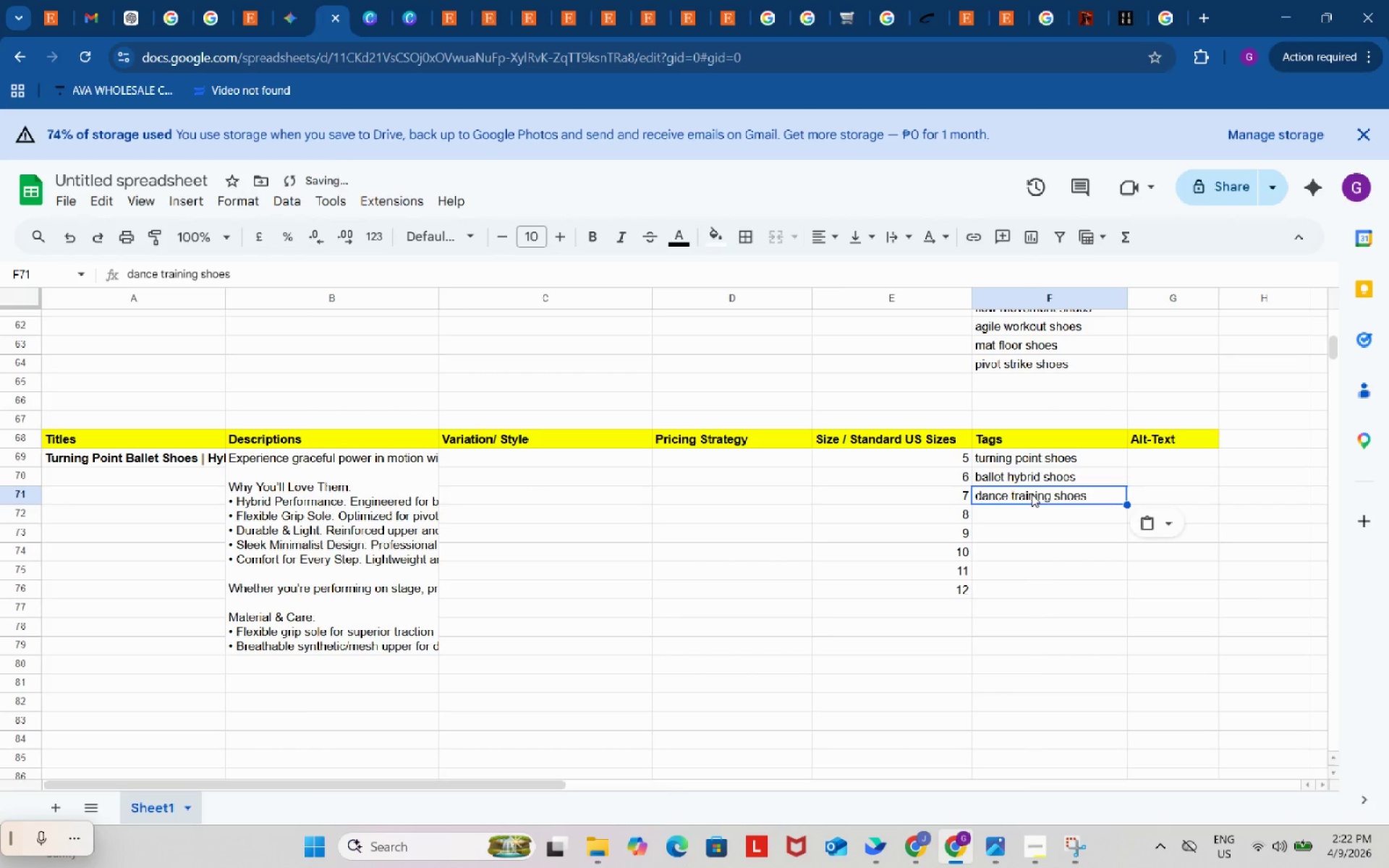 
key(Control+V)
 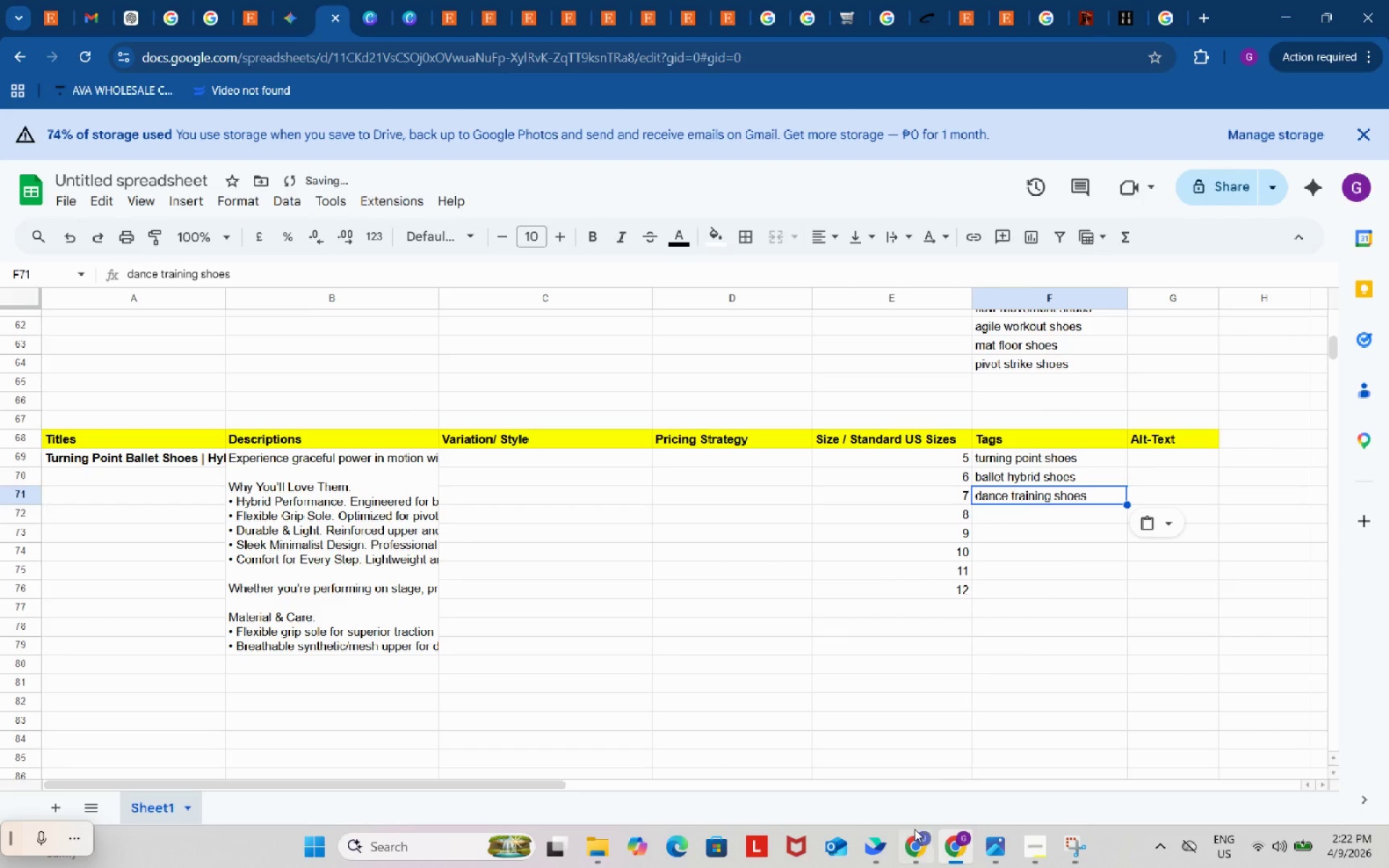 
left_click([914, 830])
 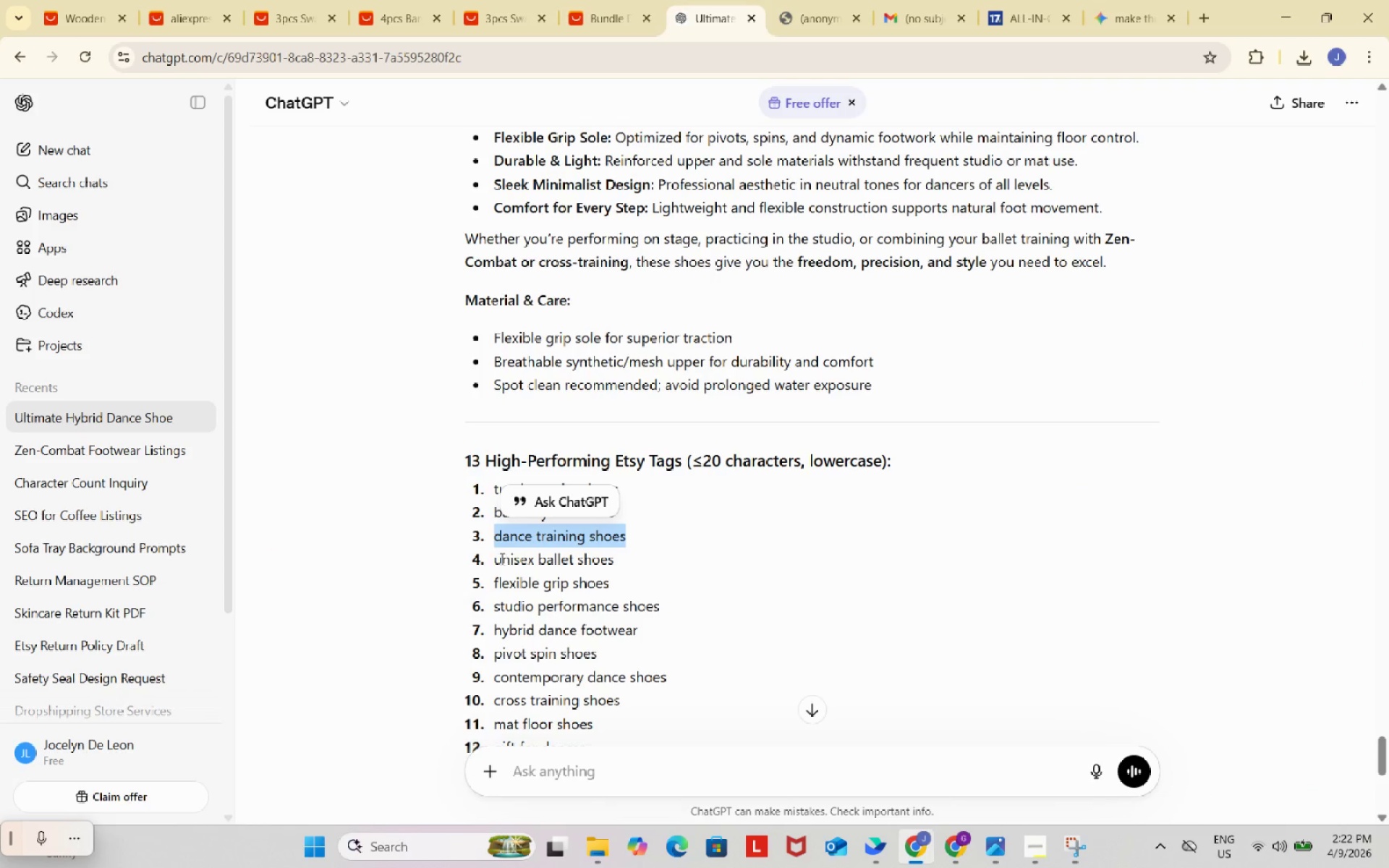 
left_click_drag(start_coordinate=[493, 557], to_coordinate=[536, 557])
 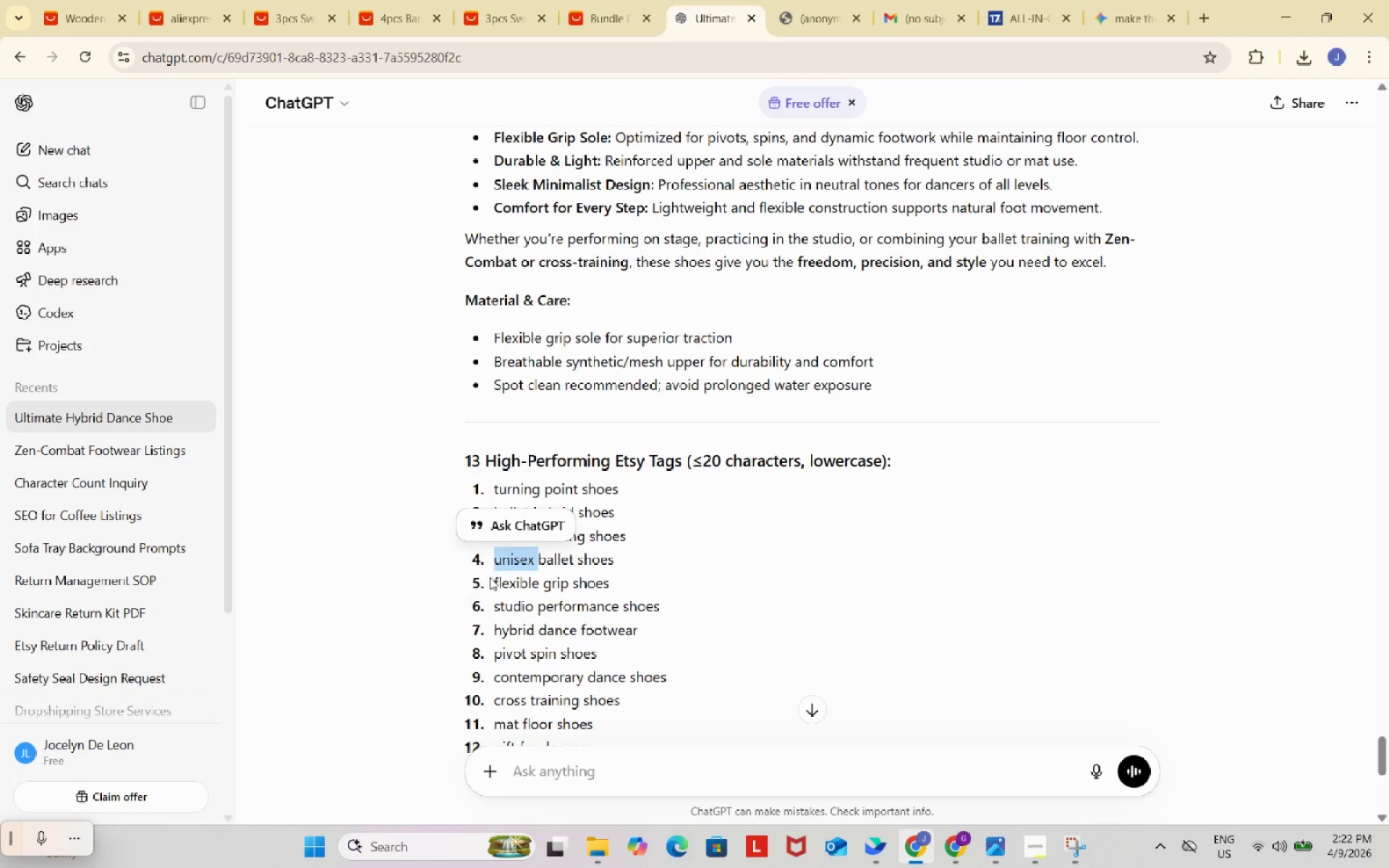 
left_click_drag(start_coordinate=[490, 577], to_coordinate=[639, 587])
 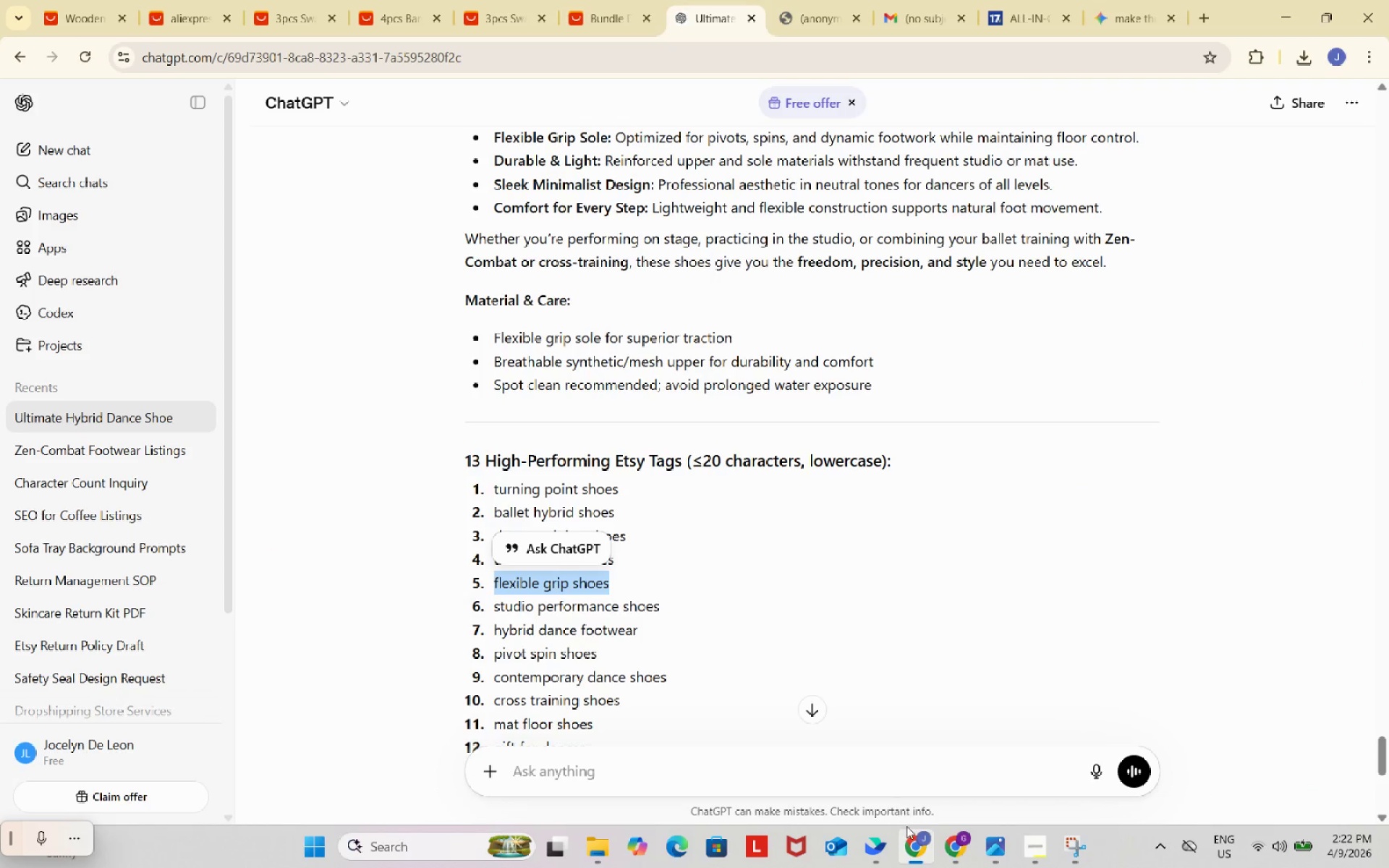 
key(Control+ControlLeft)
 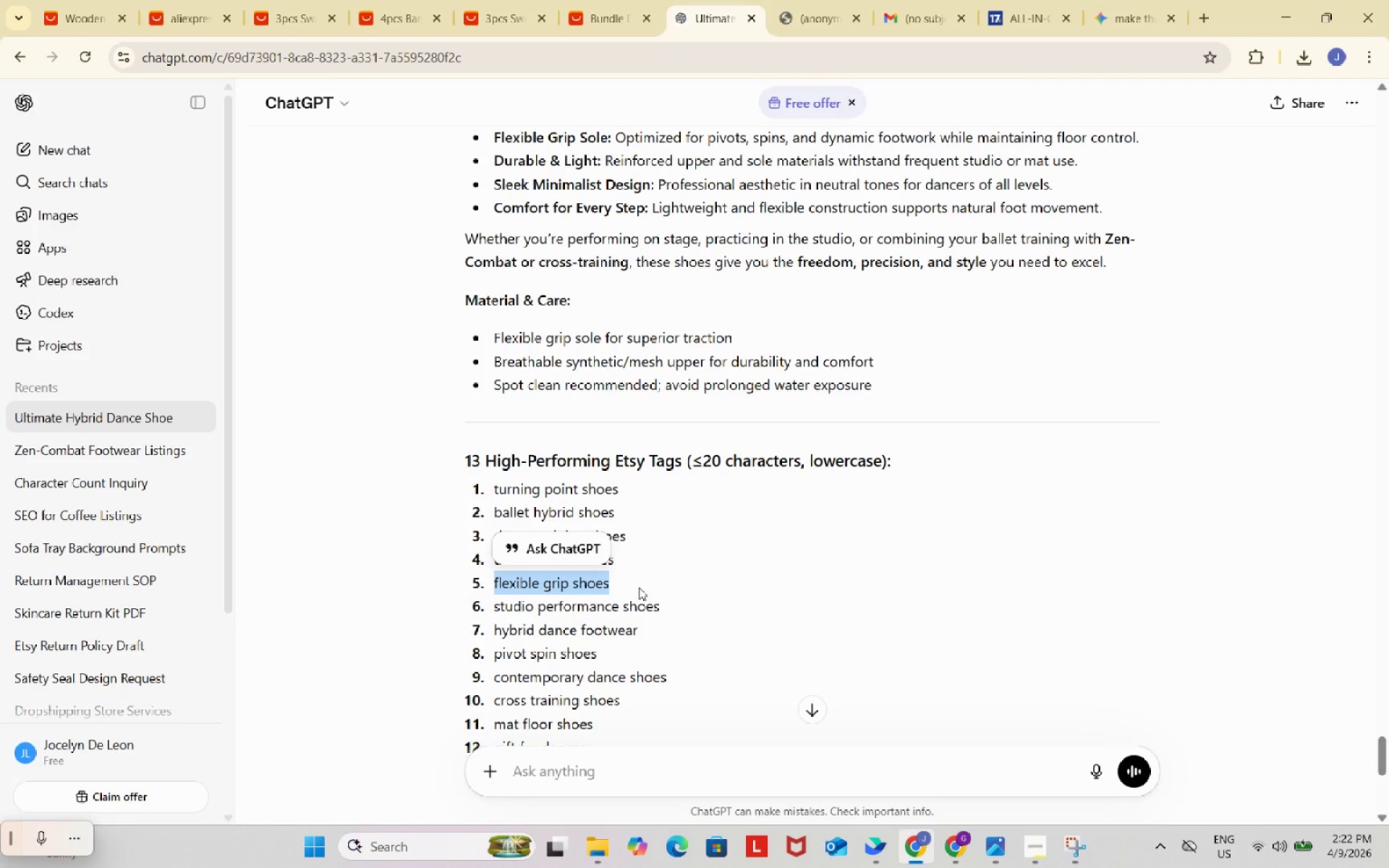 
key(Control+C)
 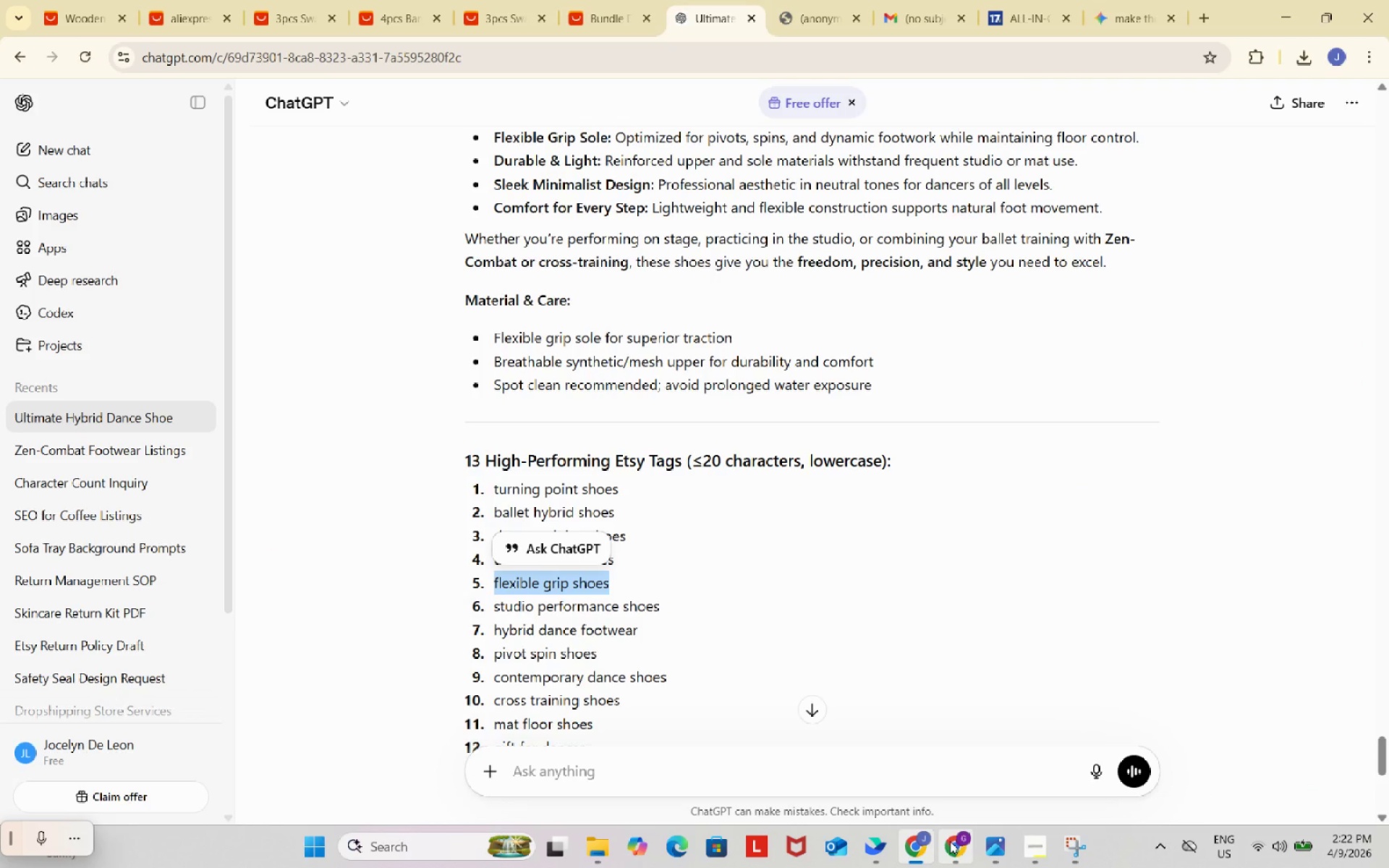 
left_click([954, 839])
 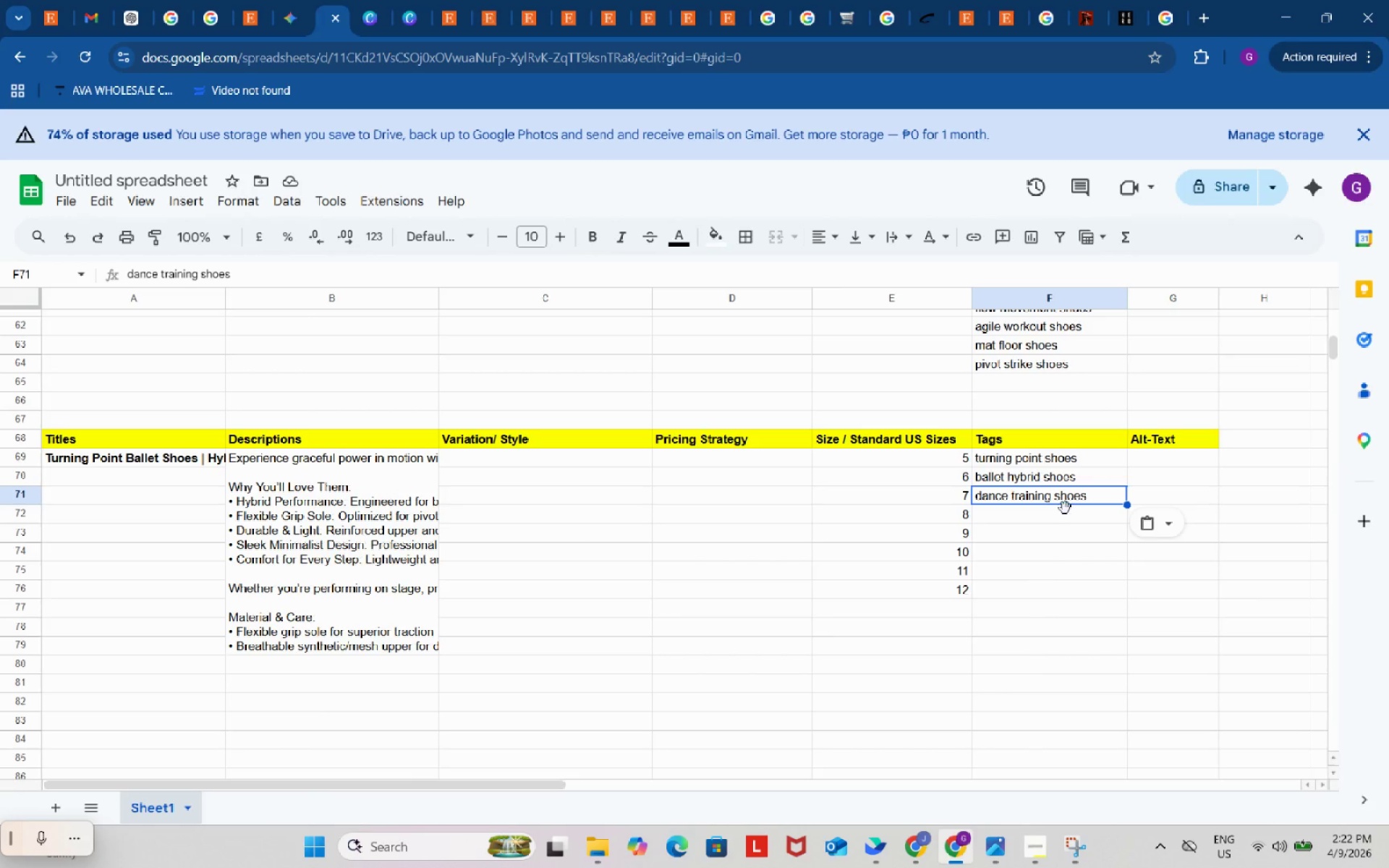 
left_click([1062, 514])
 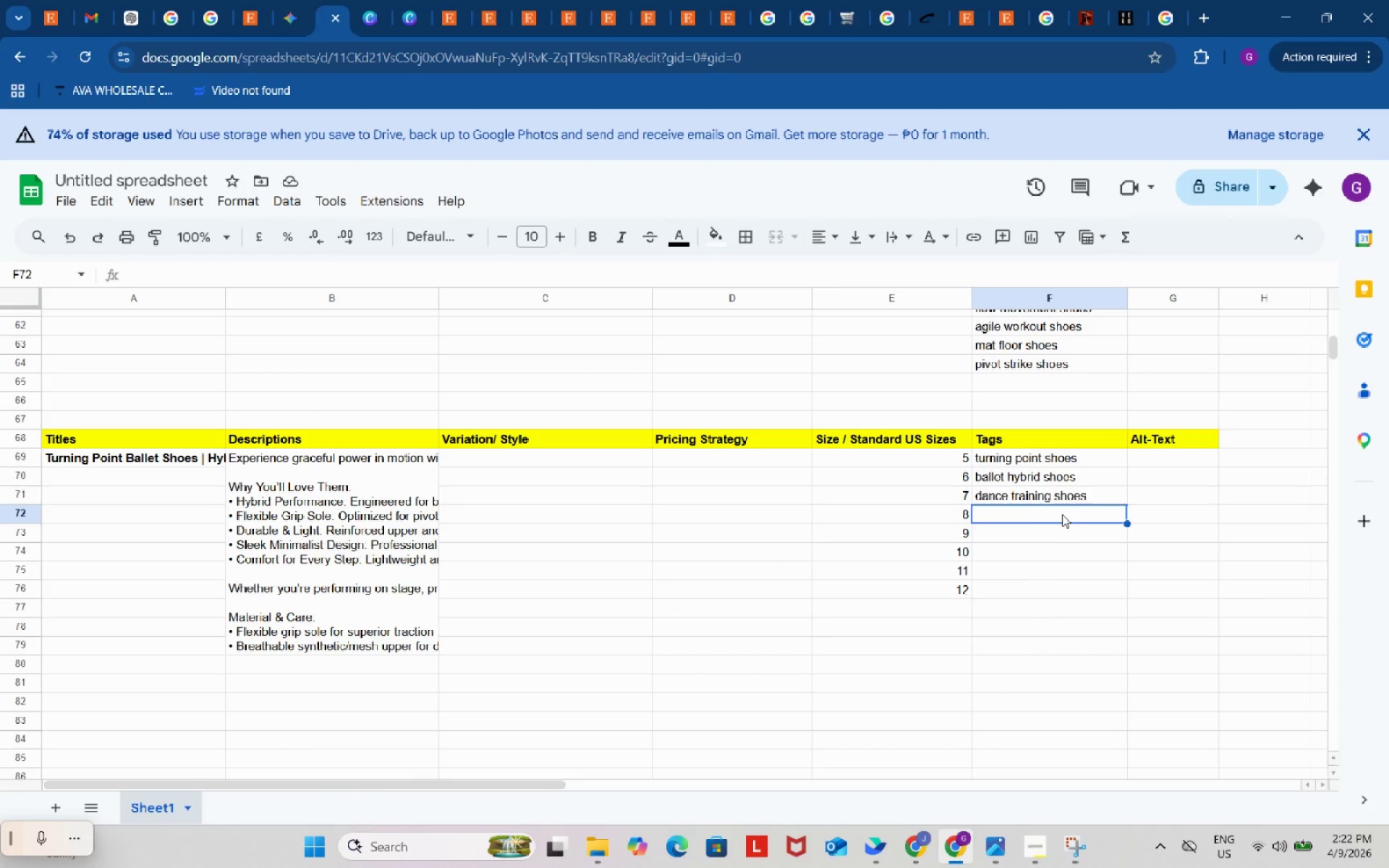 
key(Control+ControlLeft)
 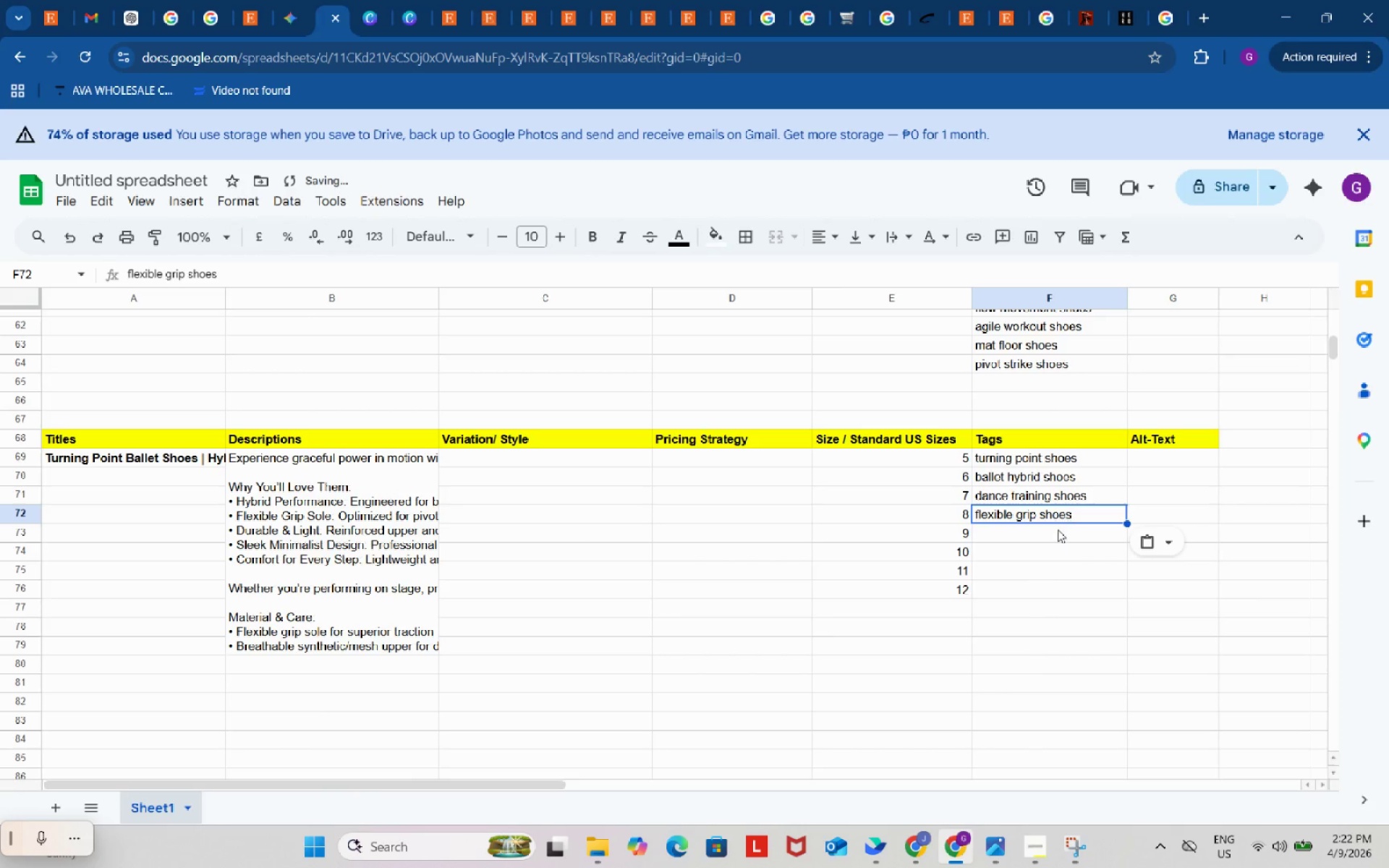 
key(Control+V)
 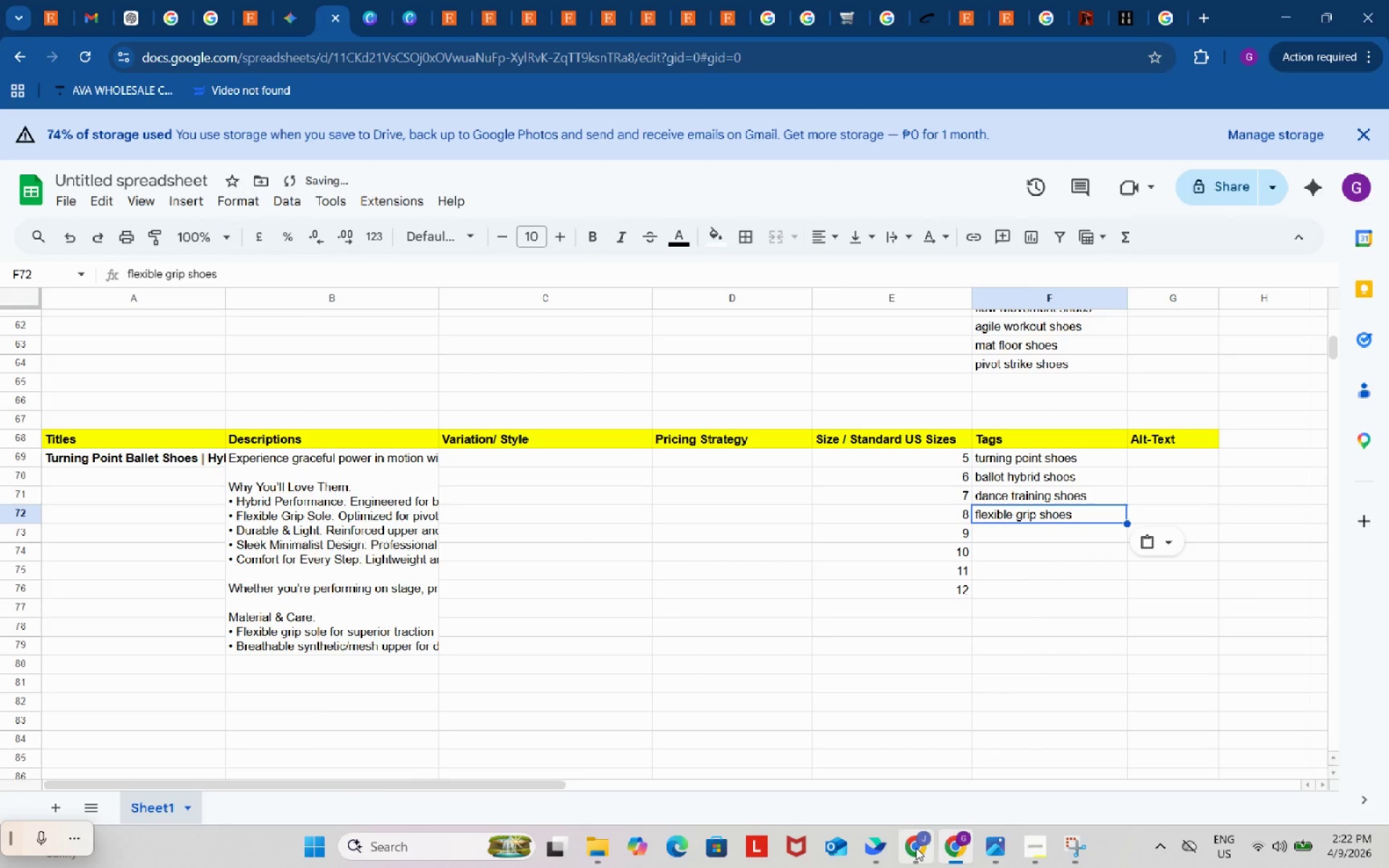 
left_click([916, 848])
 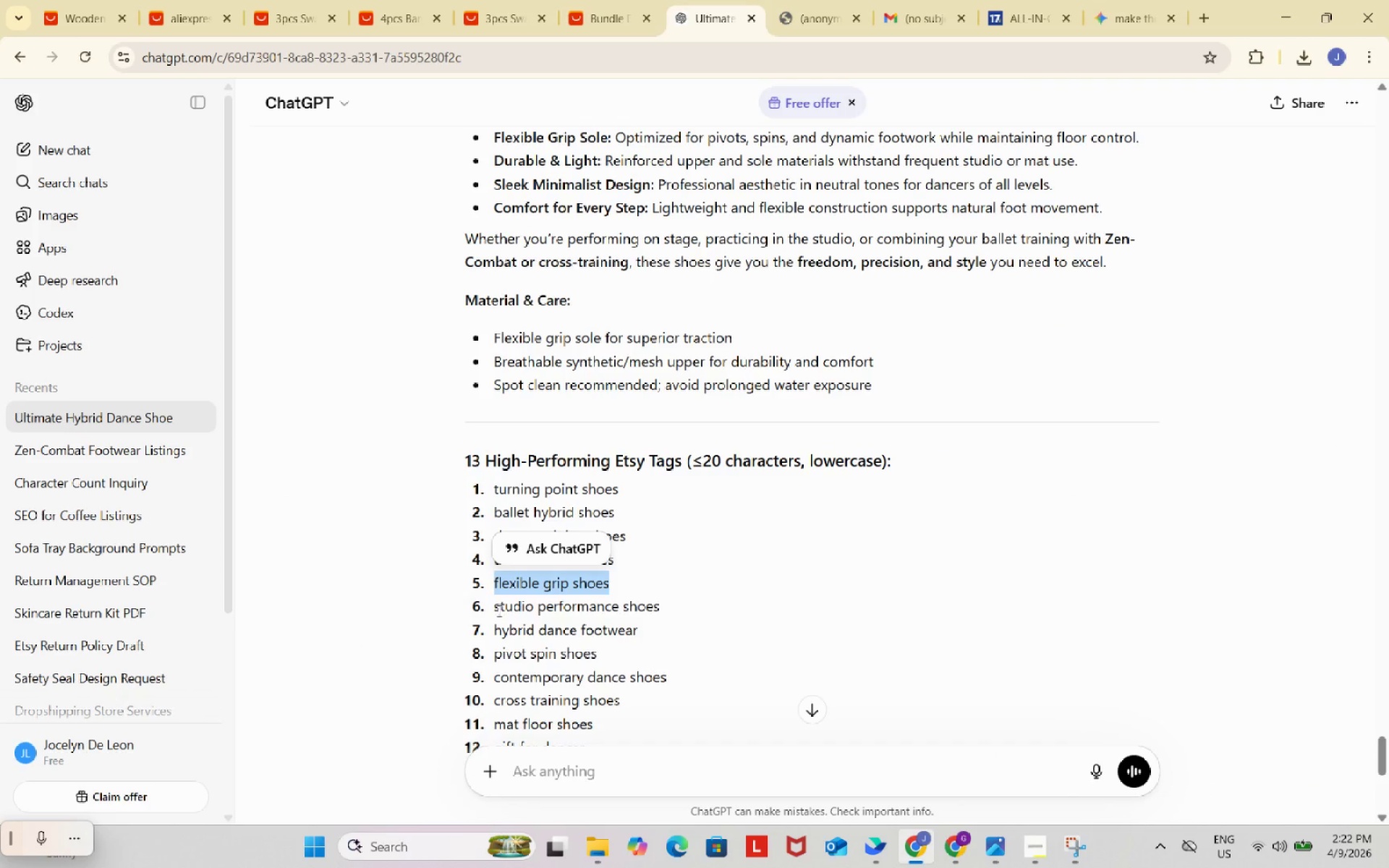 
left_click_drag(start_coordinate=[496, 607], to_coordinate=[660, 611])
 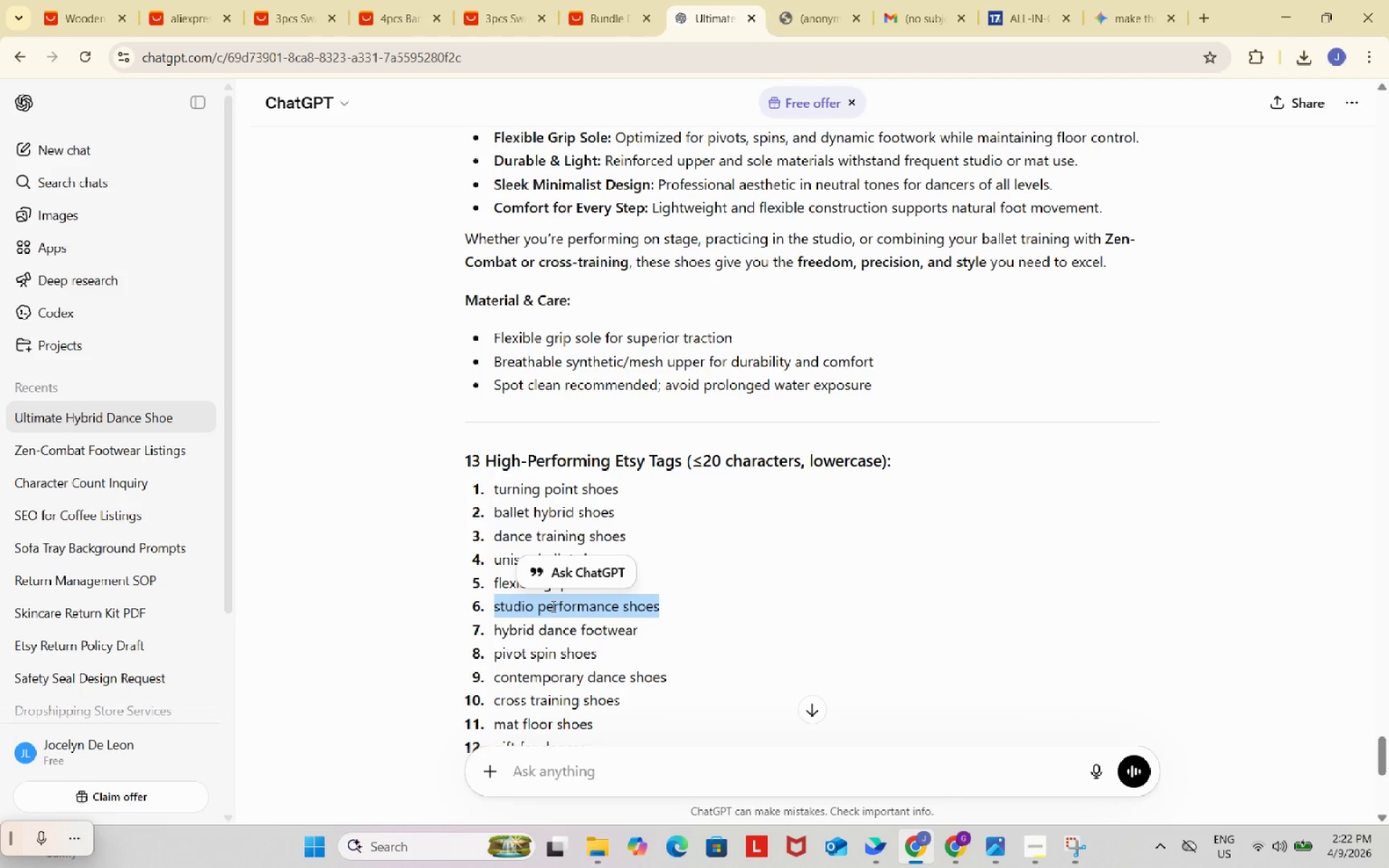 
left_click([552, 606])
 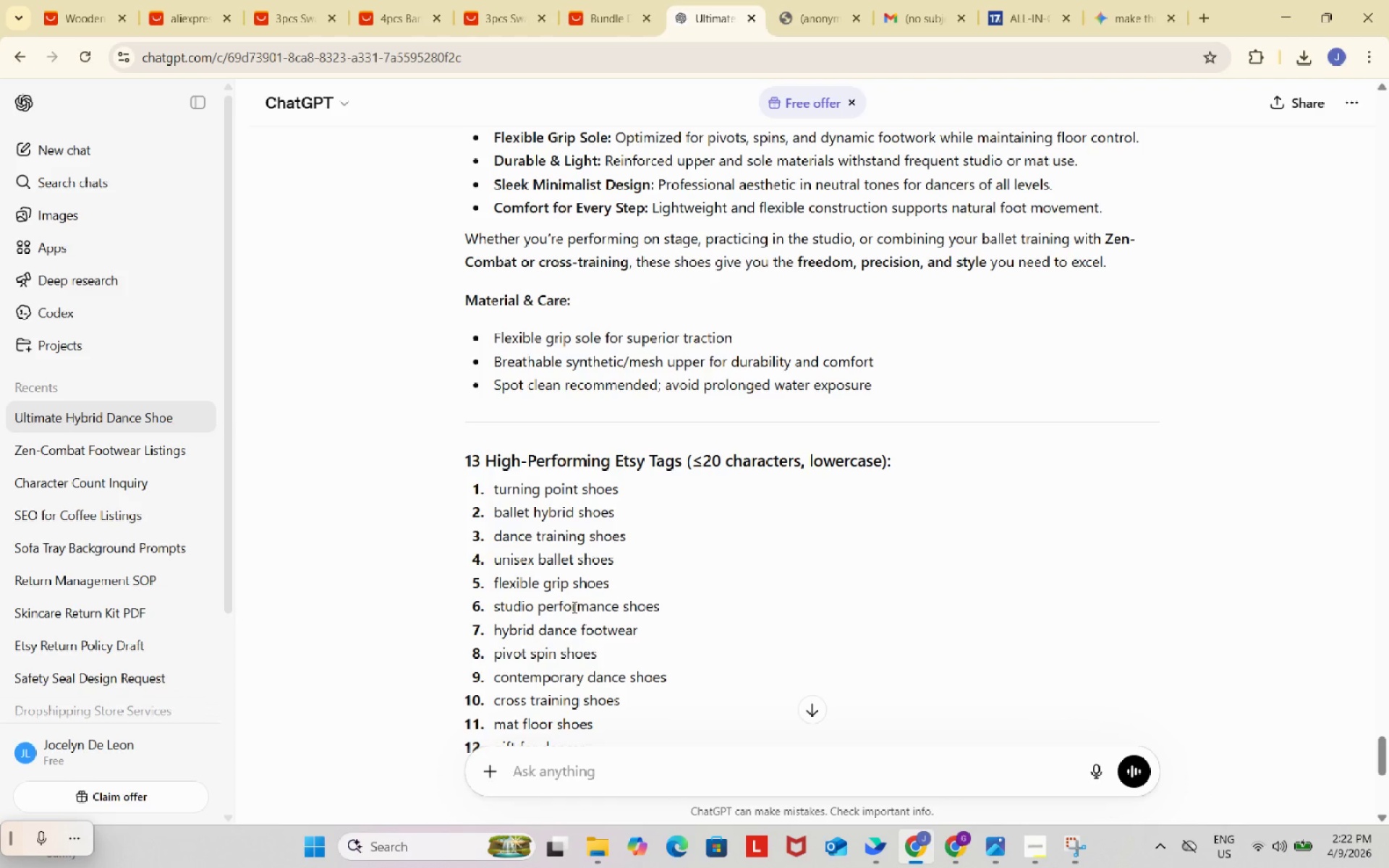 
left_click([573, 607])
 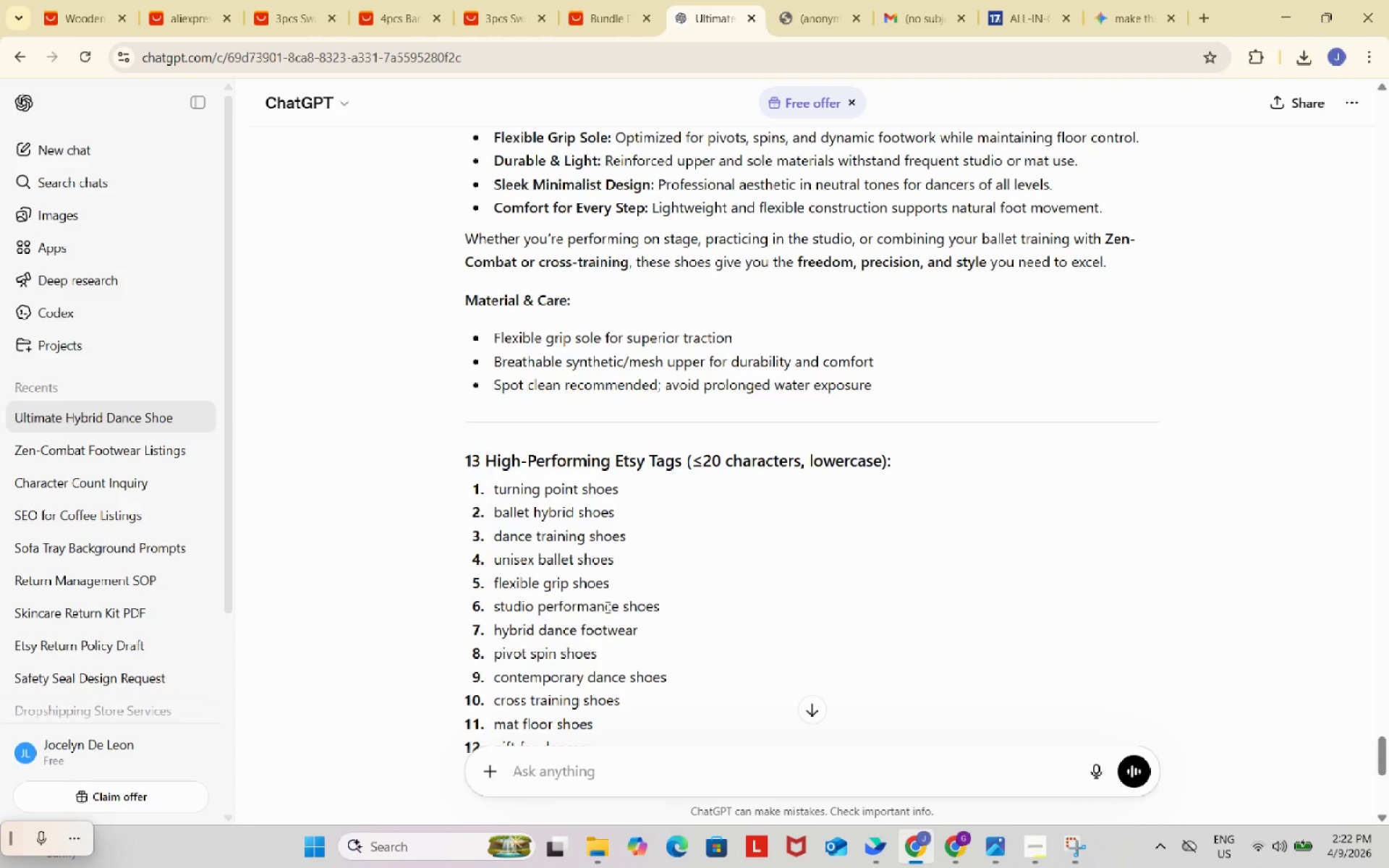 
left_click([613, 607])
 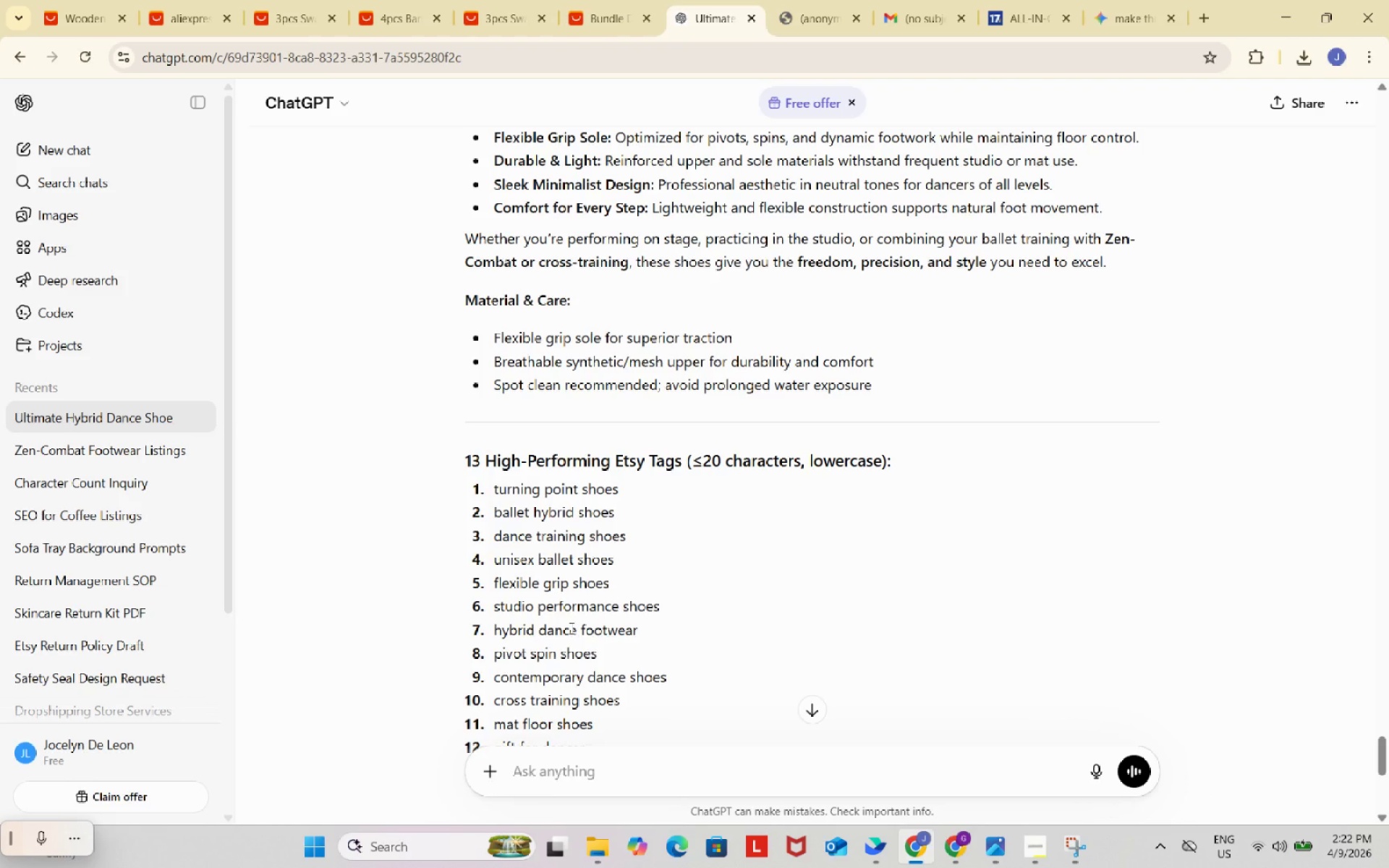 
wait(9.72)
 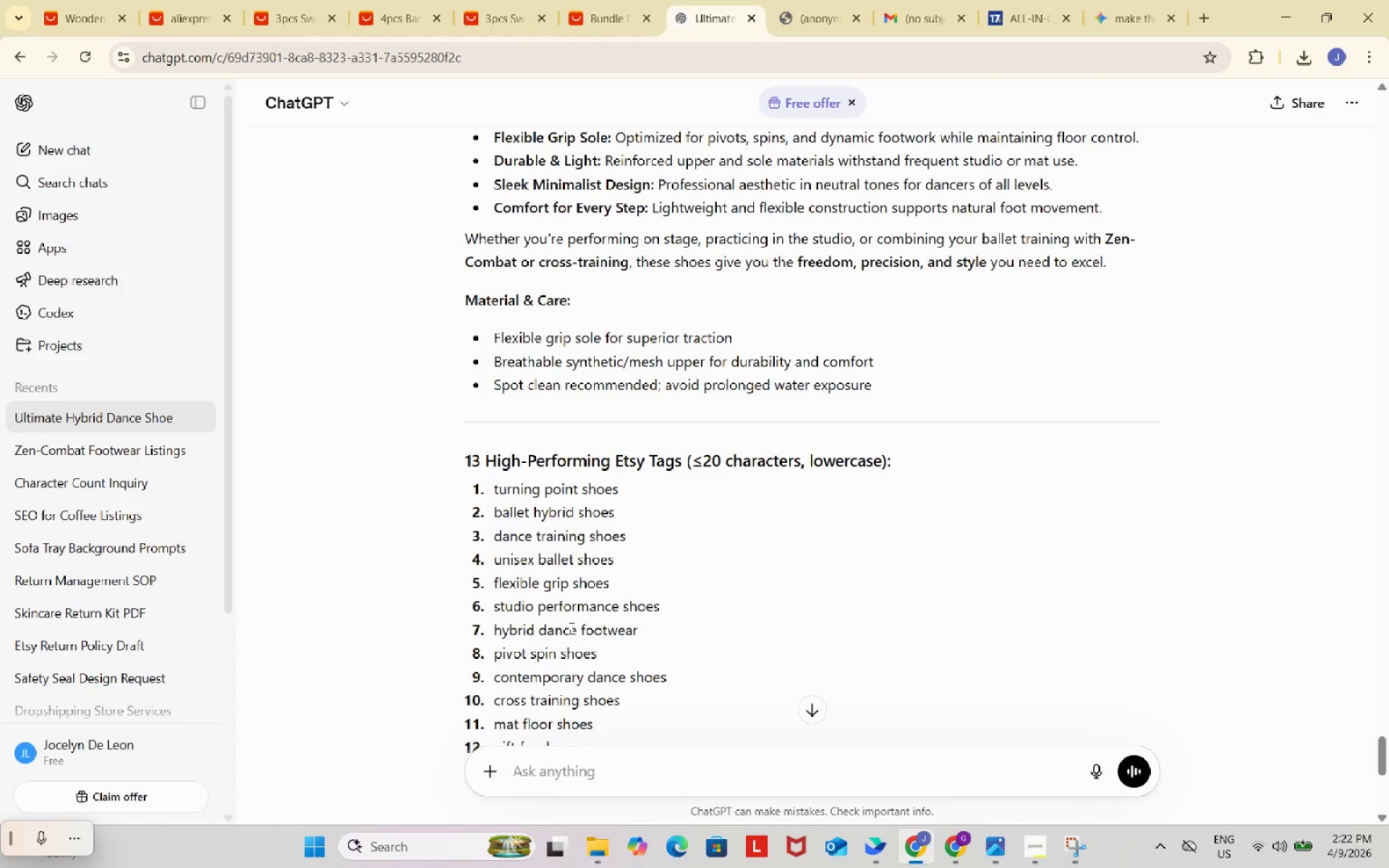 
left_click_drag(start_coordinate=[491, 659], to_coordinate=[605, 655])
 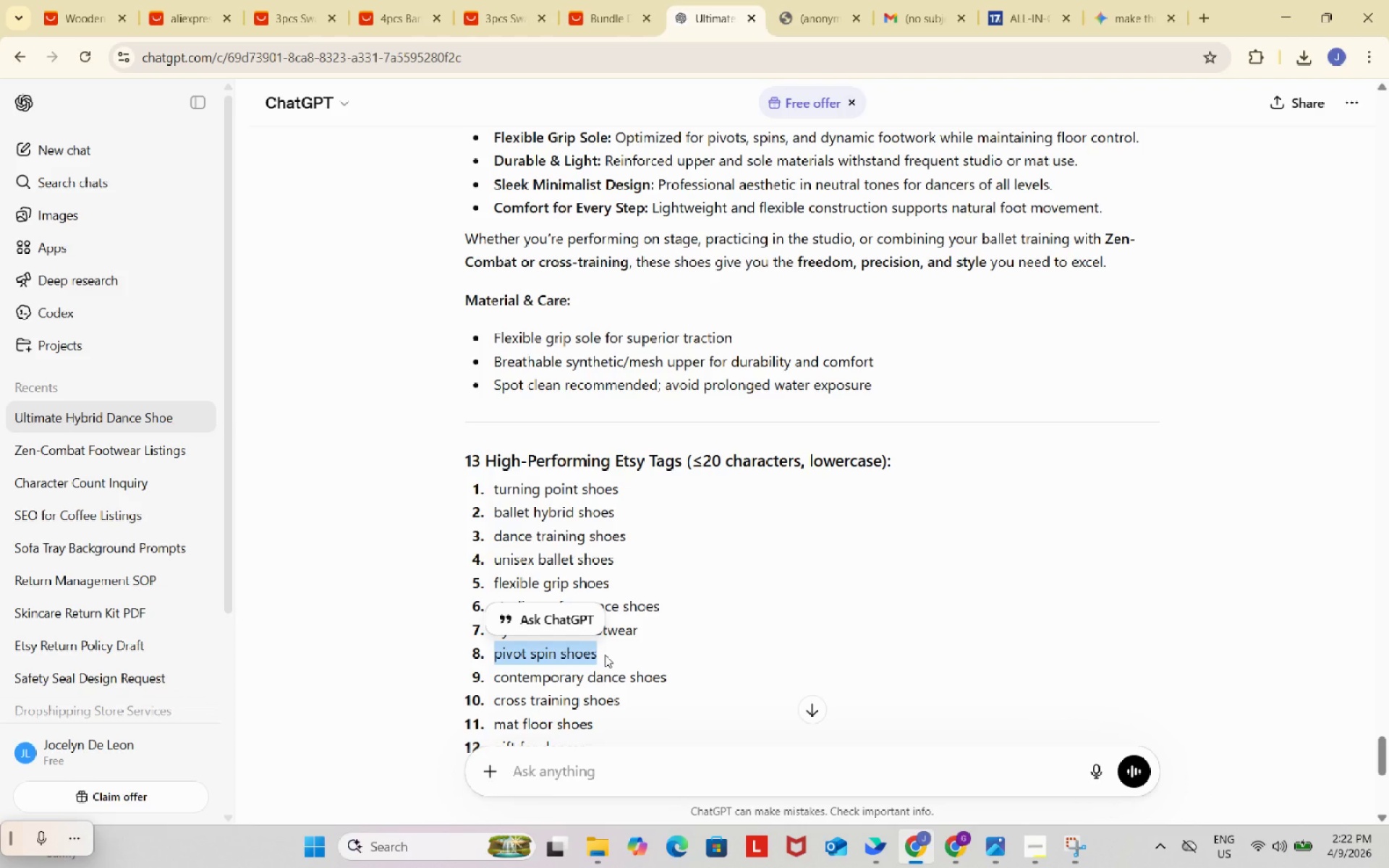 
key(Control+ControlLeft)
 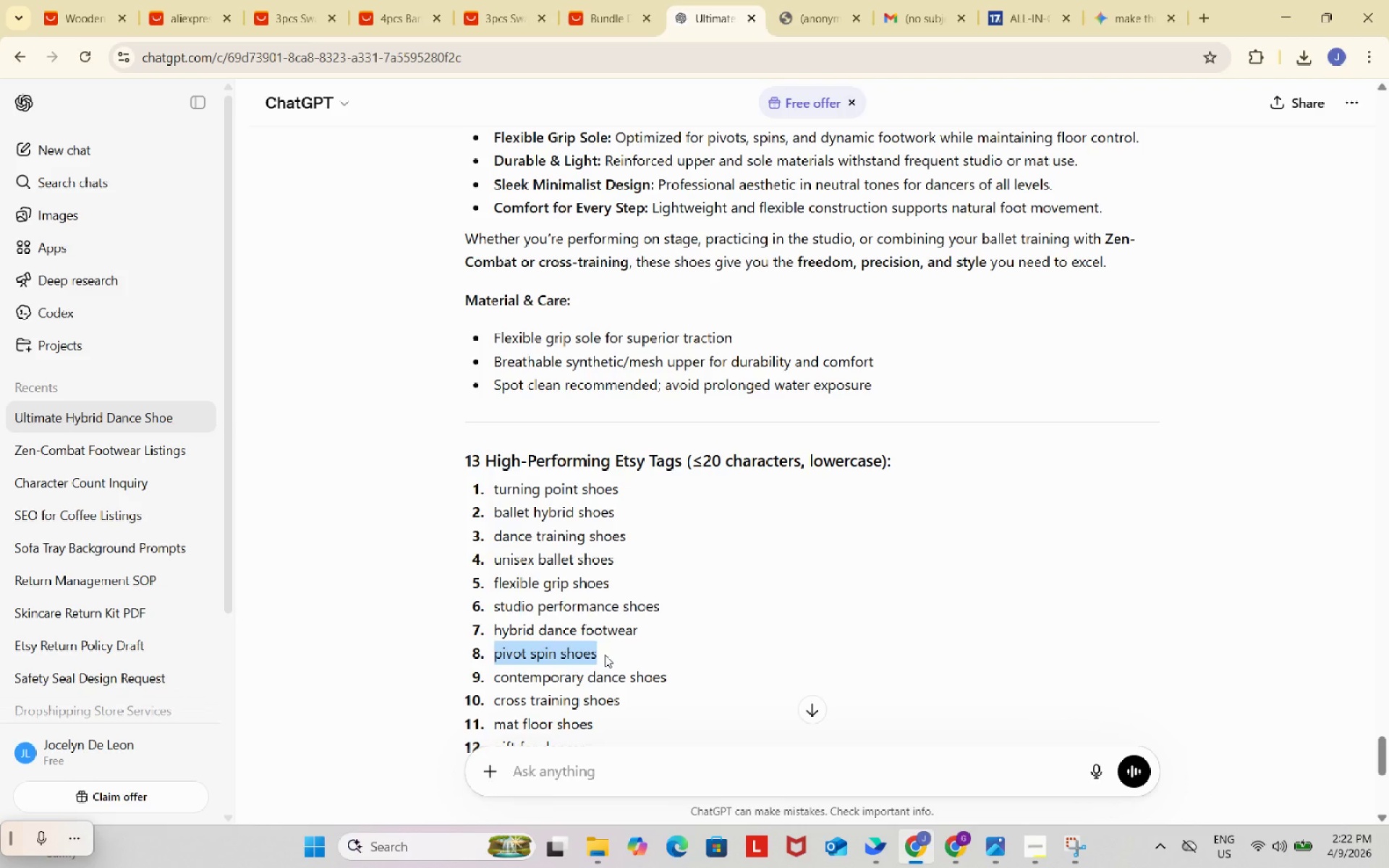 
key(Control+C)
 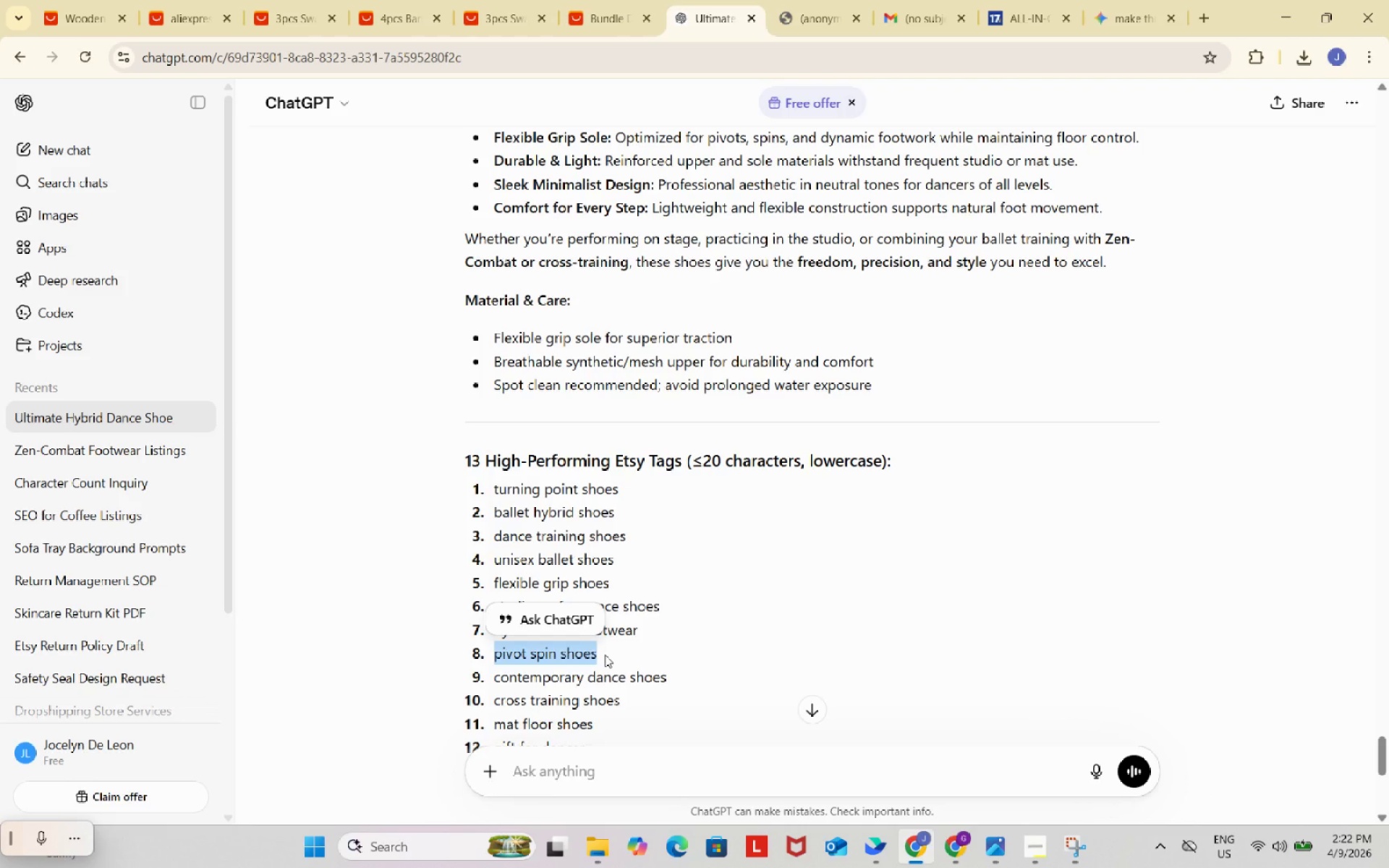 
wait(5.8)
 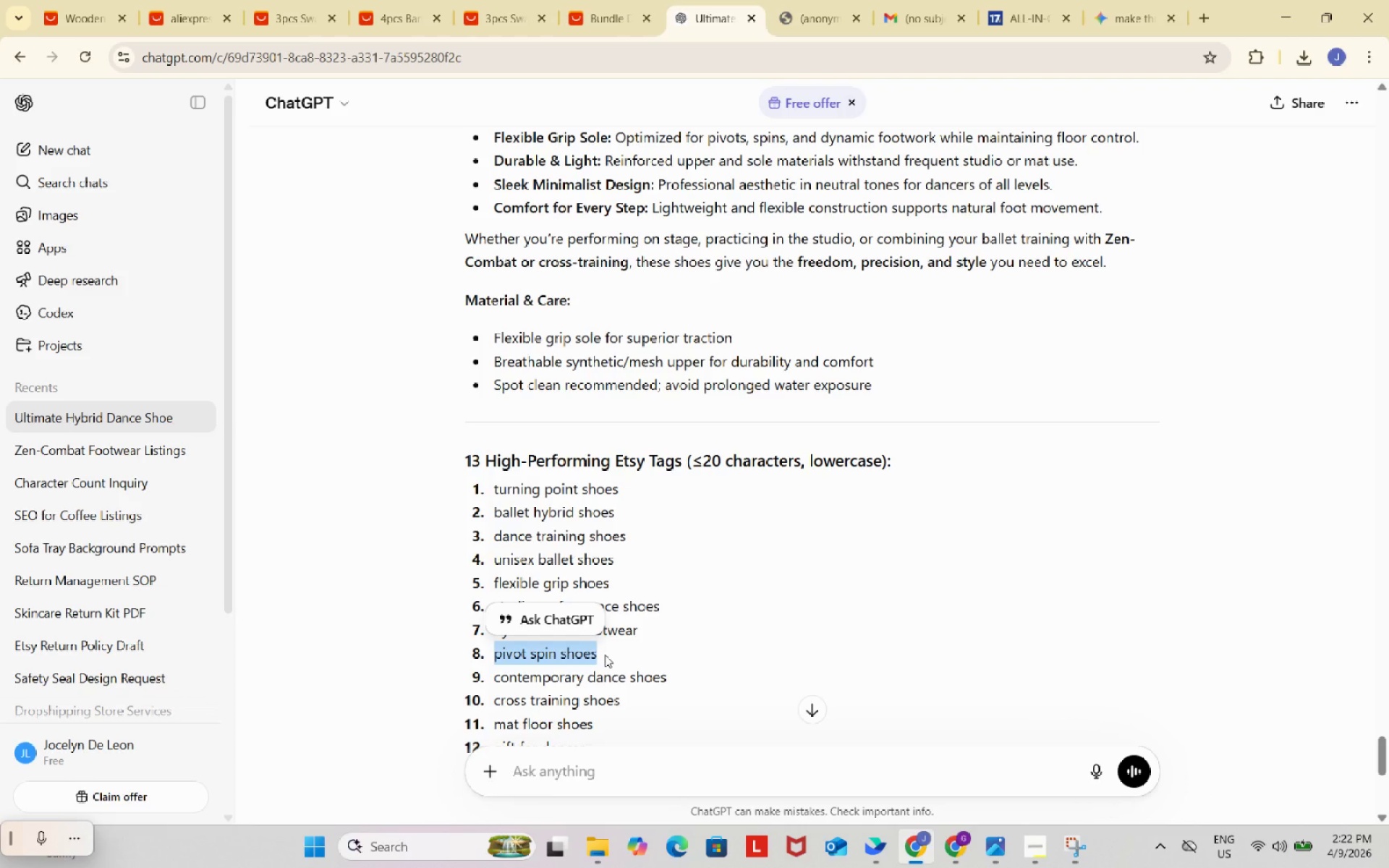 
key(Control+C)
 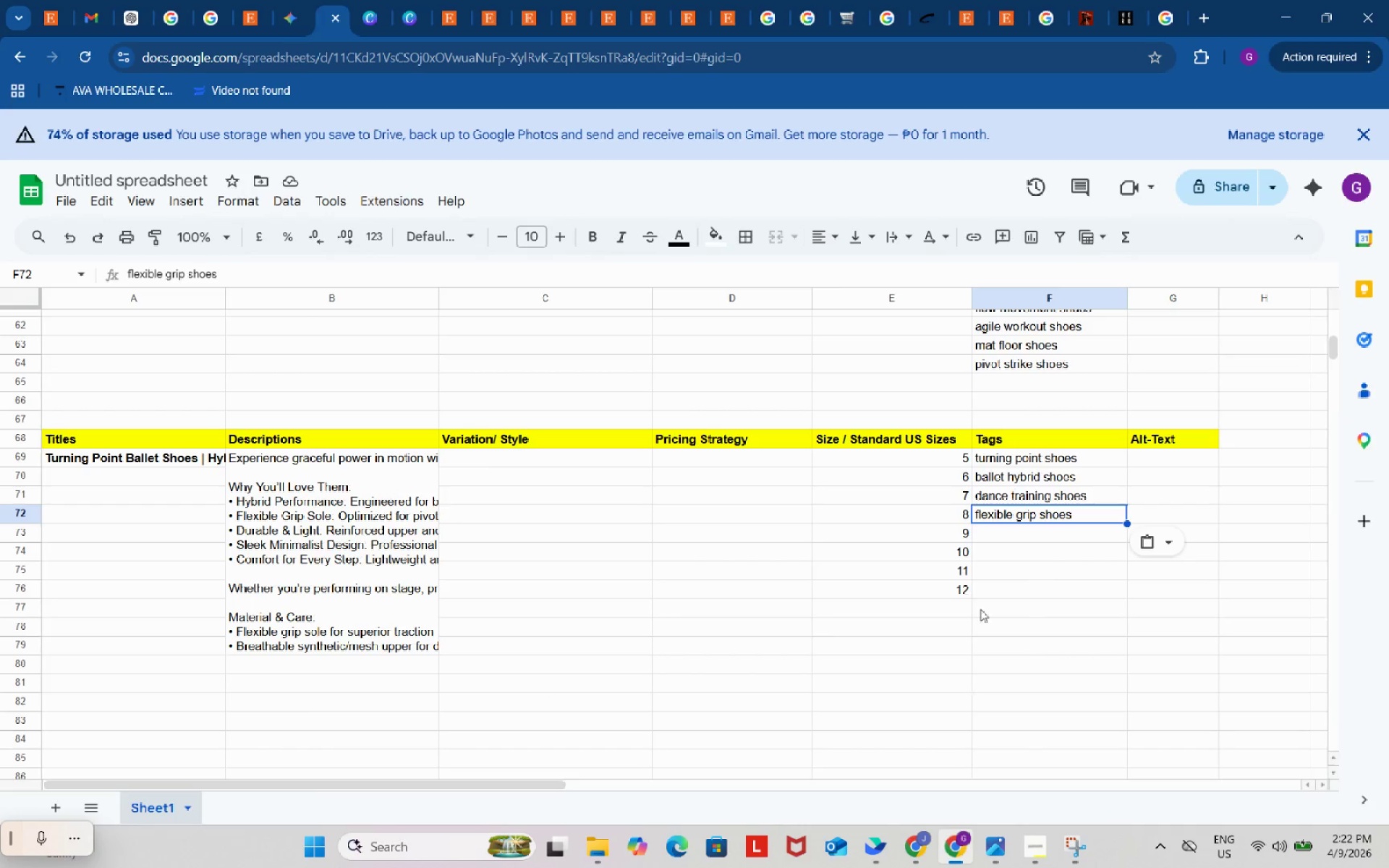 
left_click([1022, 539])
 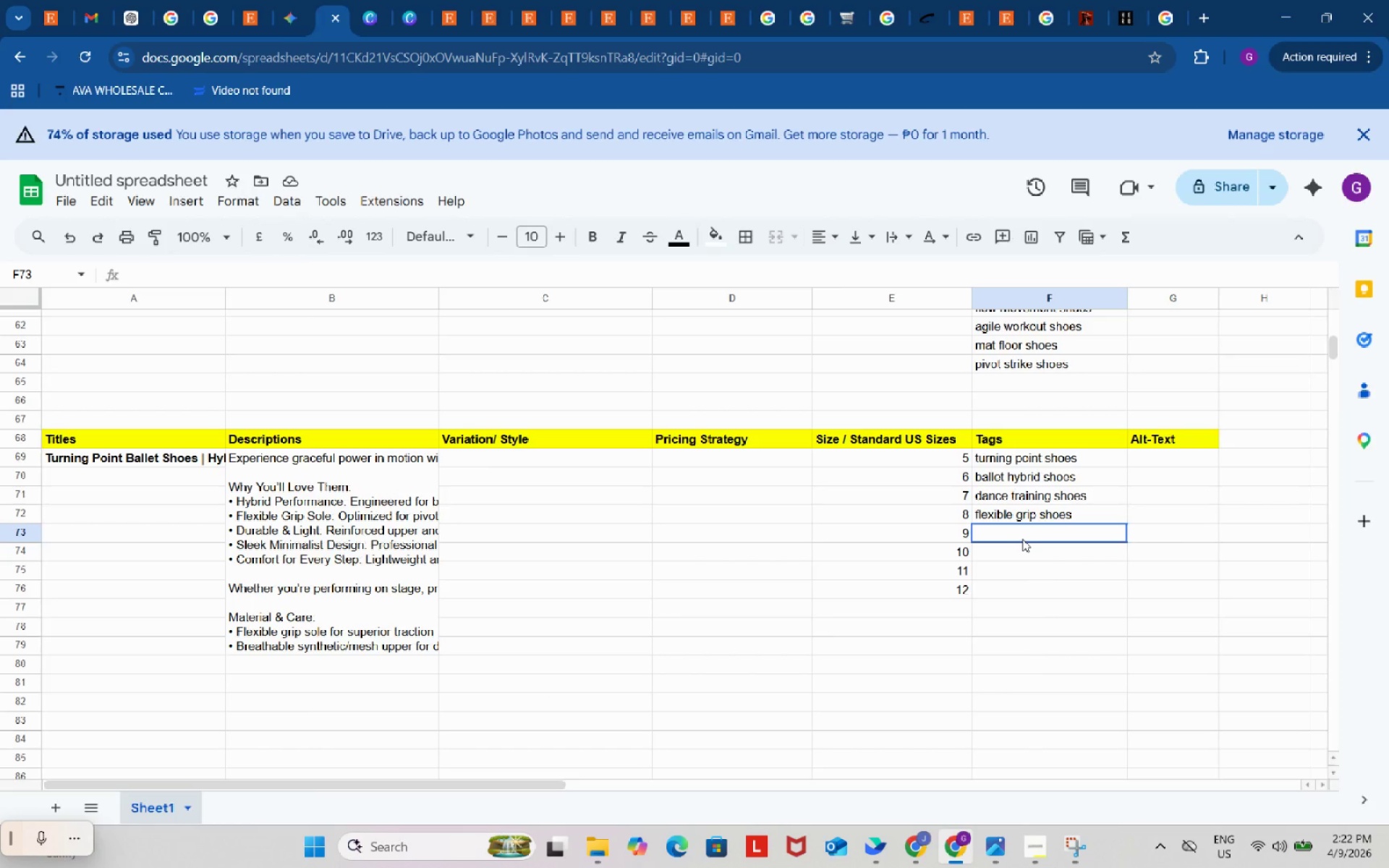 
key(Control+ControlLeft)
 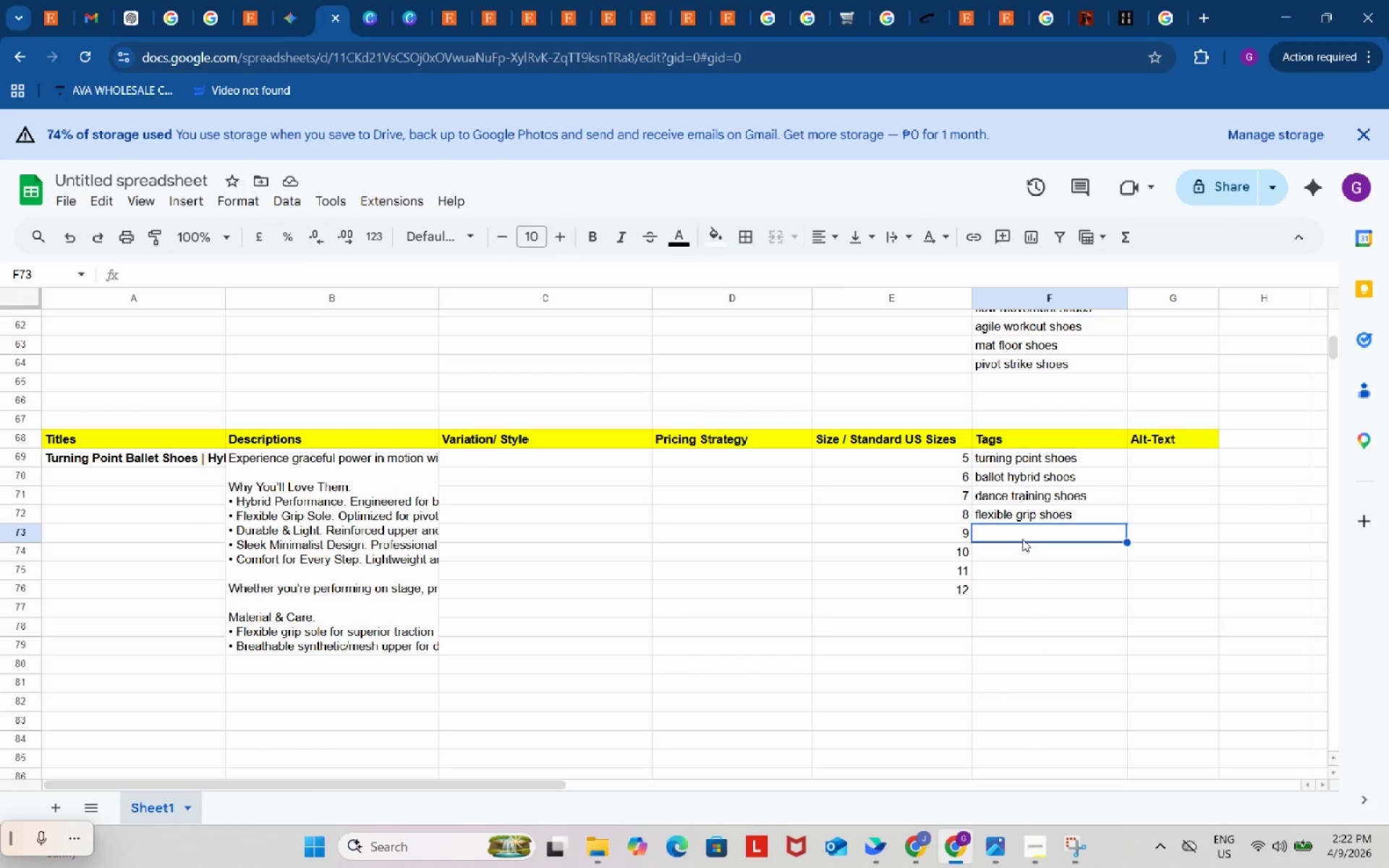 
key(Control+V)
 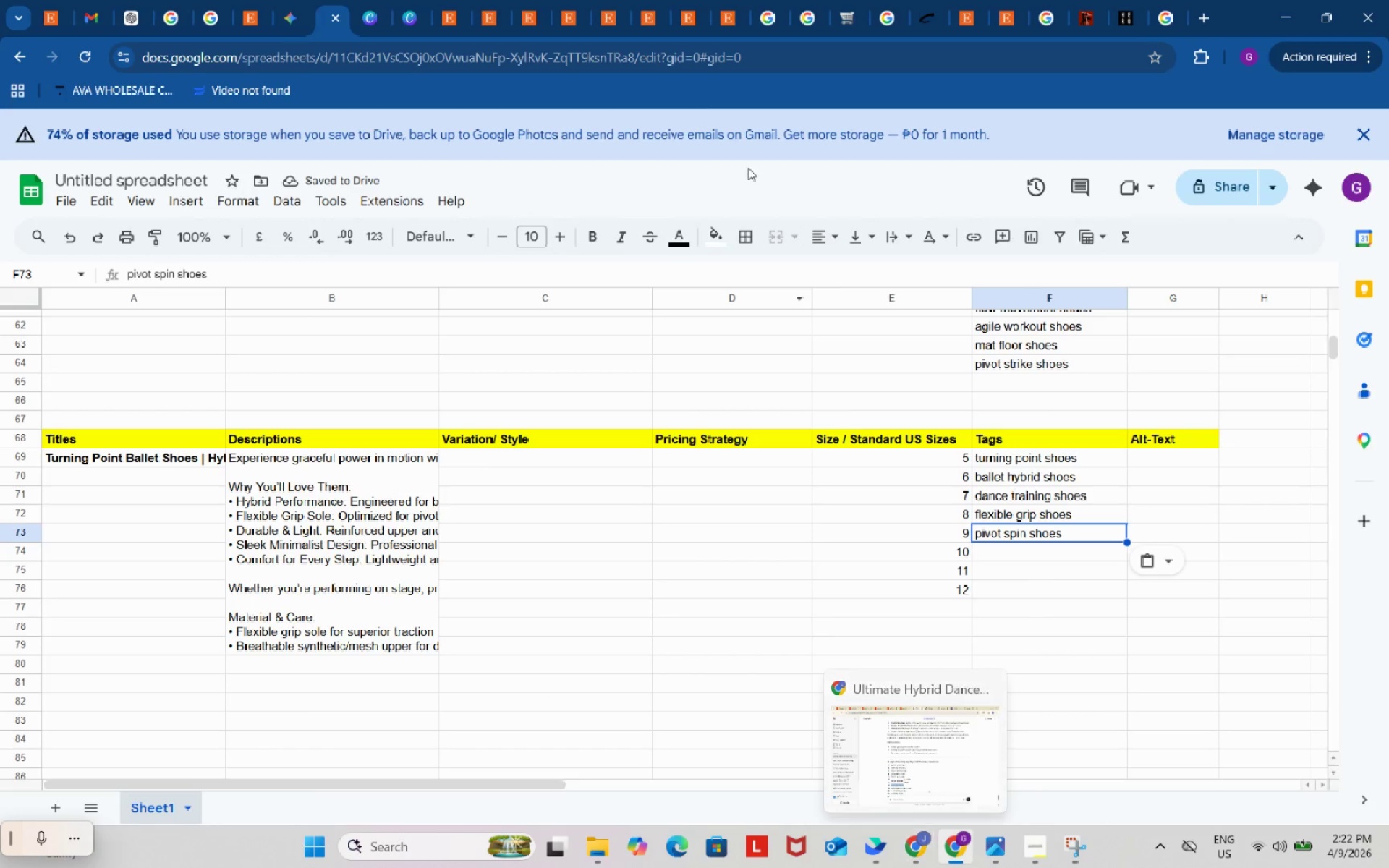 
left_click([517, 0])
 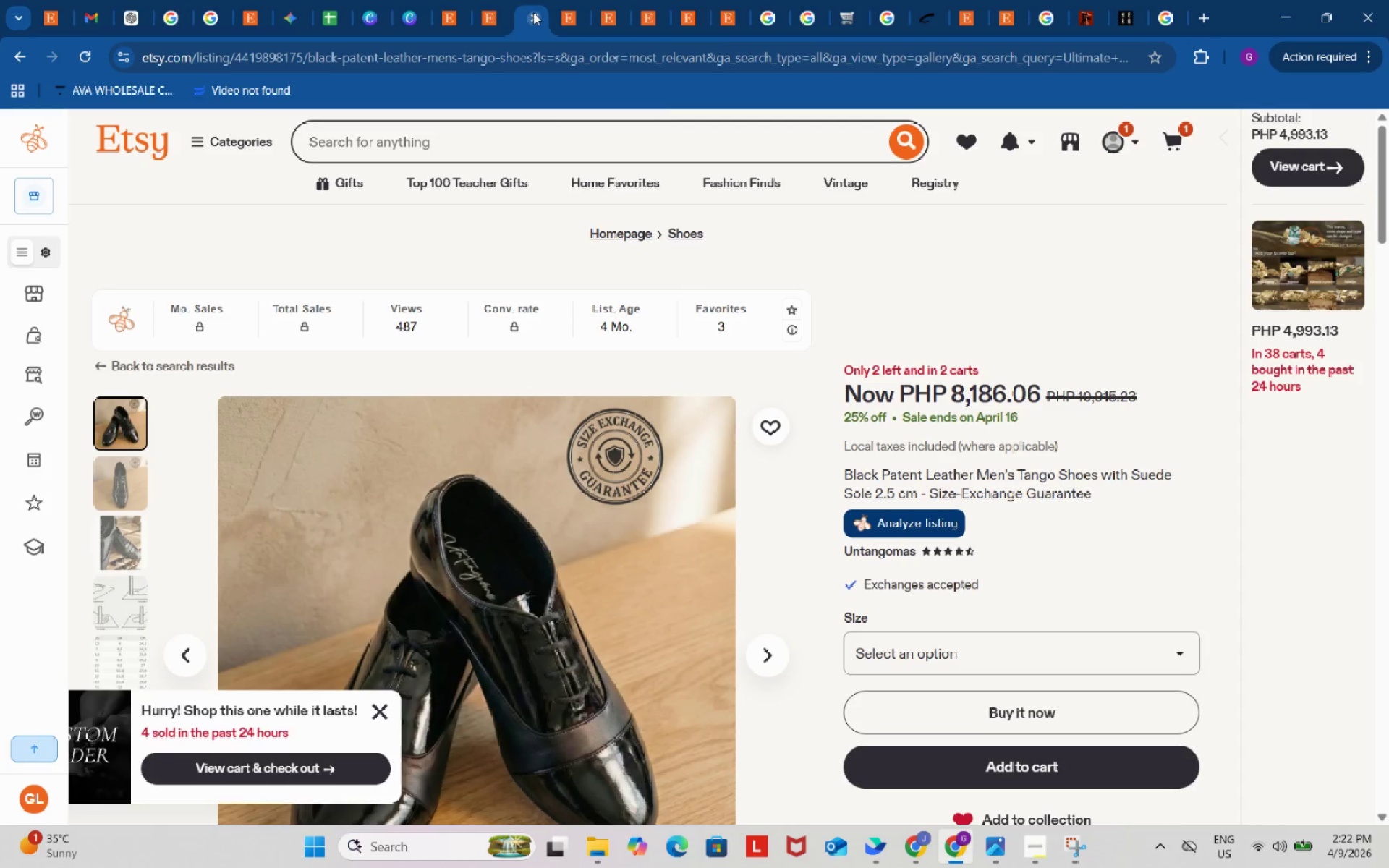 
double_click([533, 12])
 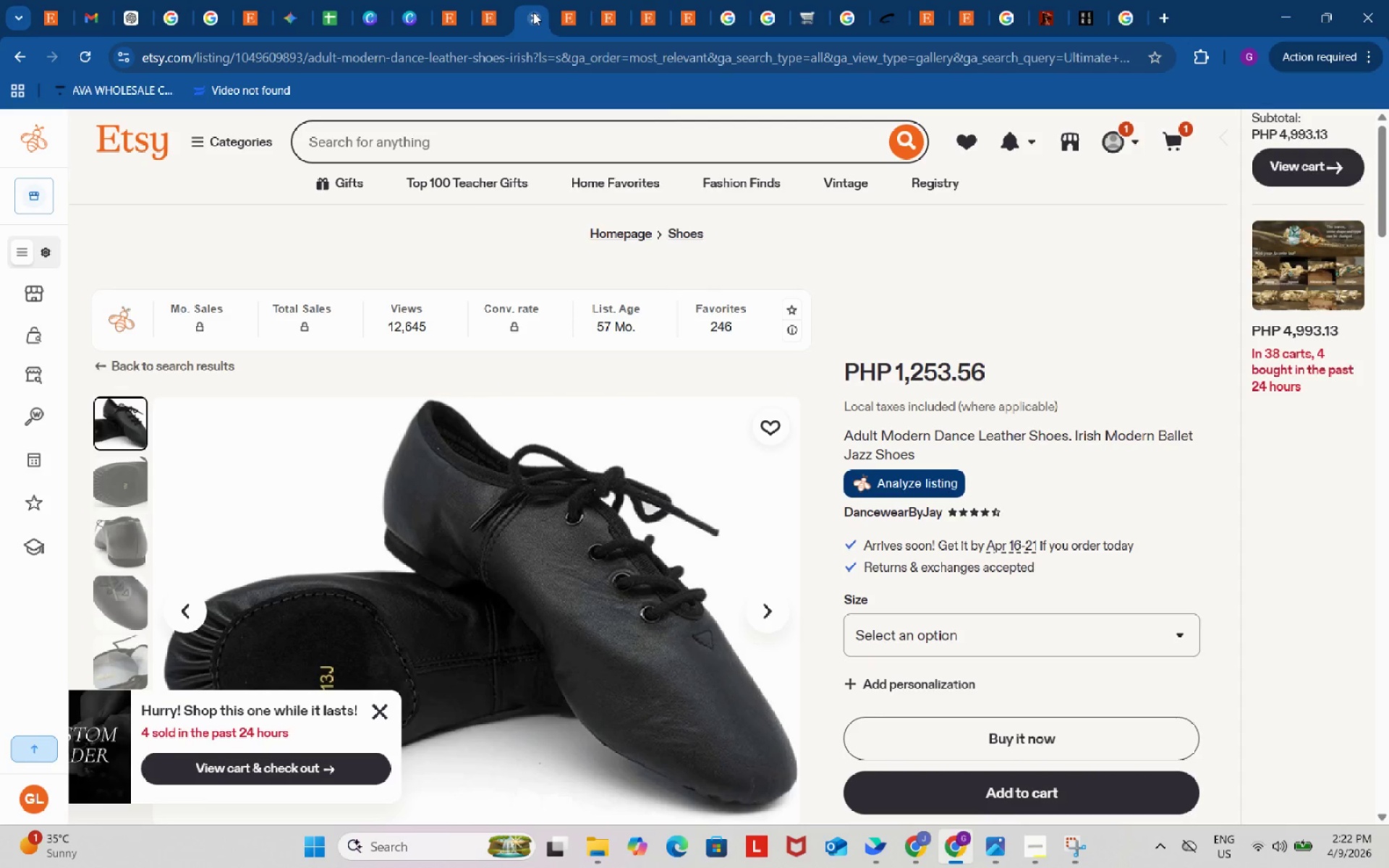 
triple_click([533, 12])
 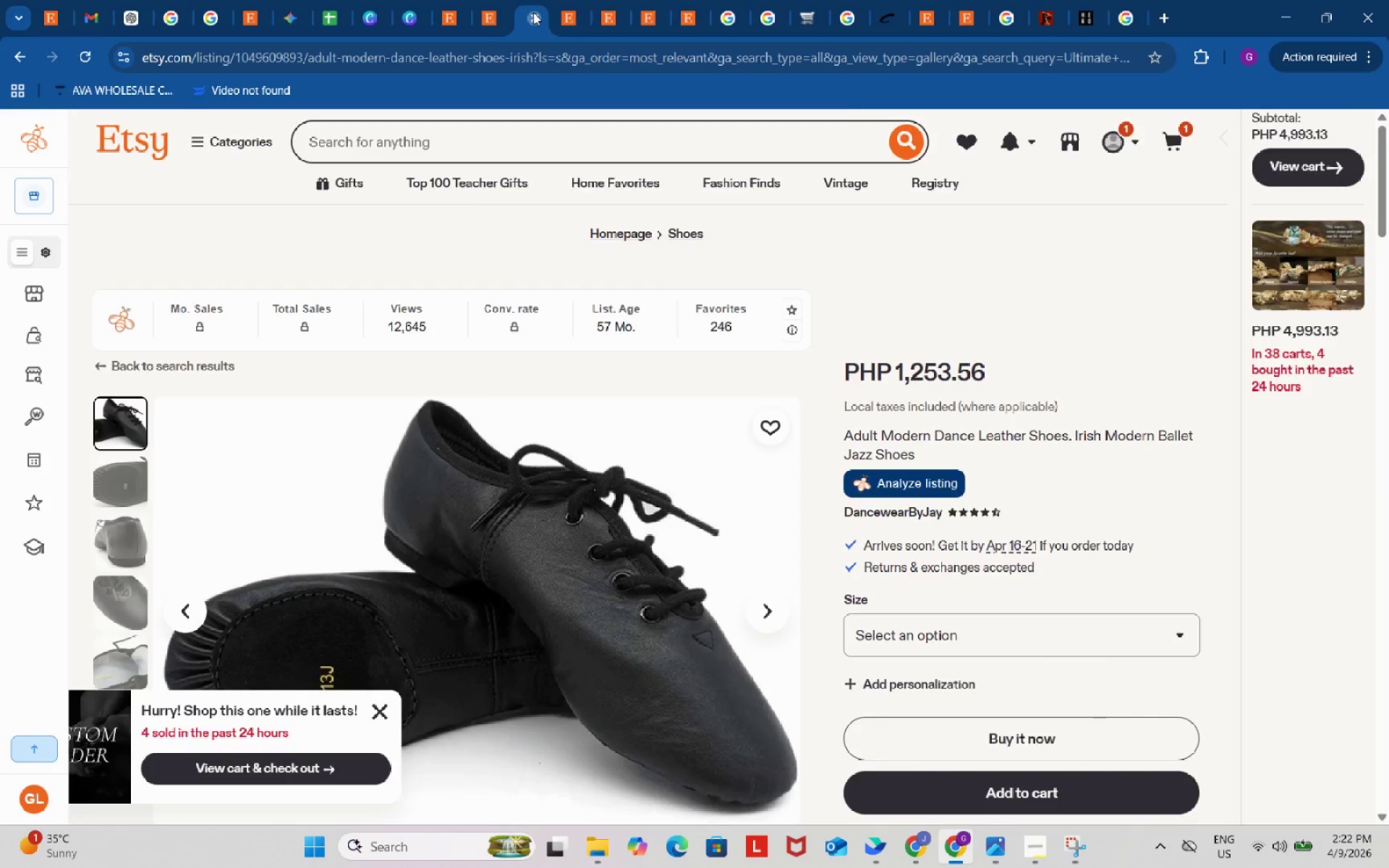 
triple_click([533, 12])
 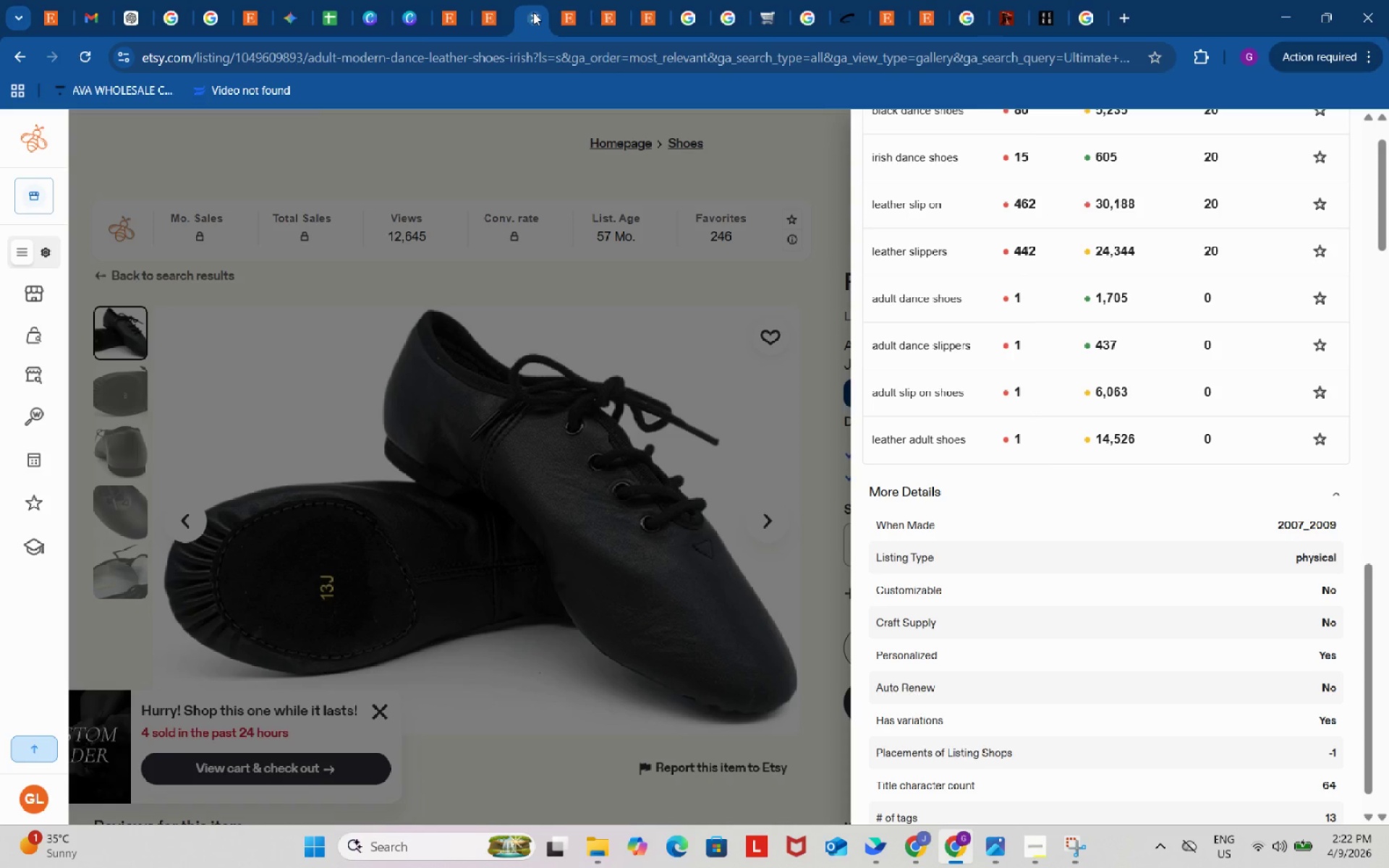 
triple_click([533, 12])
 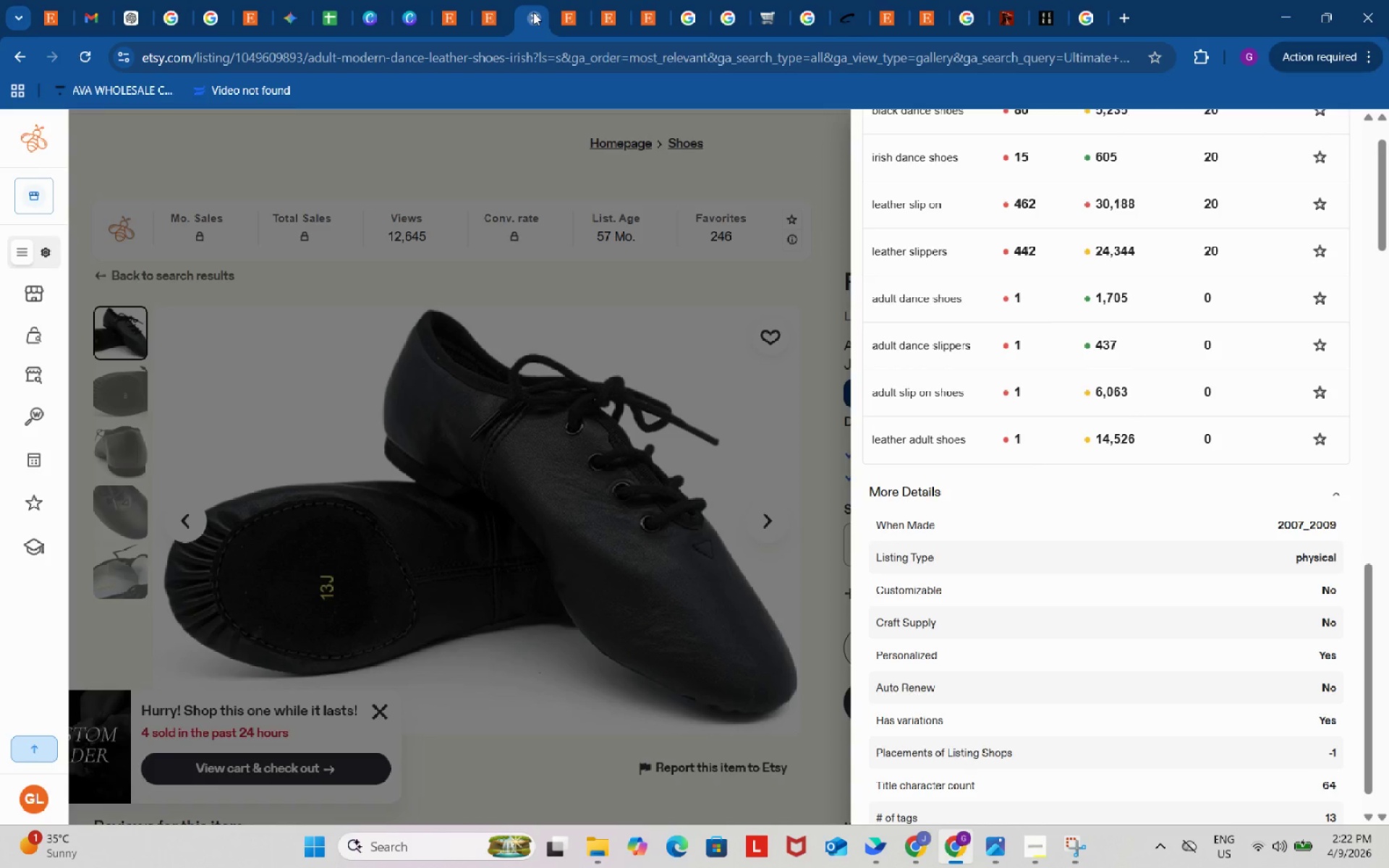 
triple_click([533, 12])
 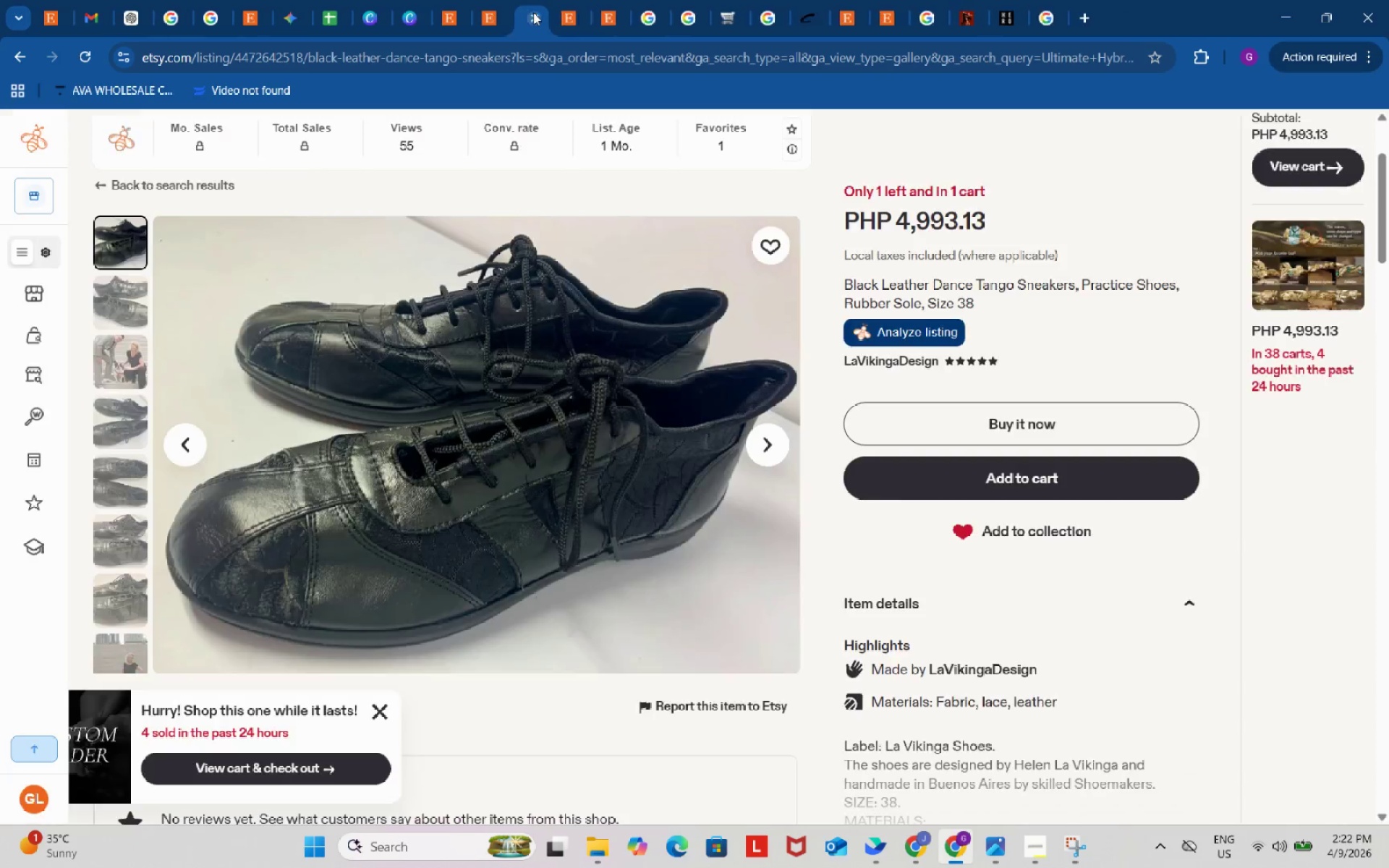 
triple_click([533, 12])
 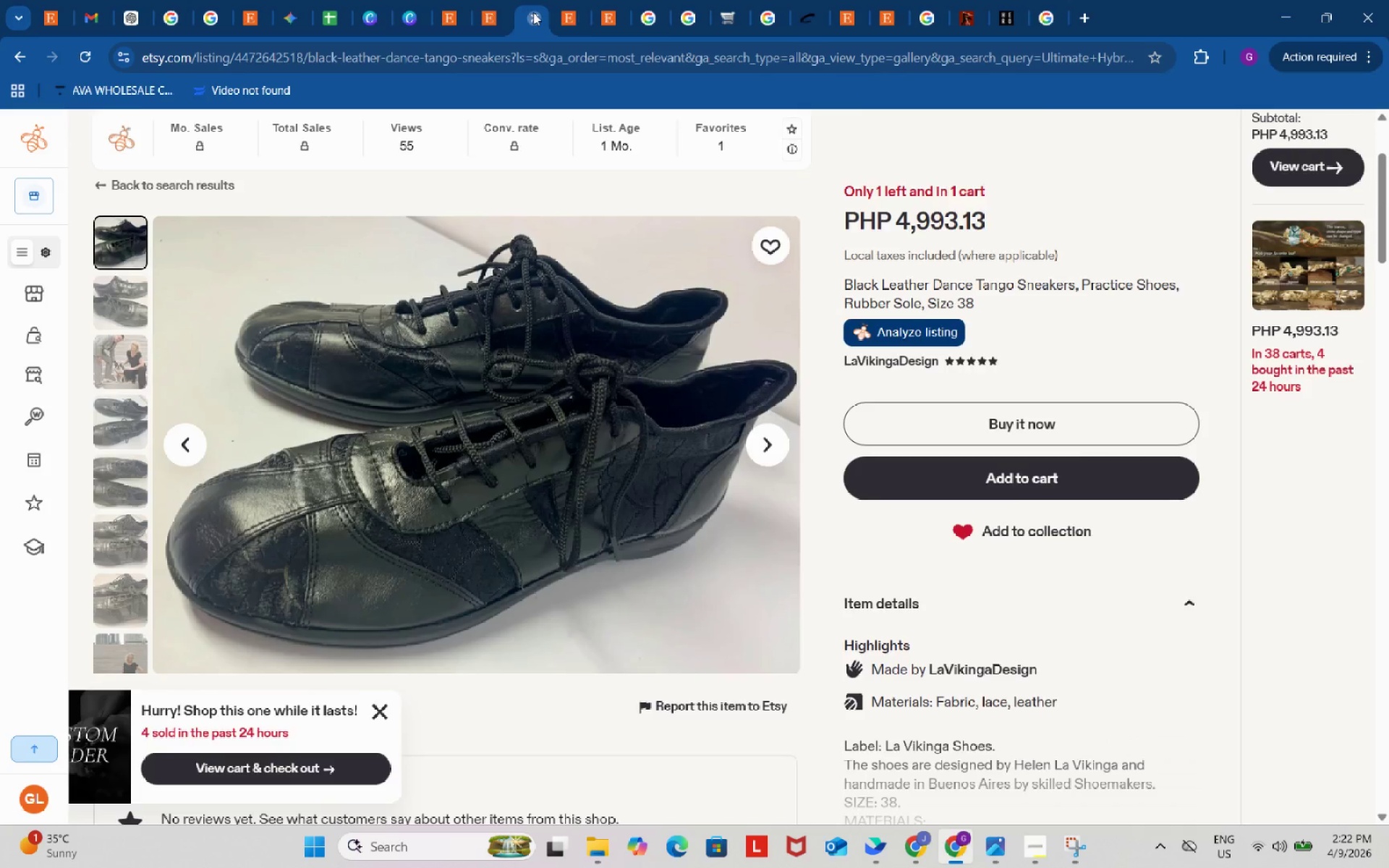 
triple_click([533, 12])
 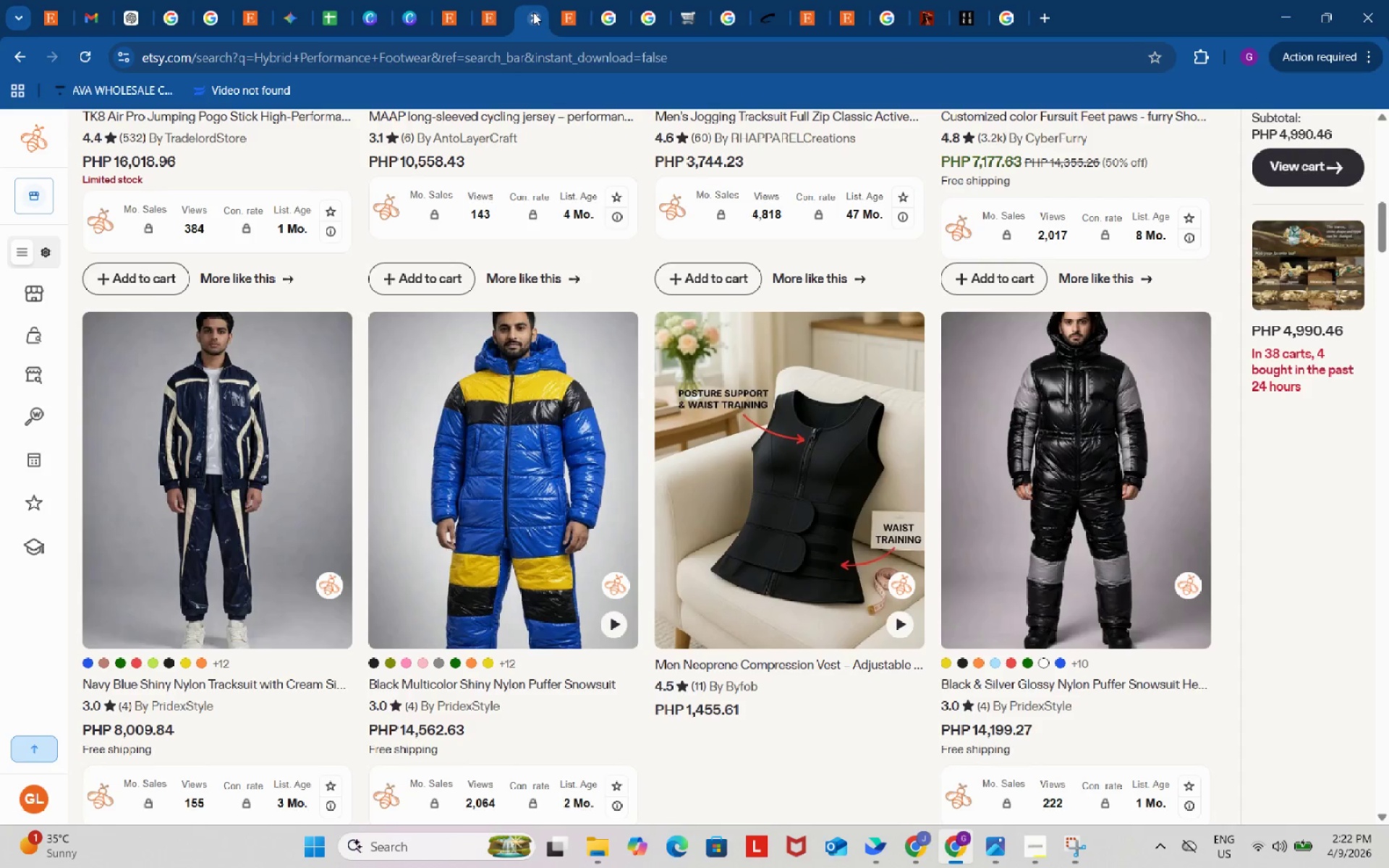 
triple_click([533, 12])
 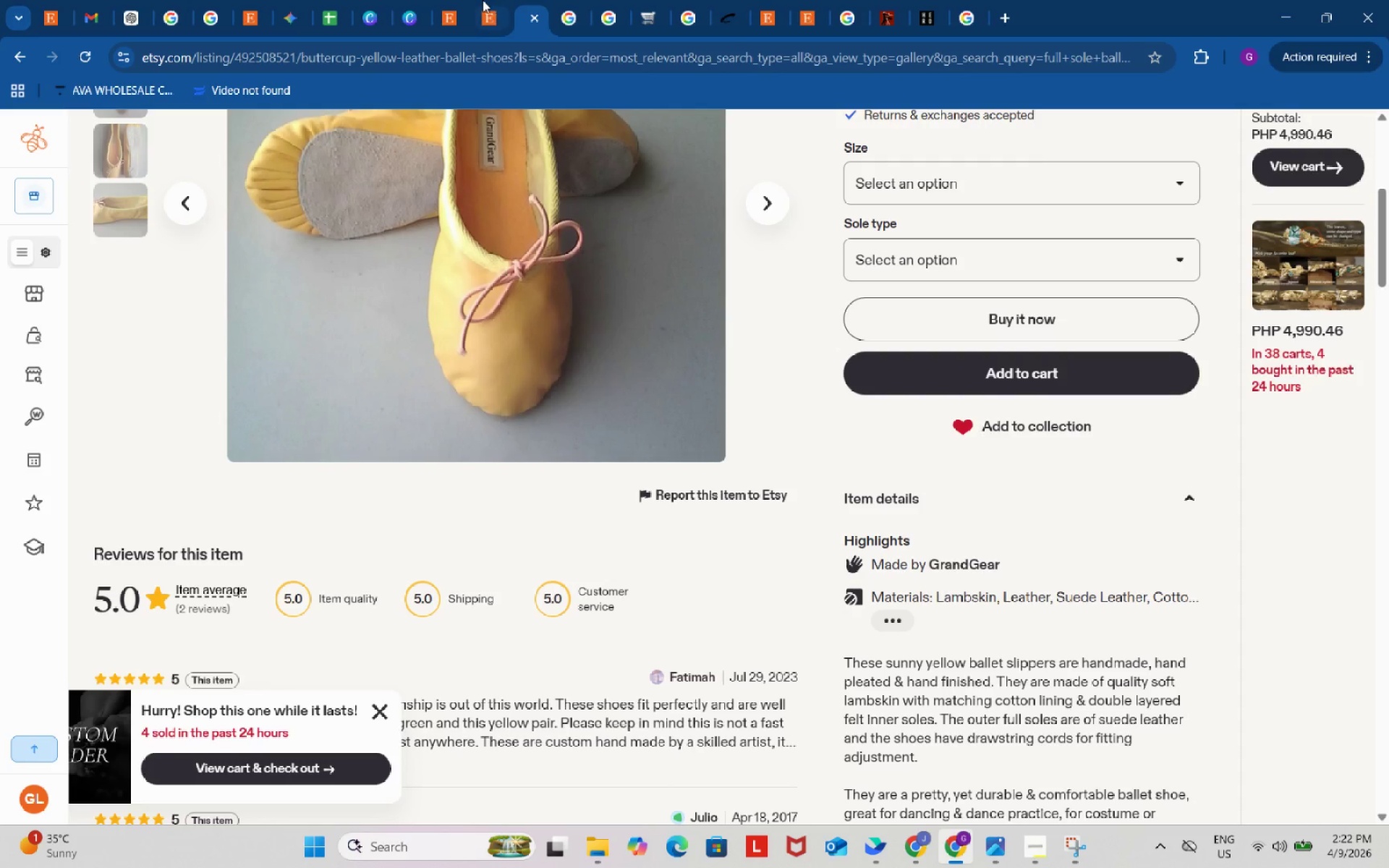 
left_click([480, 0])
 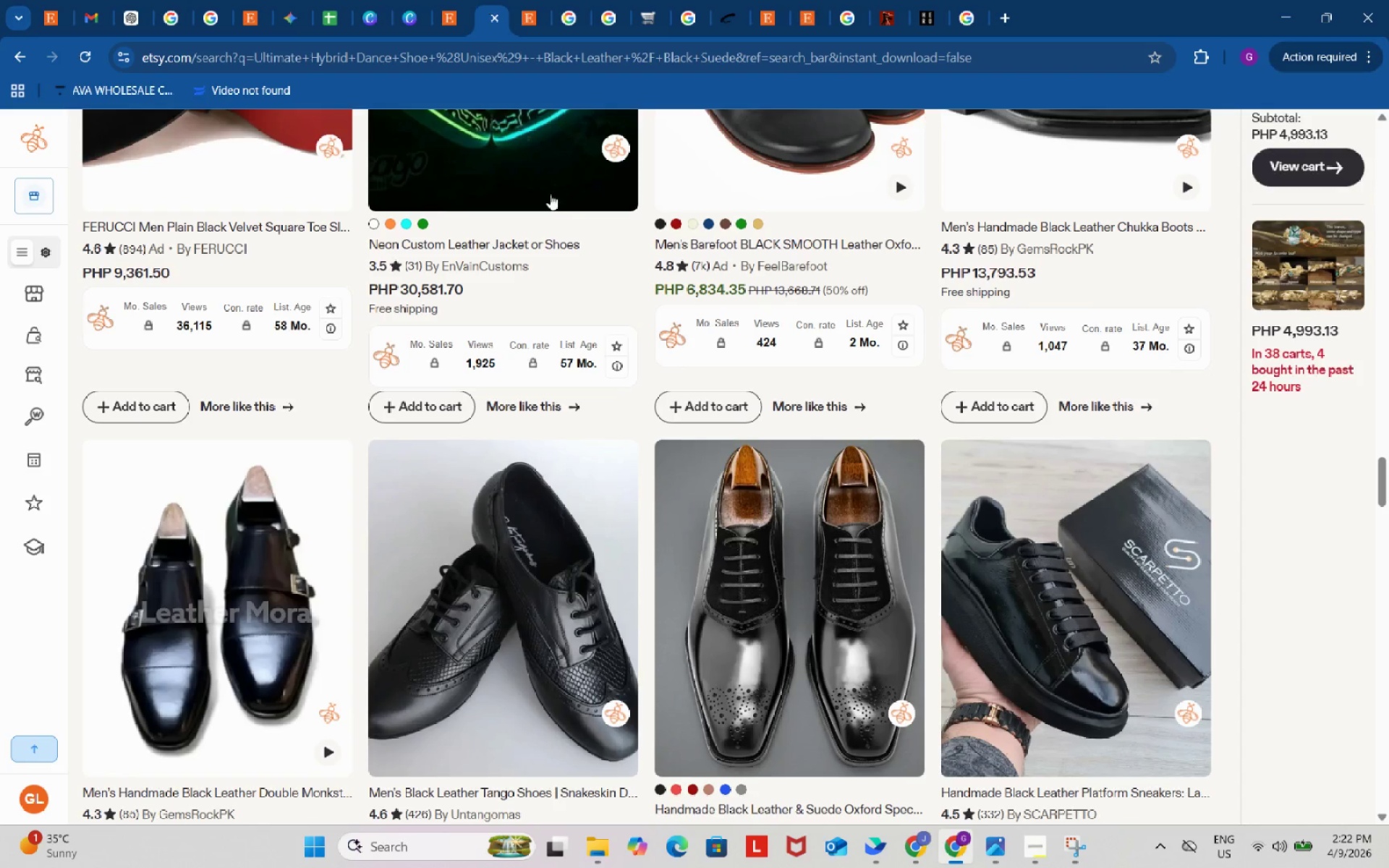 
scroll: coordinate [502, 258], scroll_direction: up, amount: 63.0
 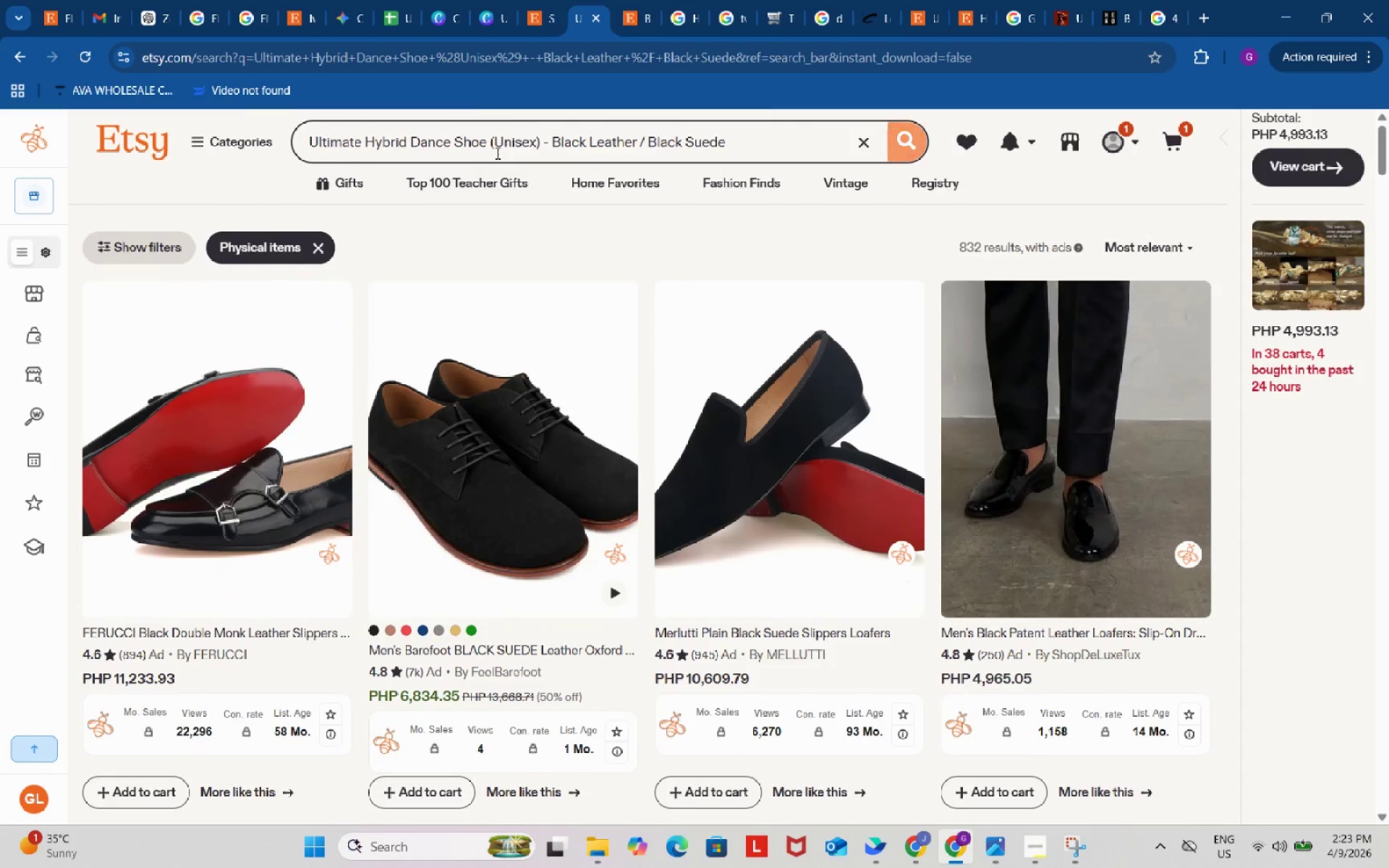 
left_click([495, 150])
 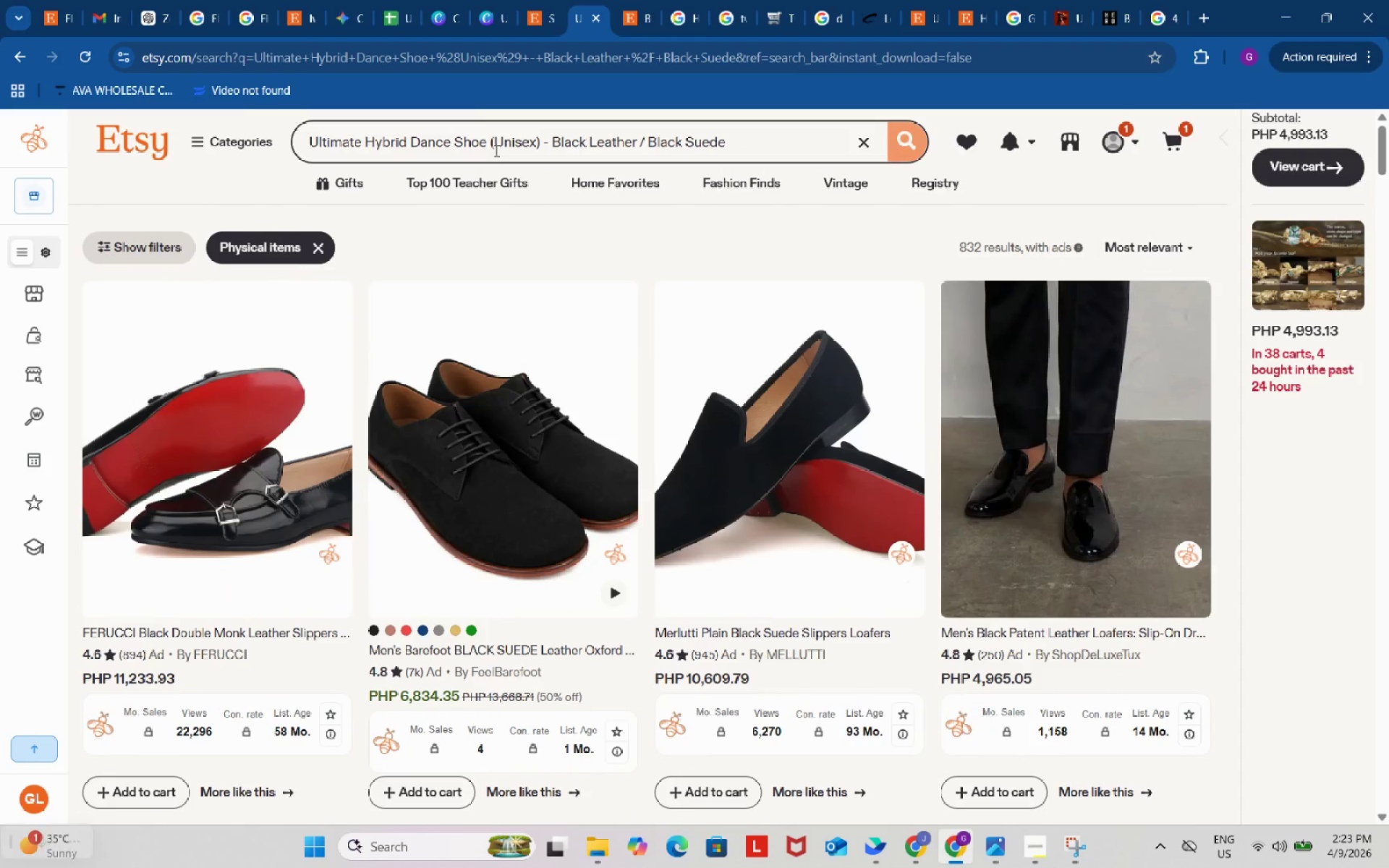 
key(Control+ControlLeft)
 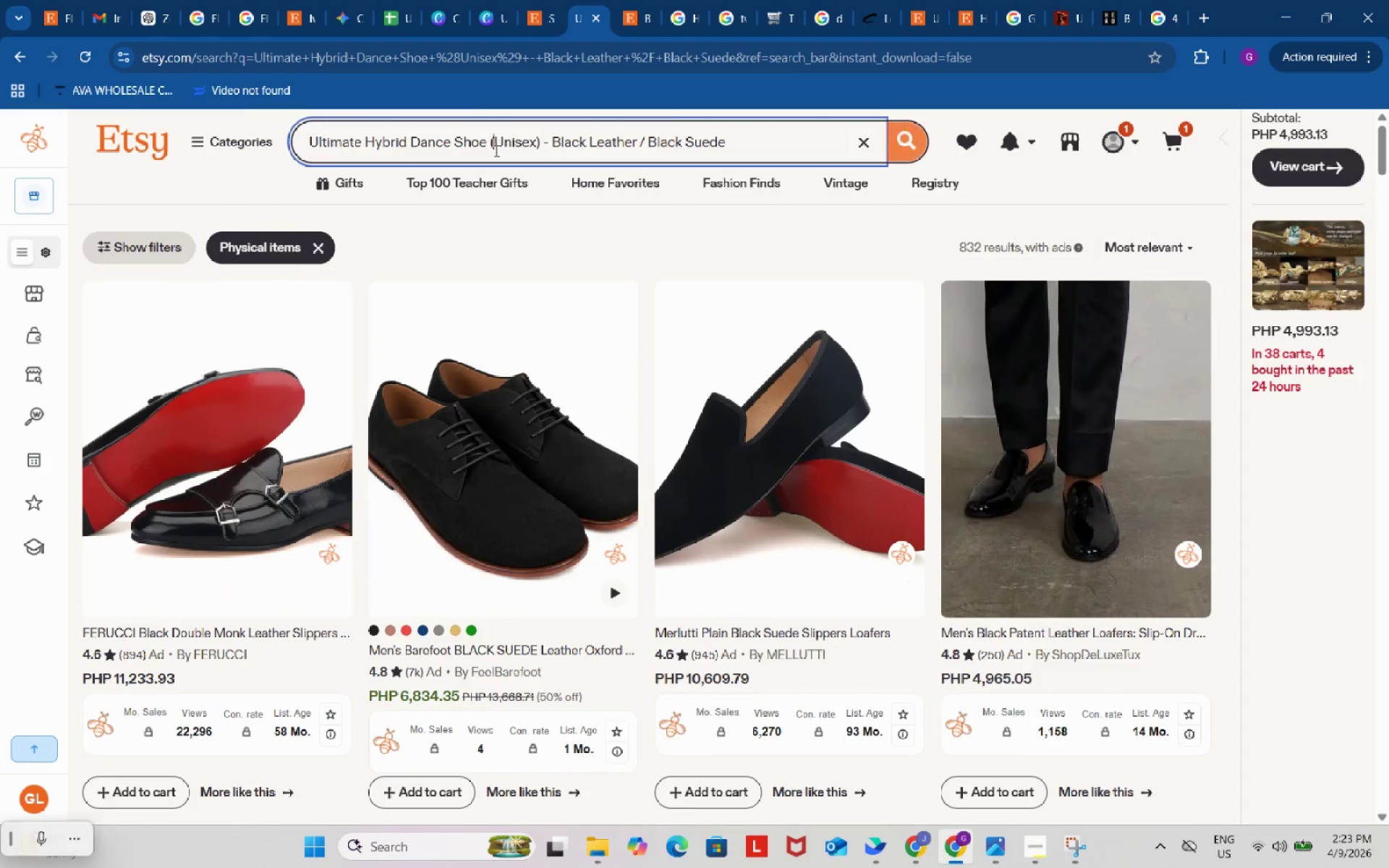 
key(Control+A)
 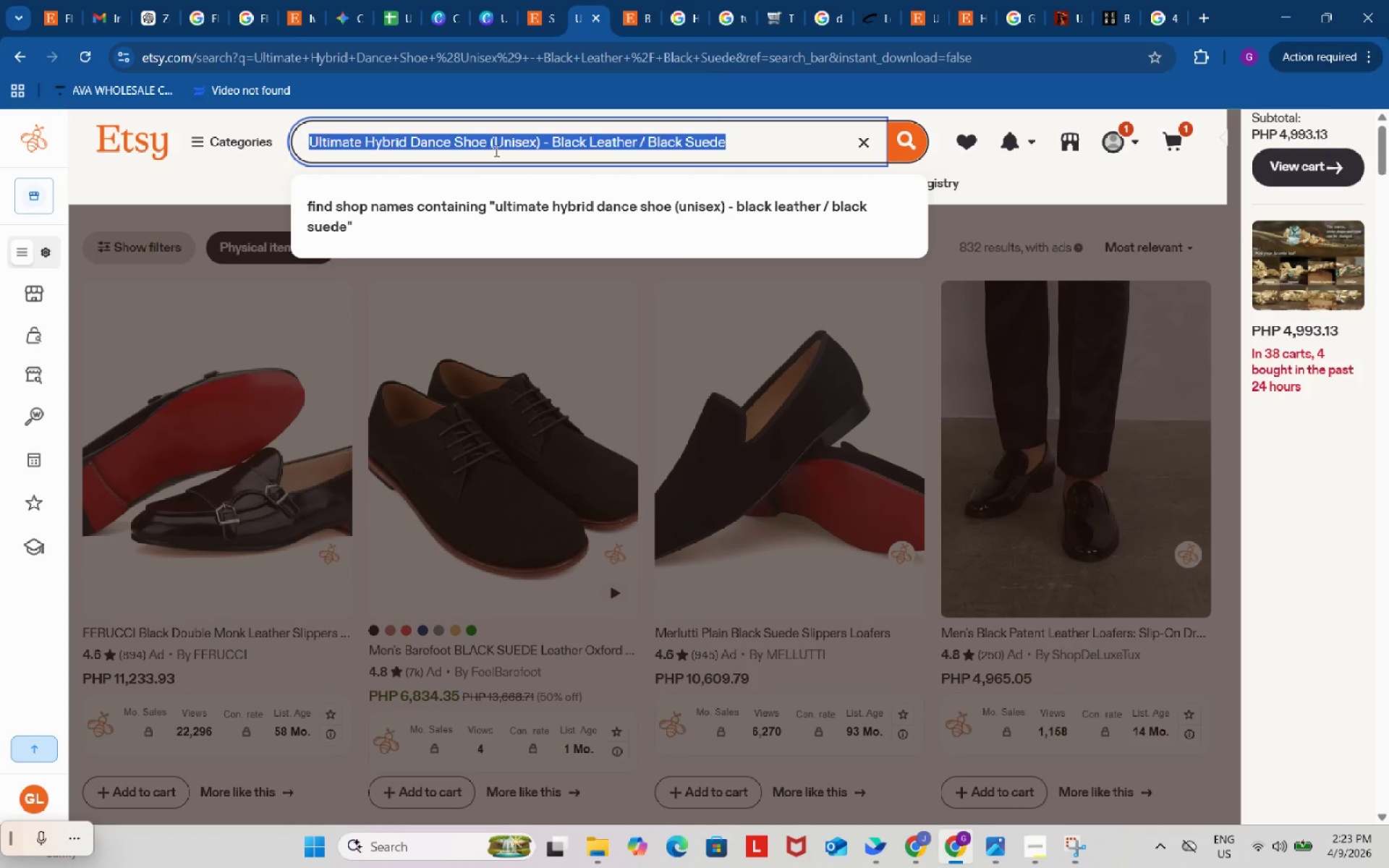 
type(turning point shoes)
 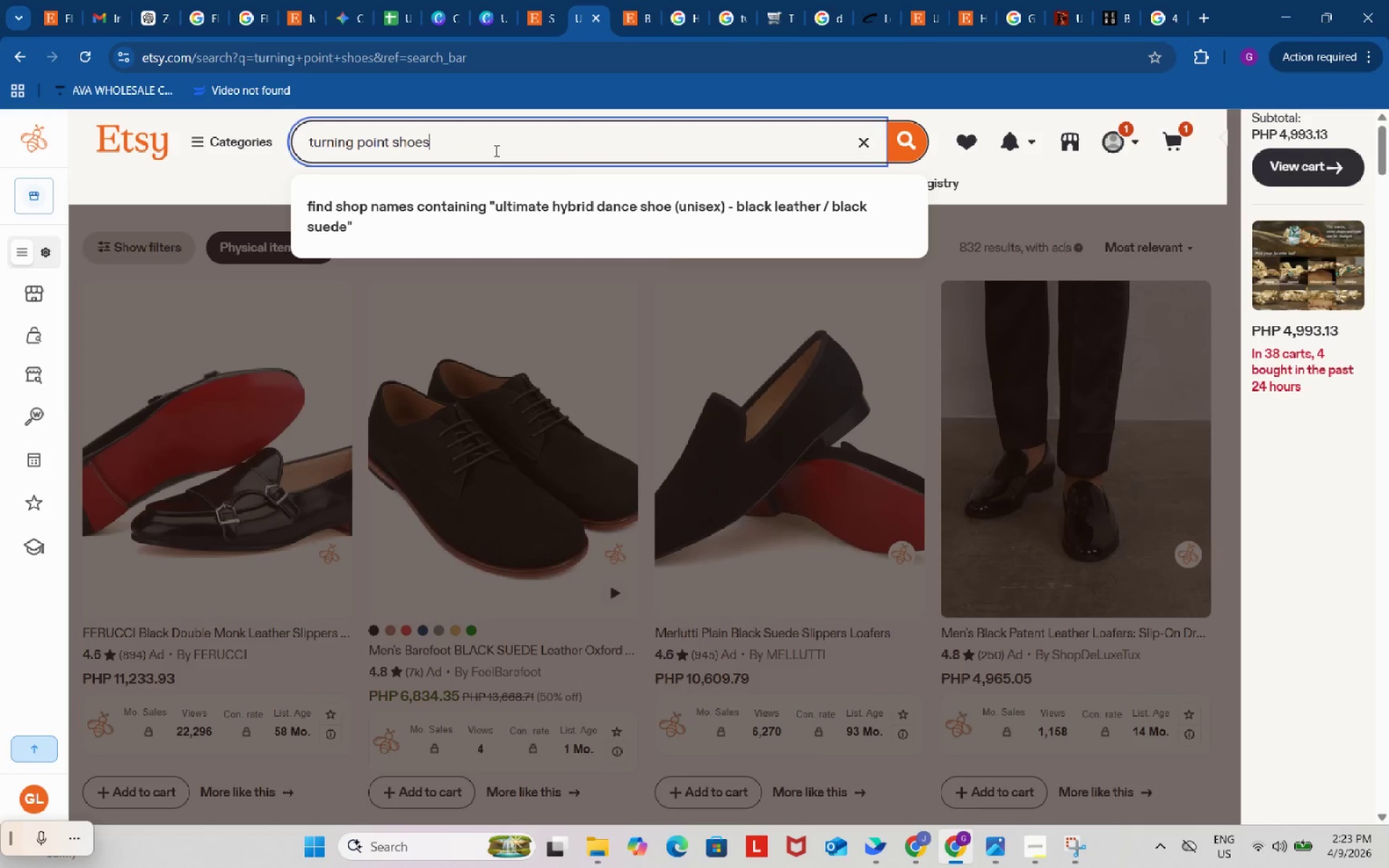 
key(Enter)
 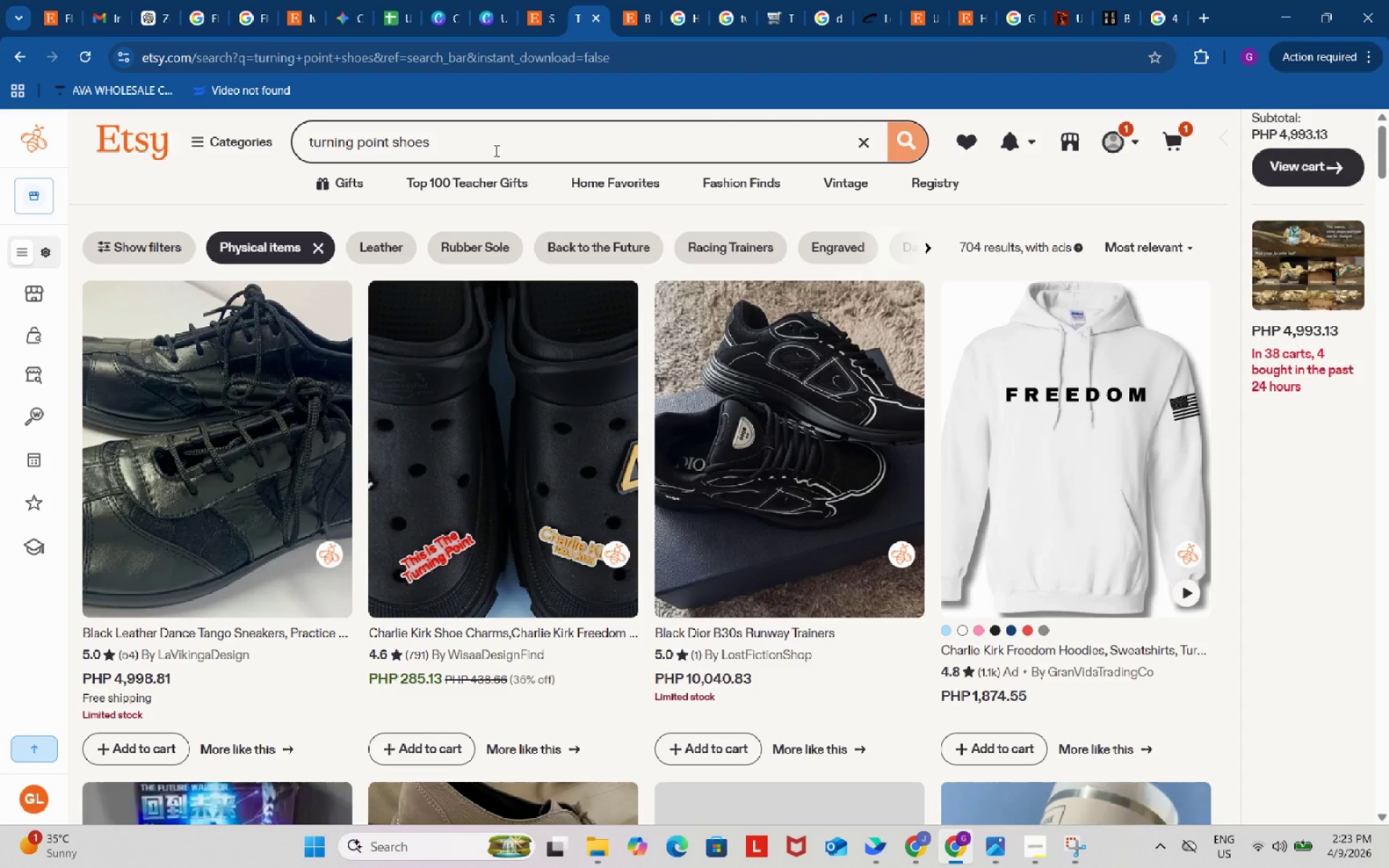 
wait(7.45)
 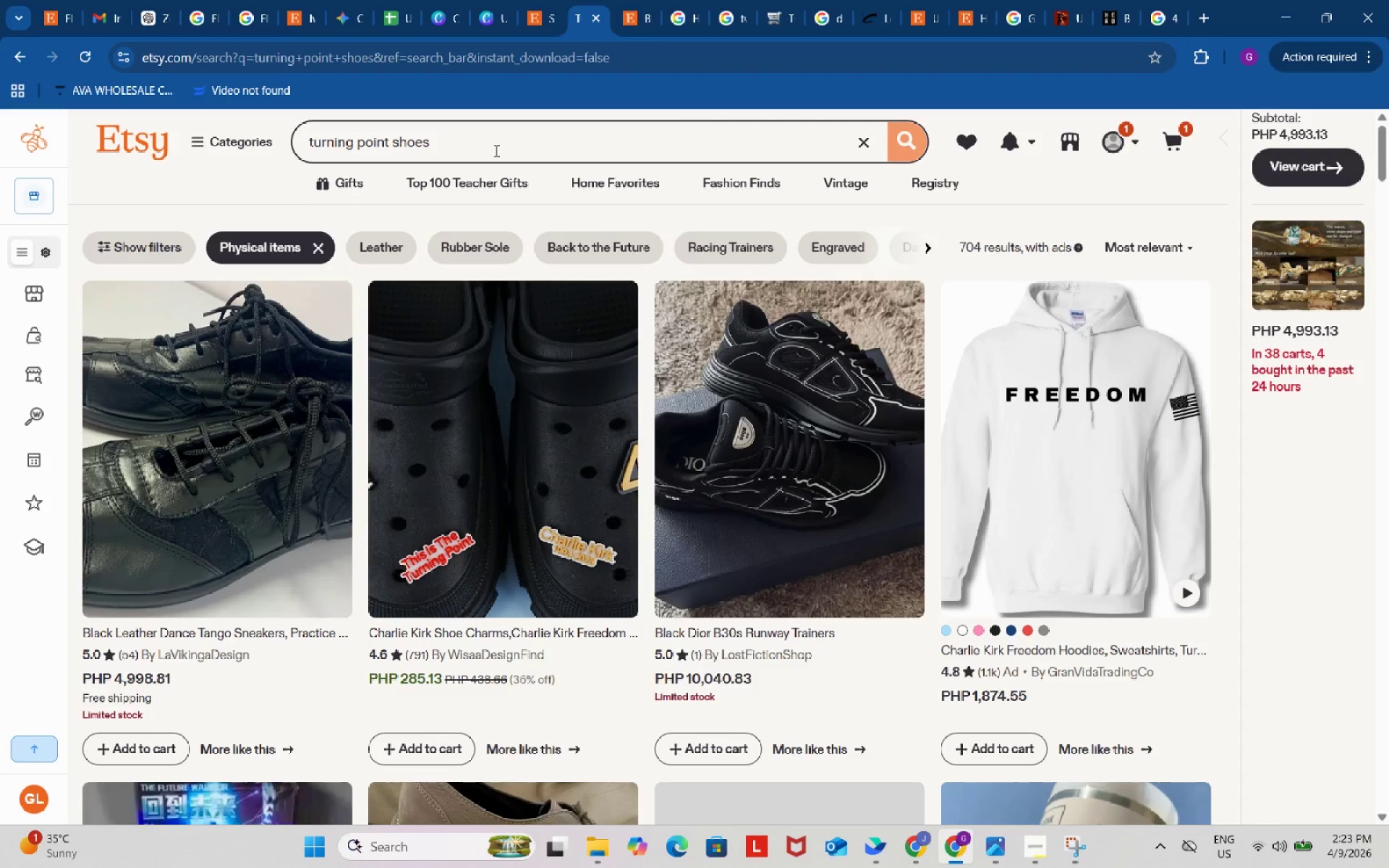 
scroll: coordinate [524, 313], scroll_direction: down, amount: 19.0
 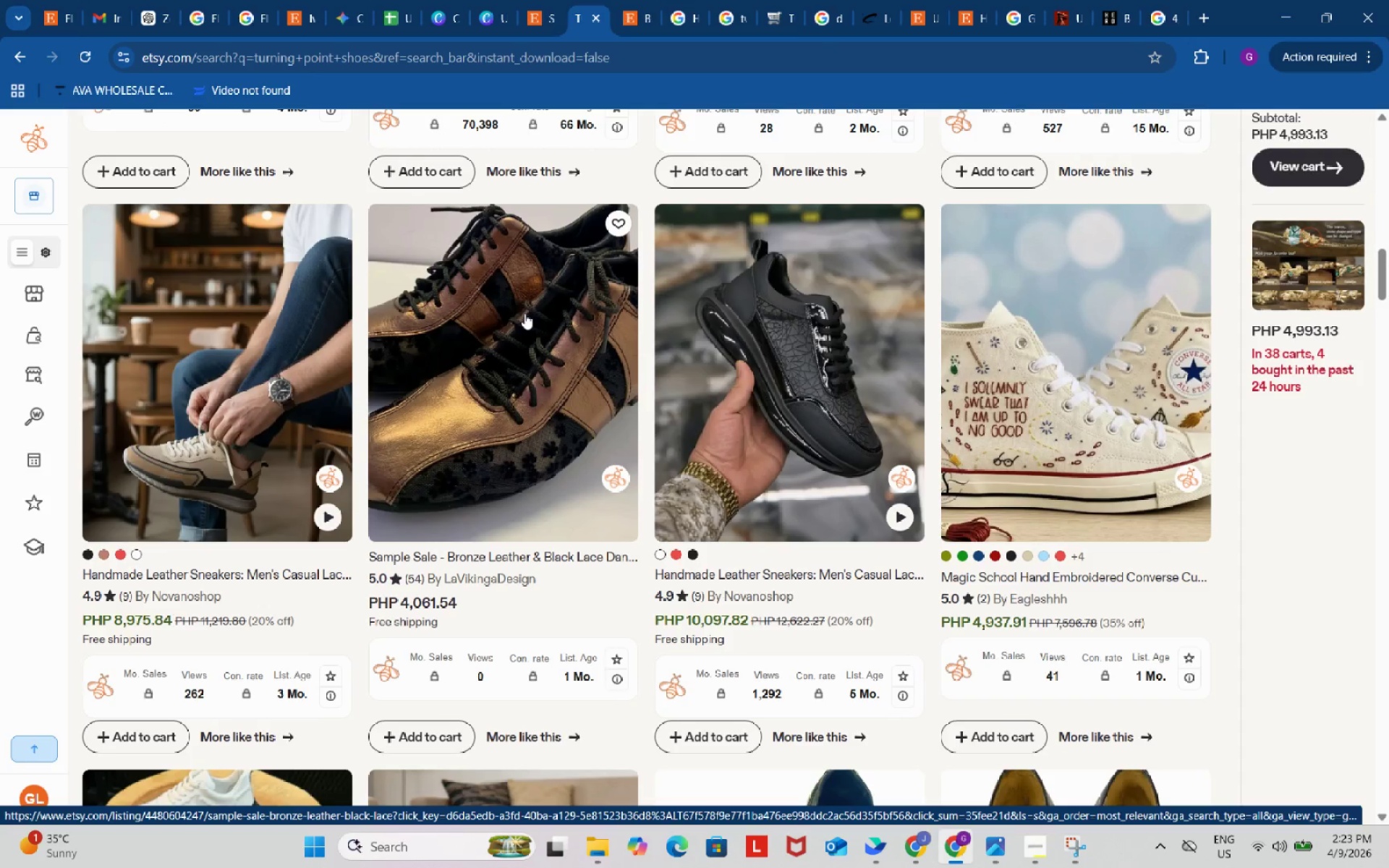 
scroll: coordinate [454, 247], scroll_direction: up, amount: 23.0
 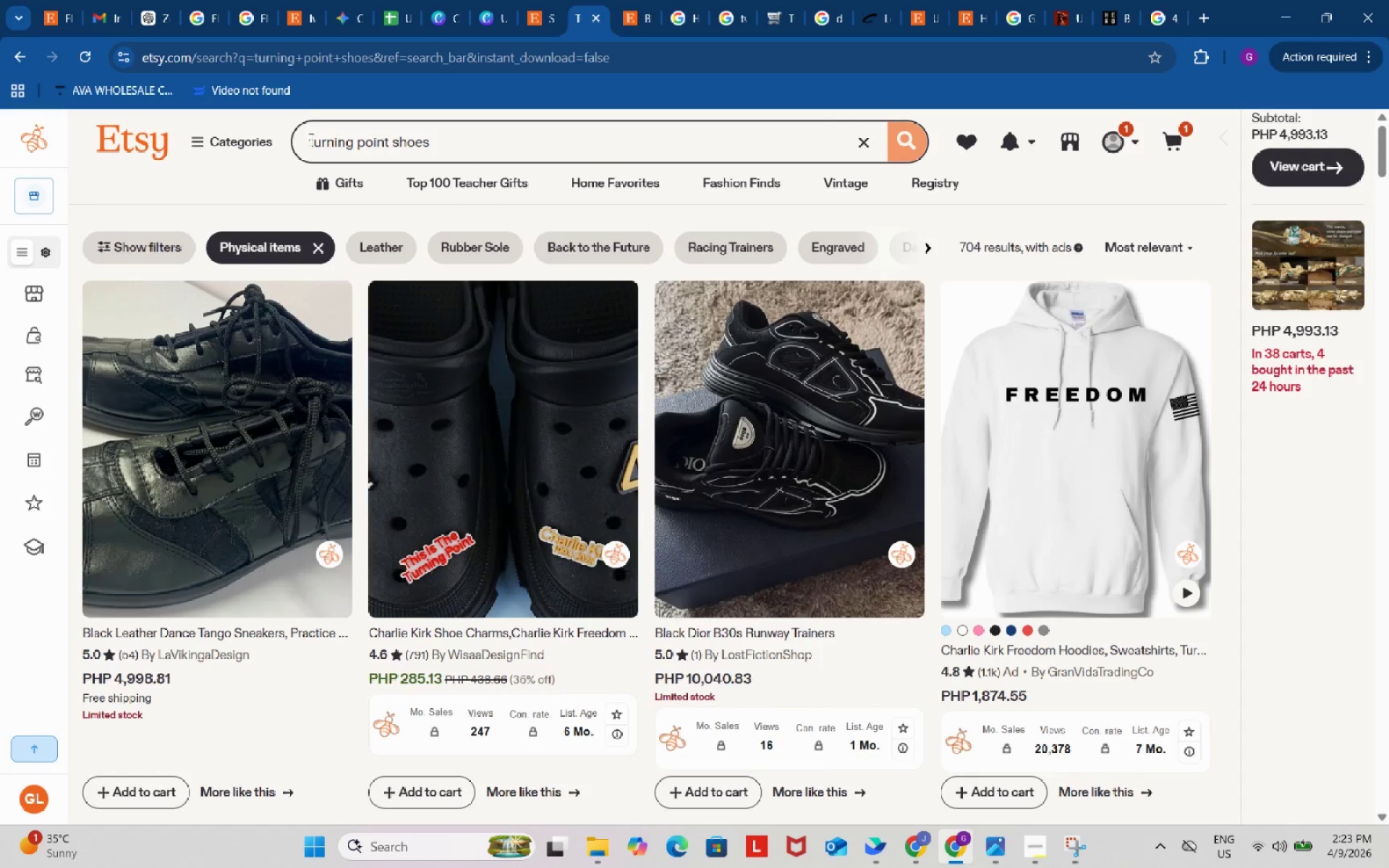 
left_click([307, 138])
 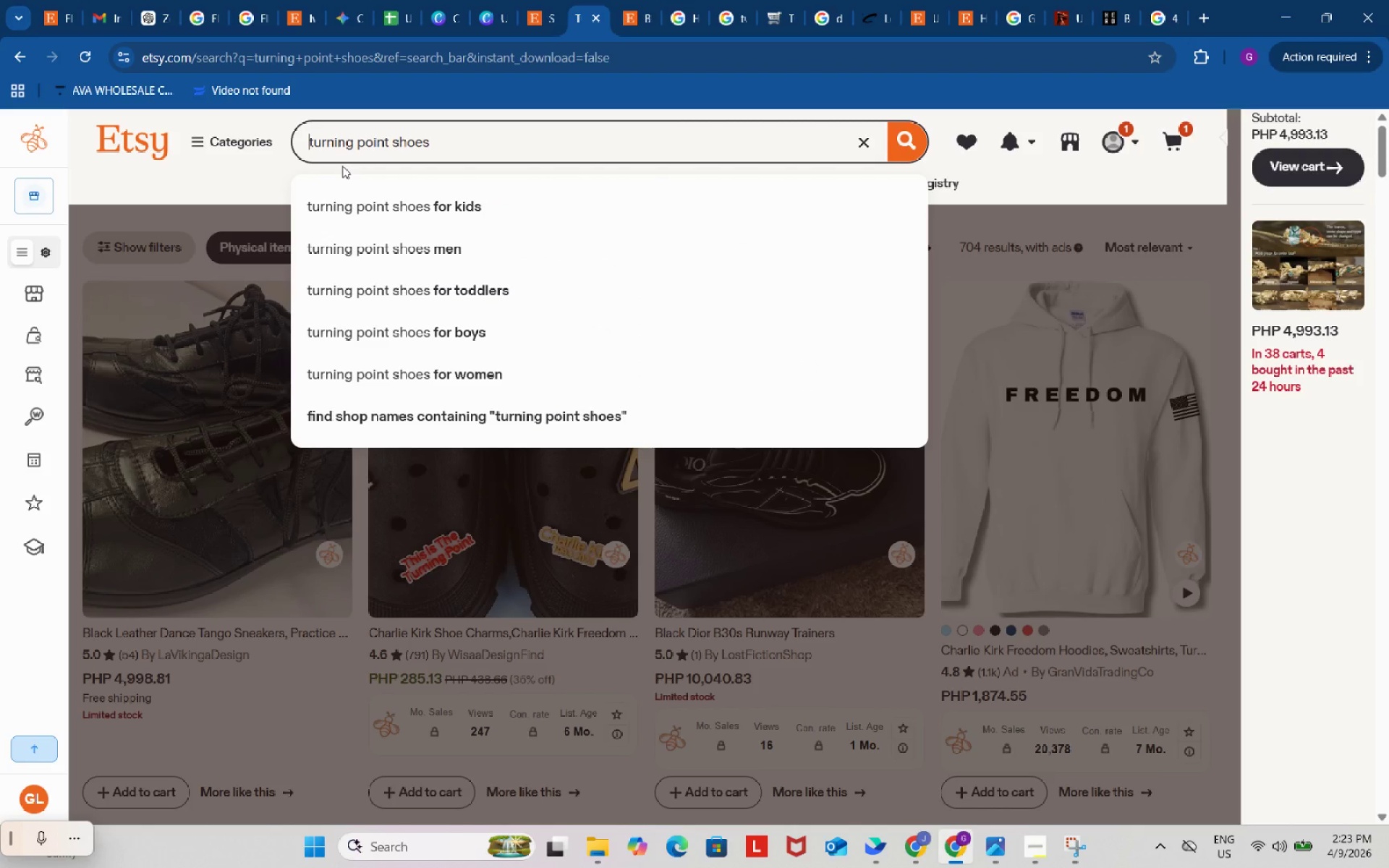 
type(ballet )
 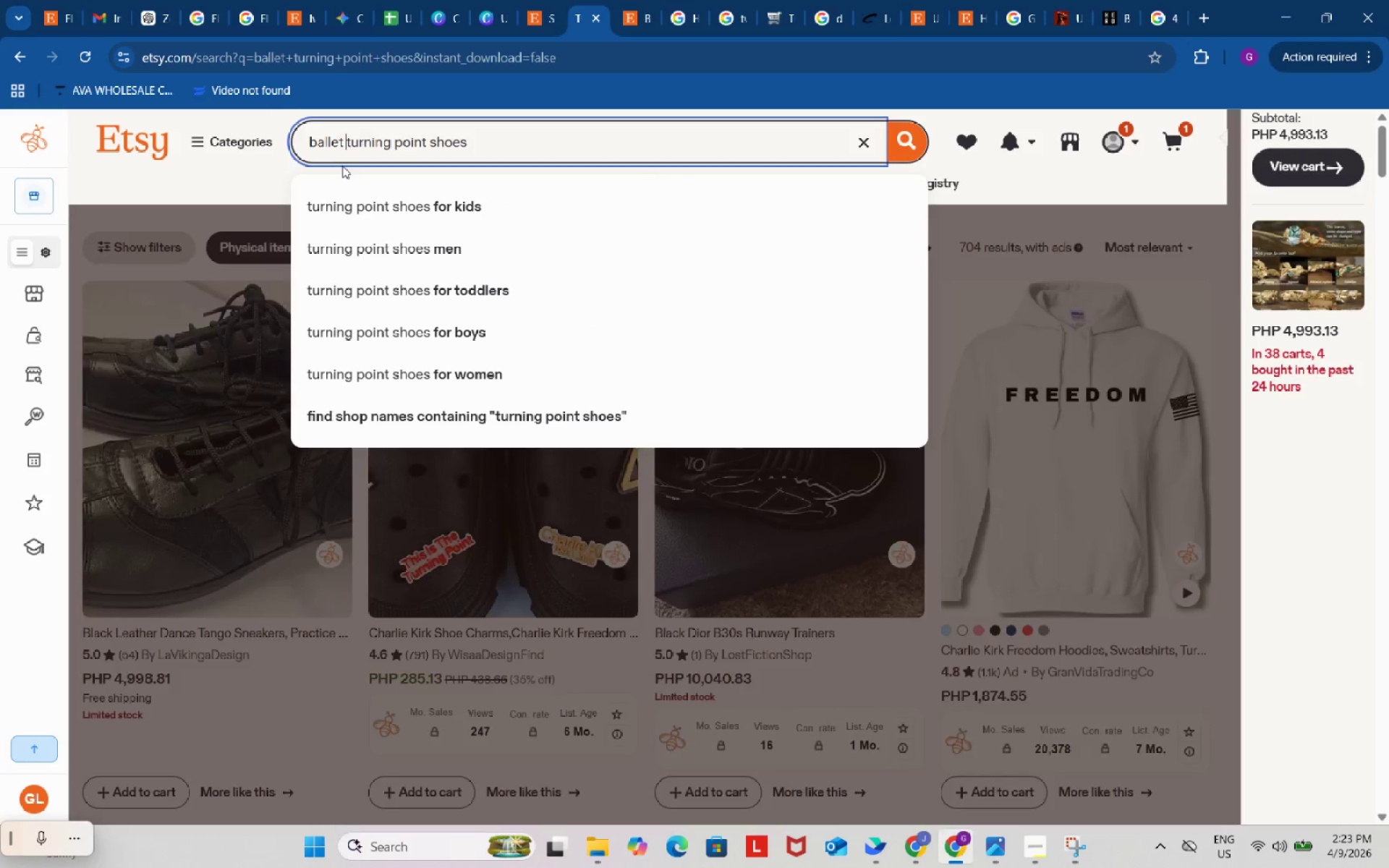 
key(Enter)
 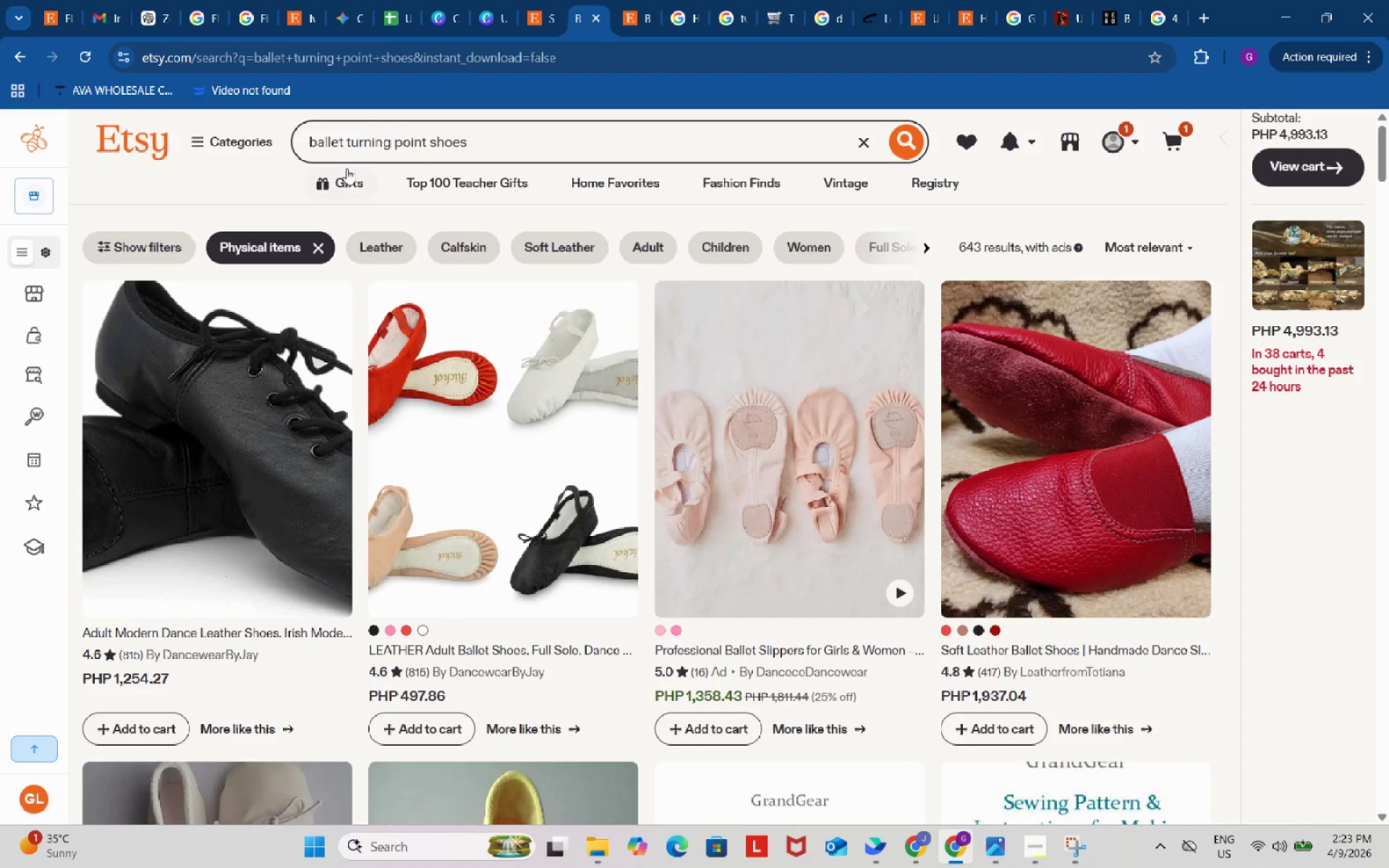 
scroll: coordinate [744, 485], scroll_direction: down, amount: 26.0
 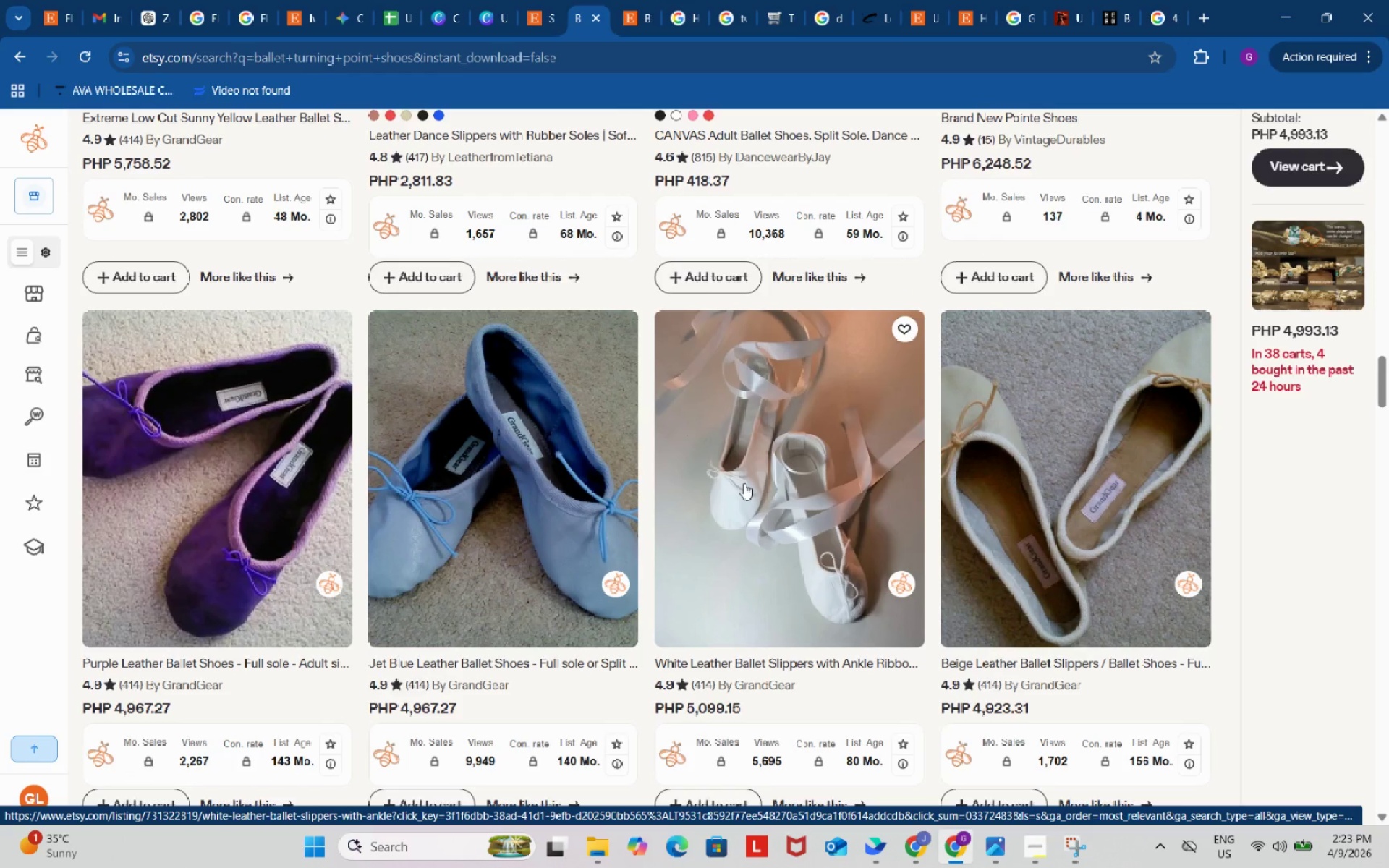 
scroll: coordinate [691, 464], scroll_direction: down, amount: 24.0
 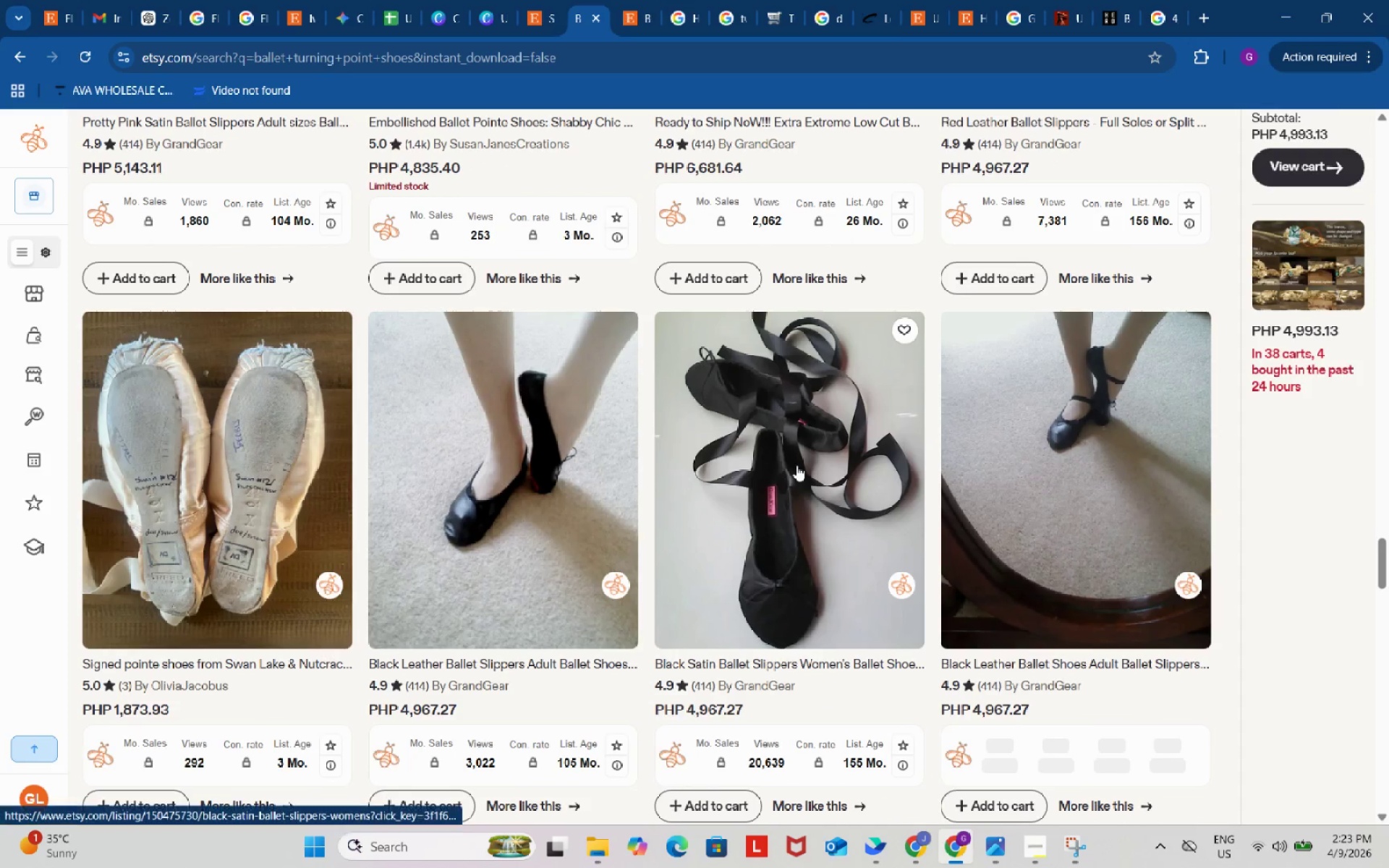 
right_click([797, 465])
 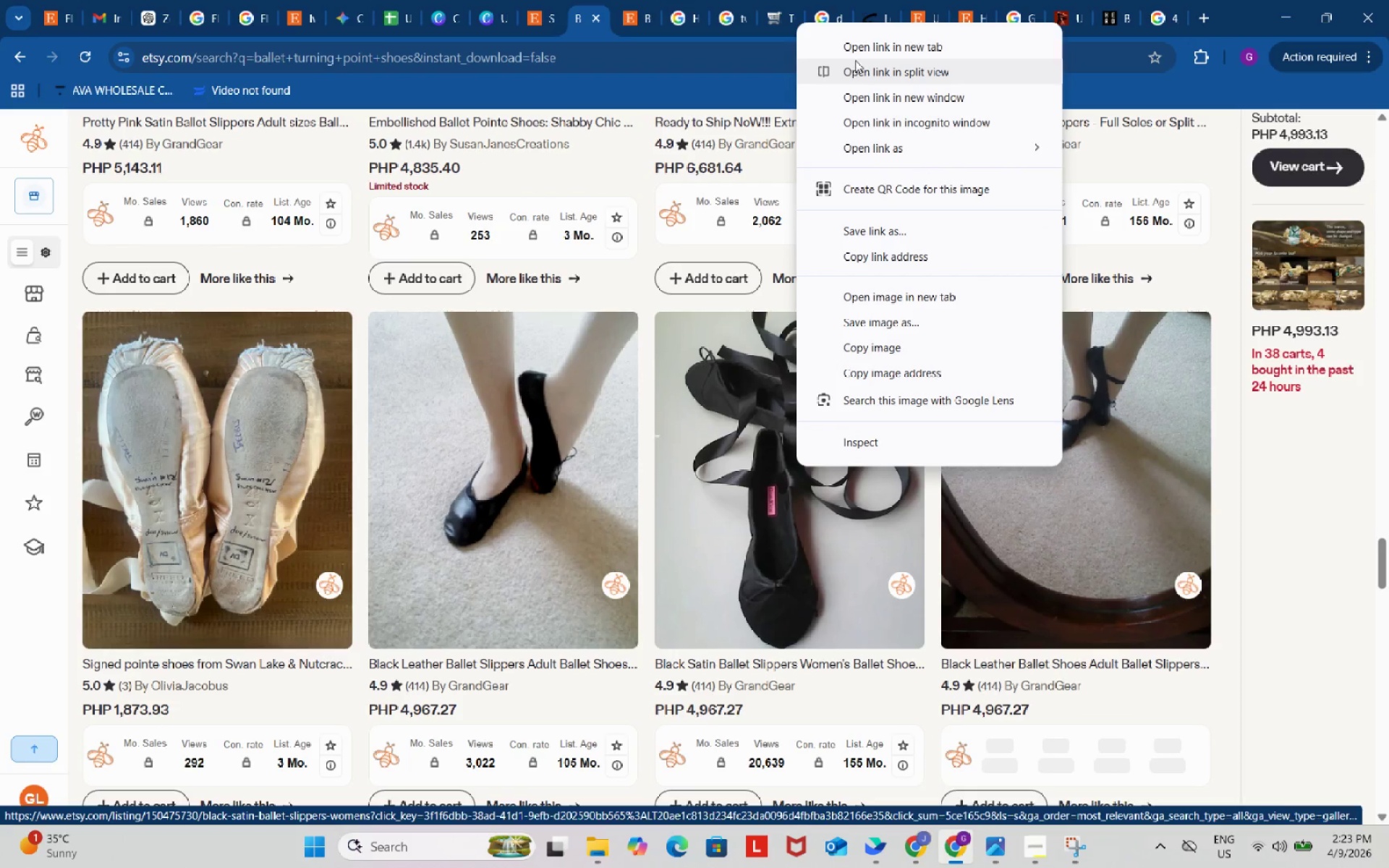 
left_click([860, 45])
 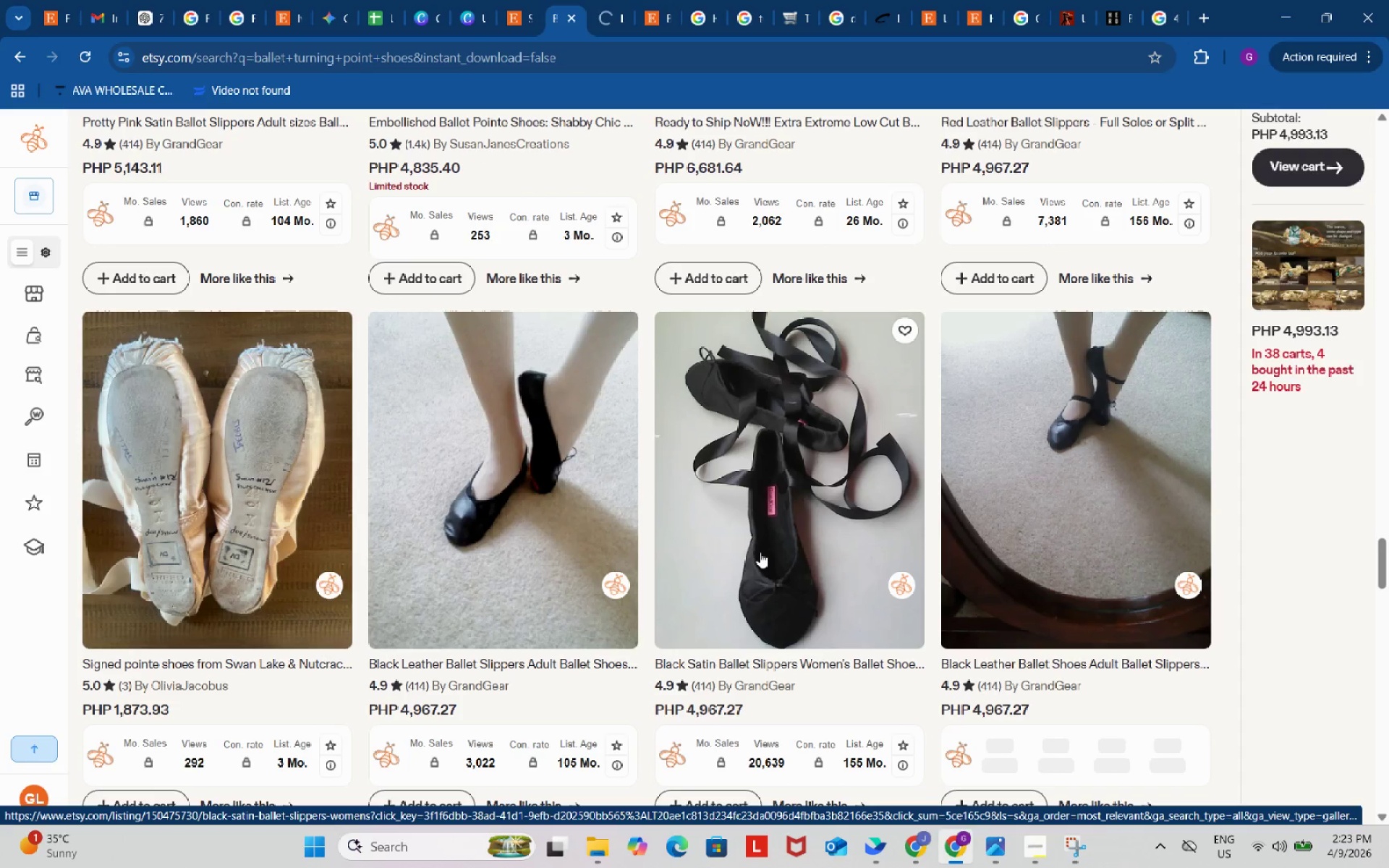 
scroll: coordinate [760, 550], scroll_direction: down, amount: 17.0
 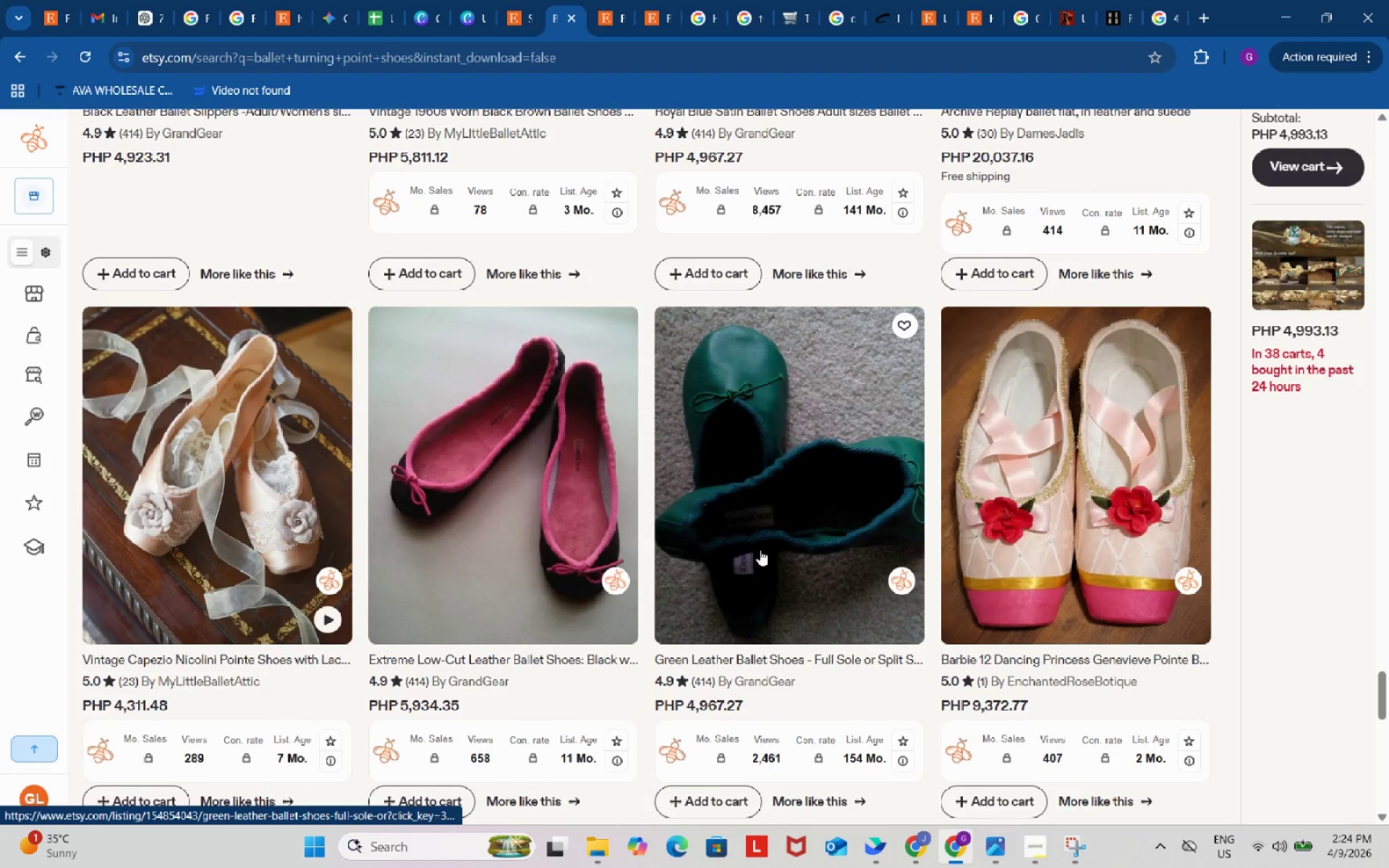 
scroll: coordinate [760, 548], scroll_direction: down, amount: 6.0
 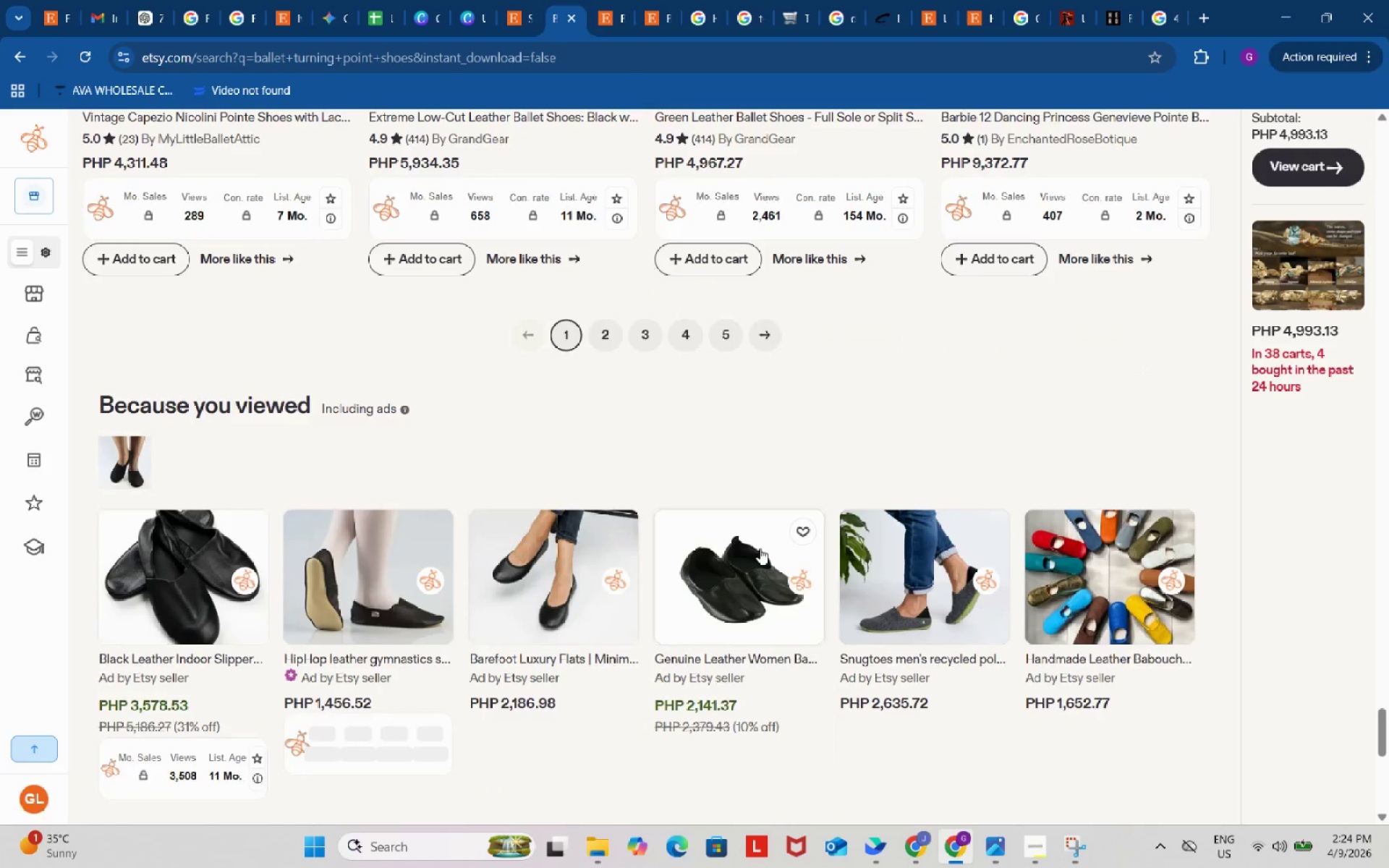 
scroll: coordinate [760, 548], scroll_direction: up, amount: 10.0
 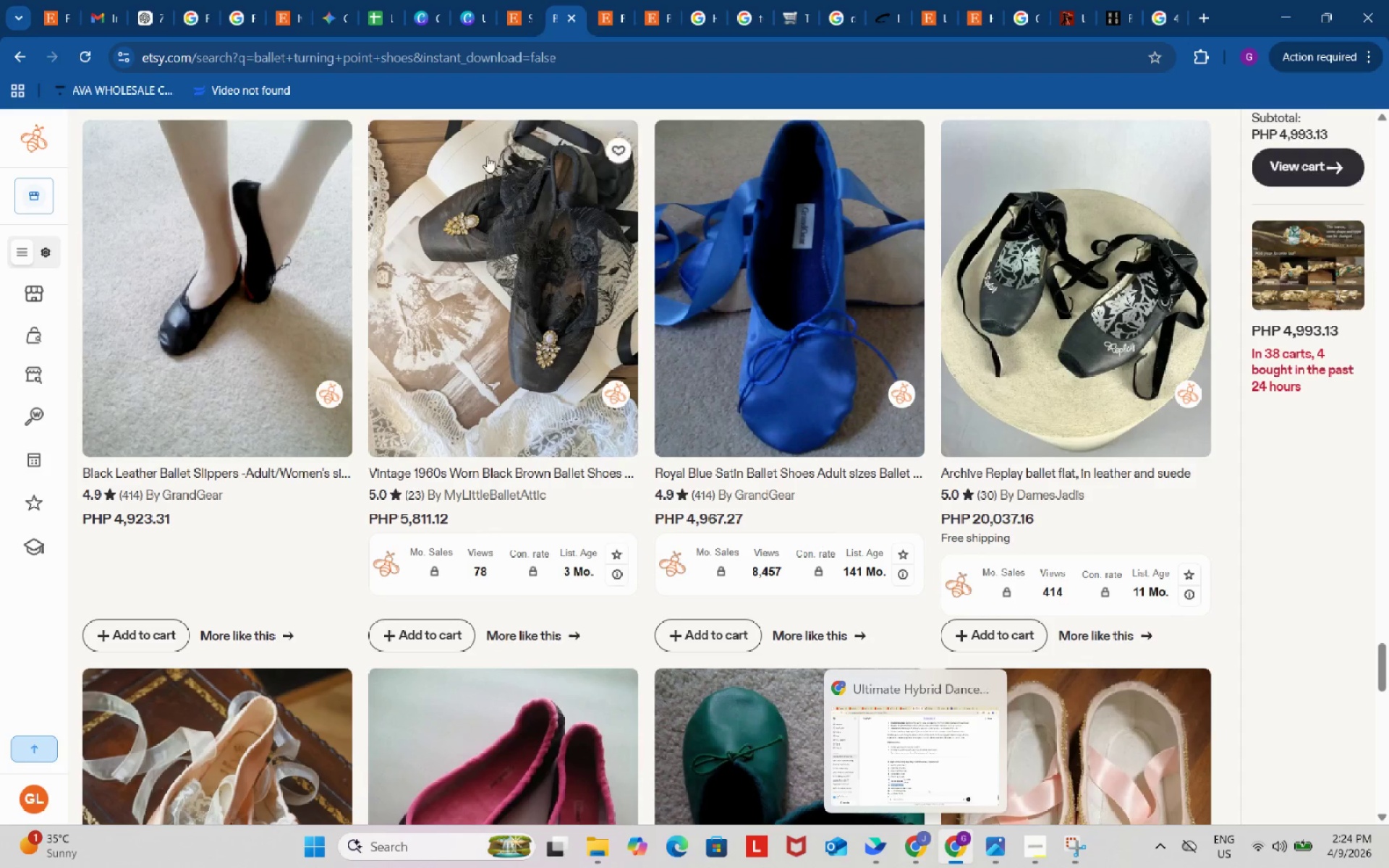 
left_click([372, 0])
 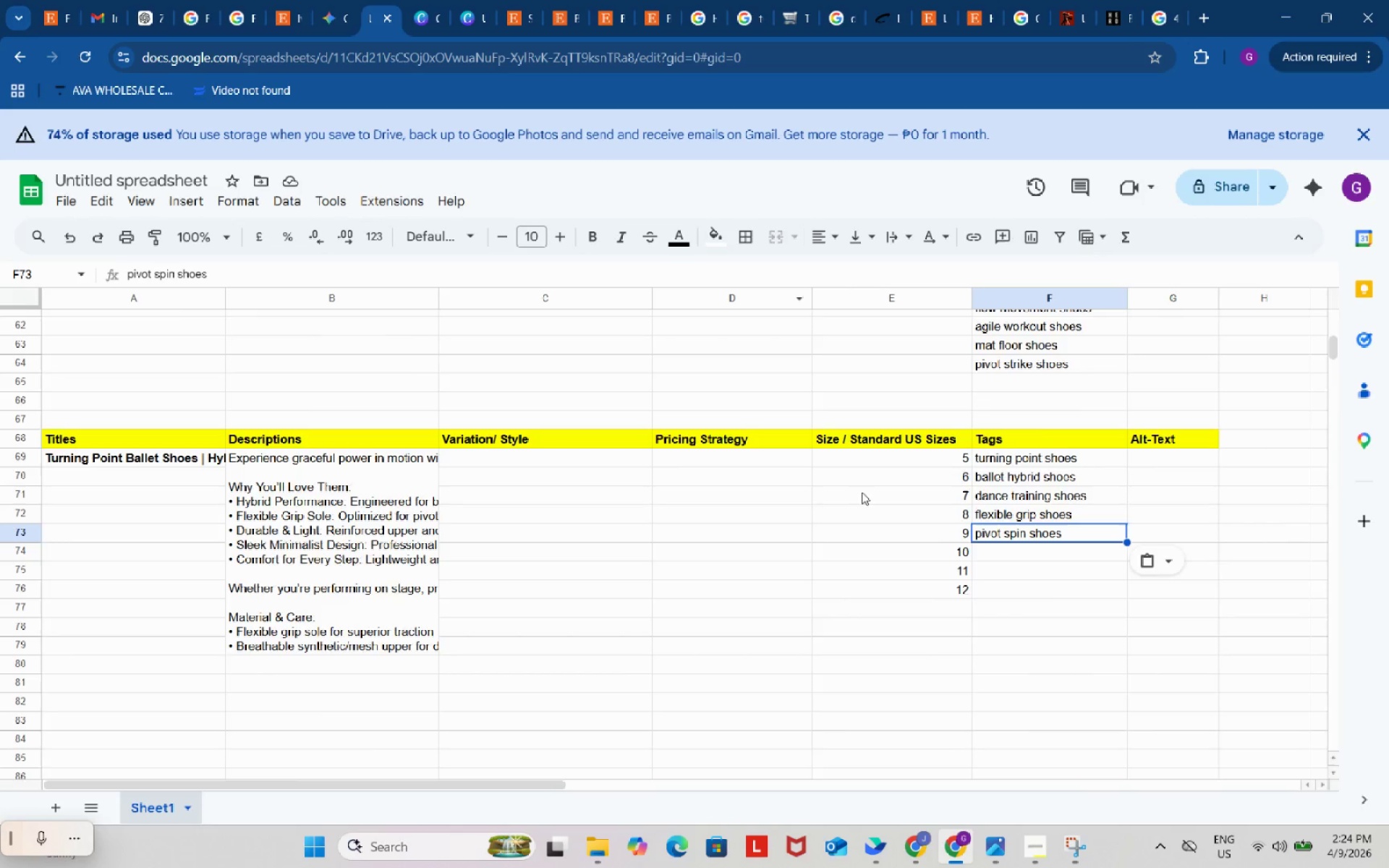 
scroll: coordinate [854, 490], scroll_direction: up, amount: 14.0
 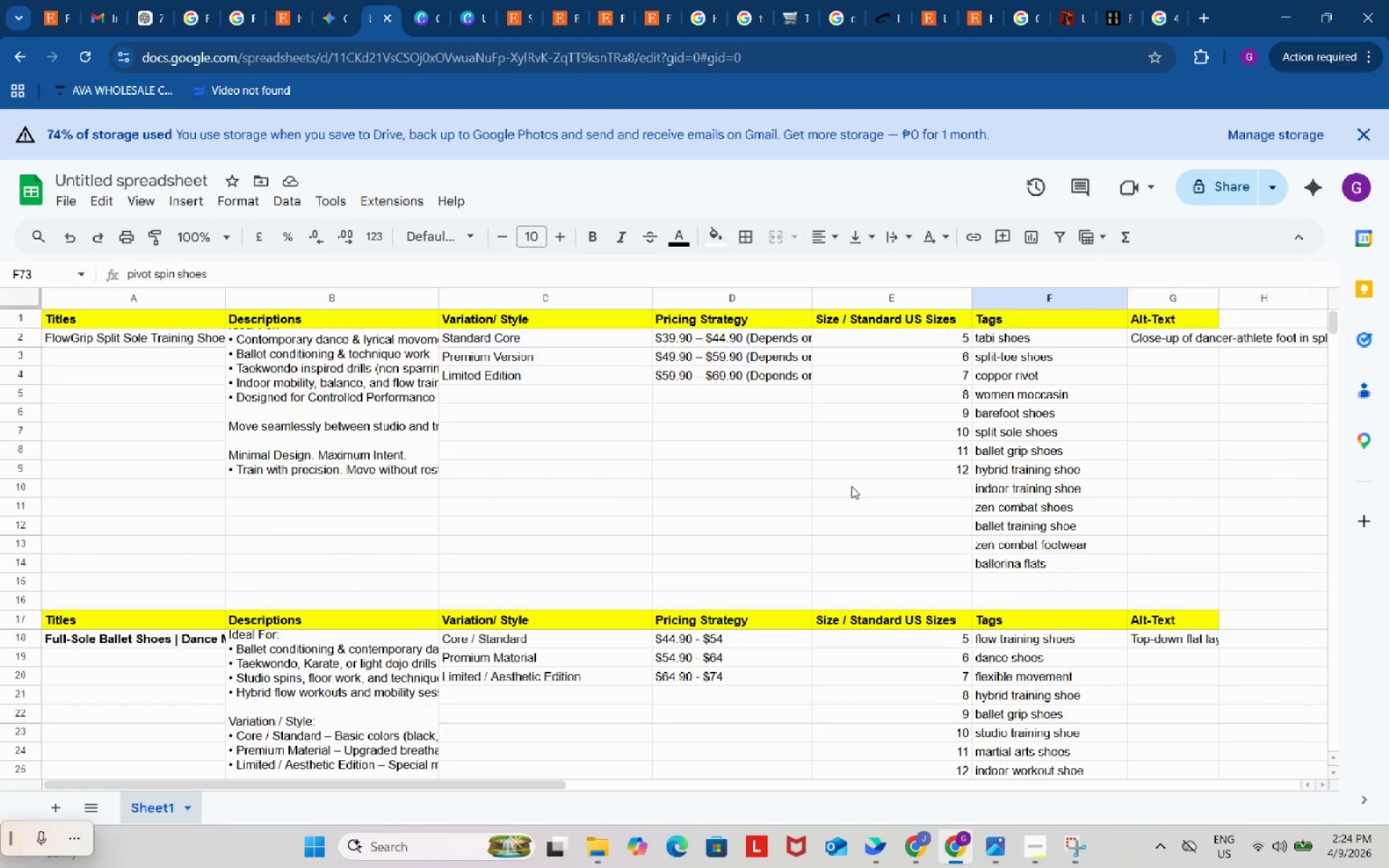 
scroll: coordinate [849, 500], scroll_direction: down, amount: 15.0
 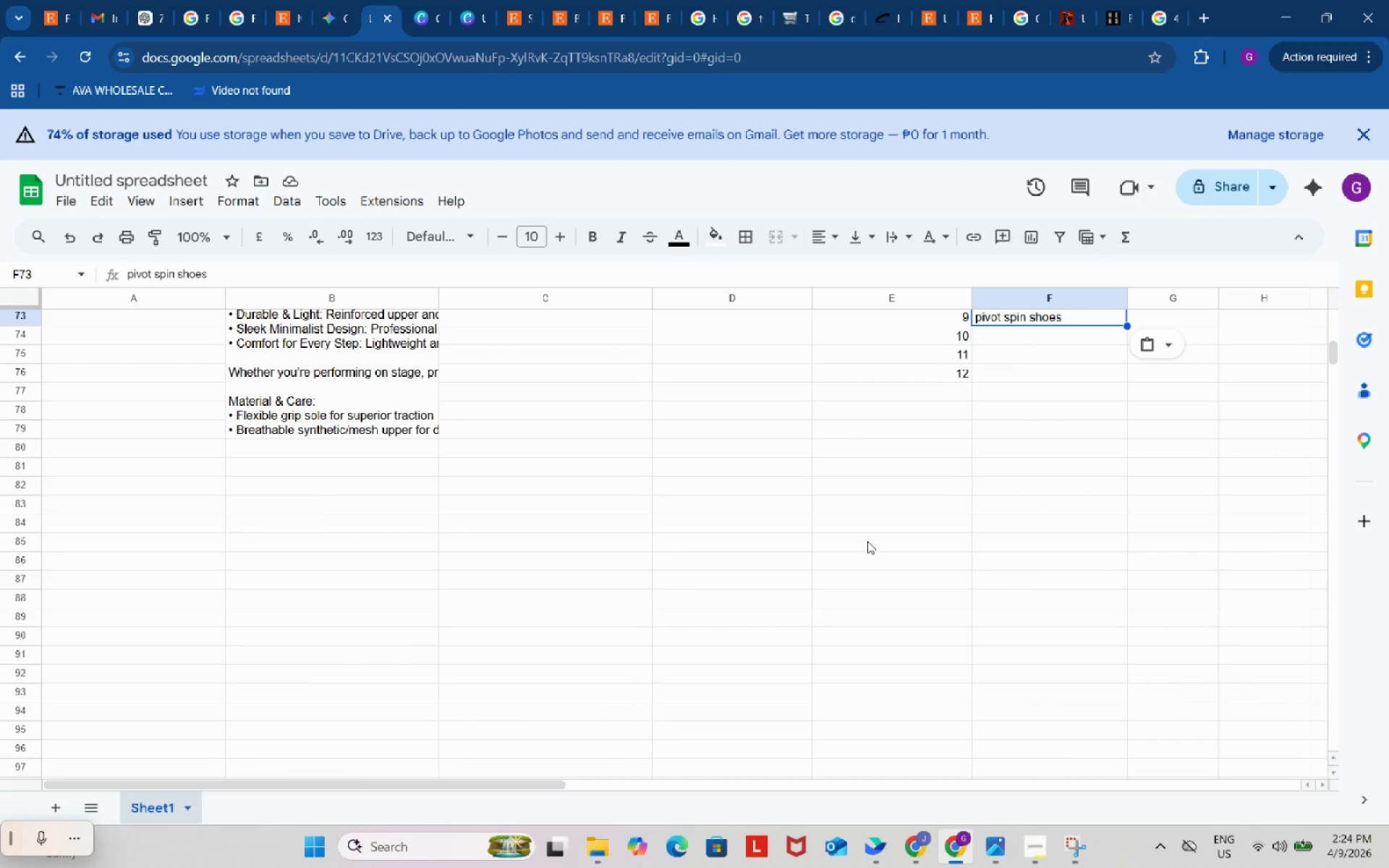 
scroll: coordinate [739, 471], scroll_direction: up, amount: 10.0
 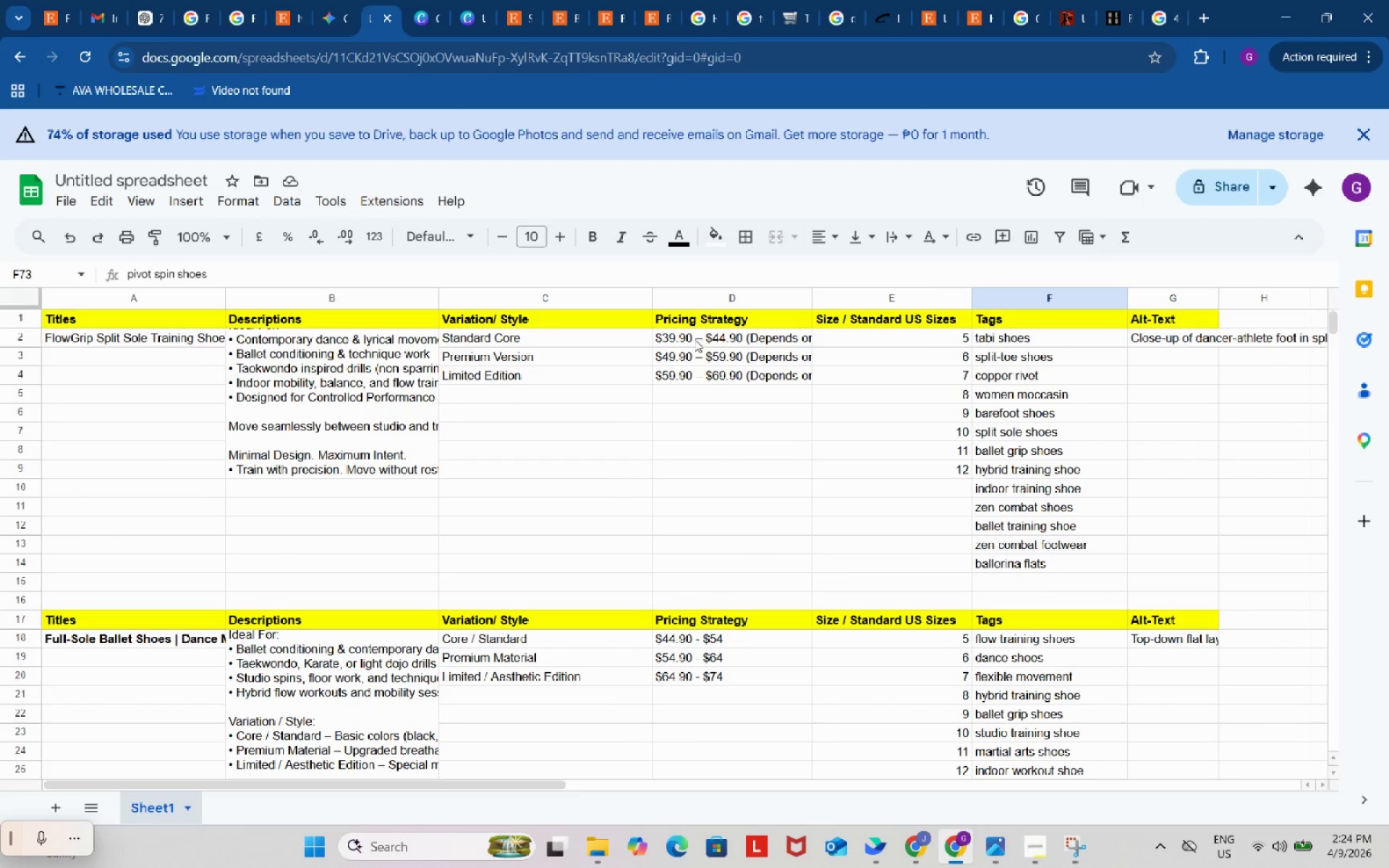 
double_click([694, 341])
 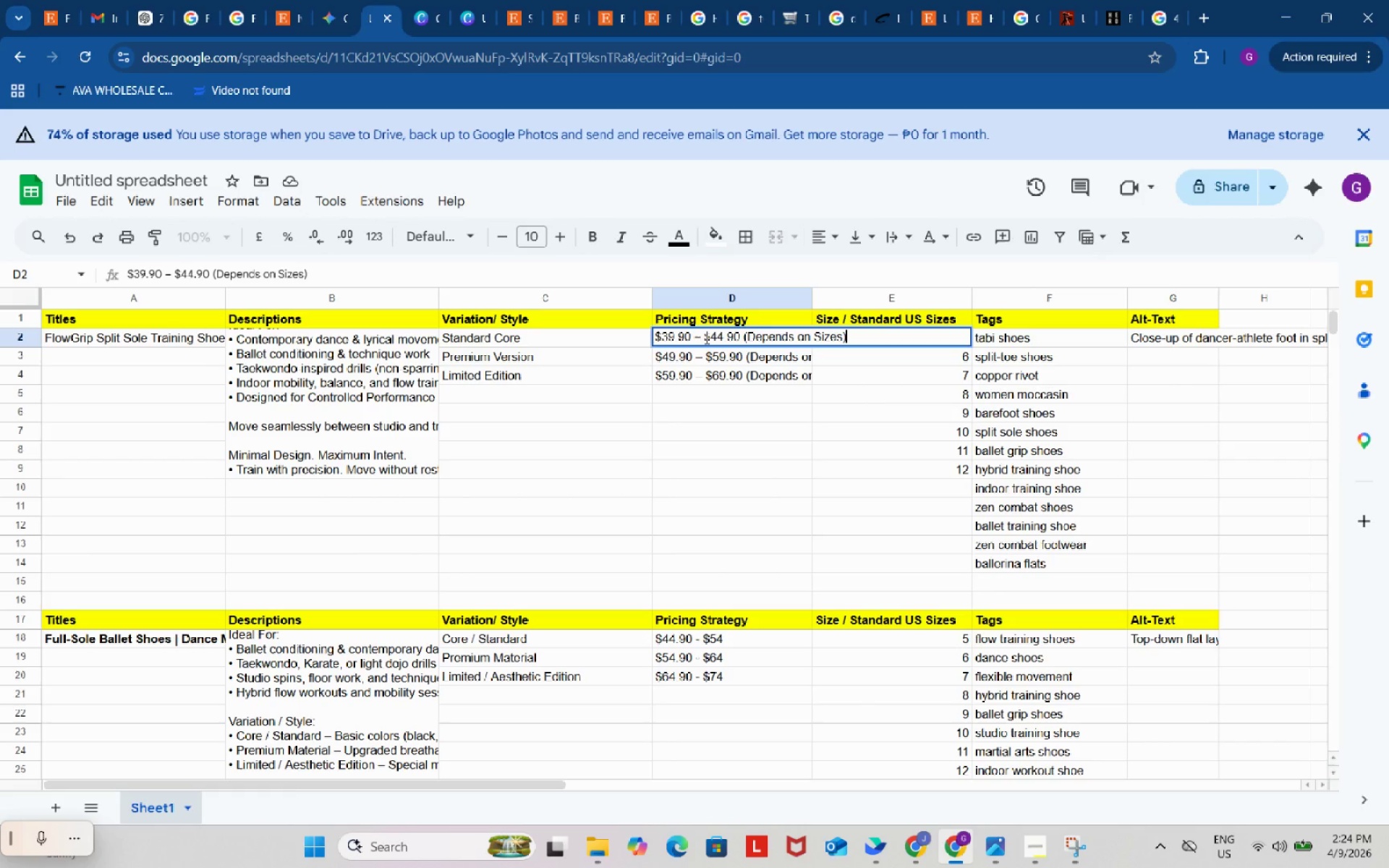 
left_click_drag(start_coordinate=[705, 338], to_coordinate=[635, 333])
 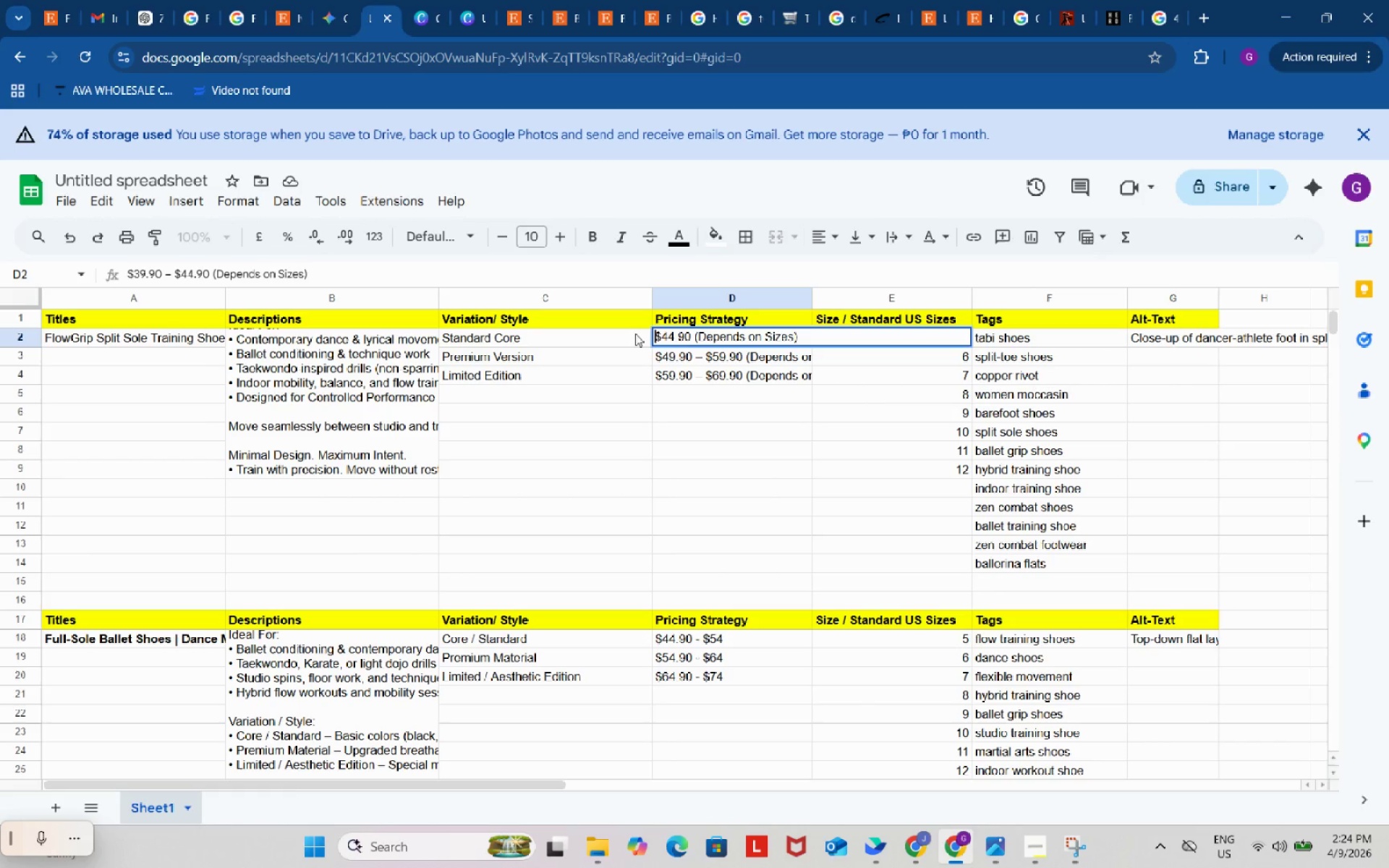 
key(Backspace)
 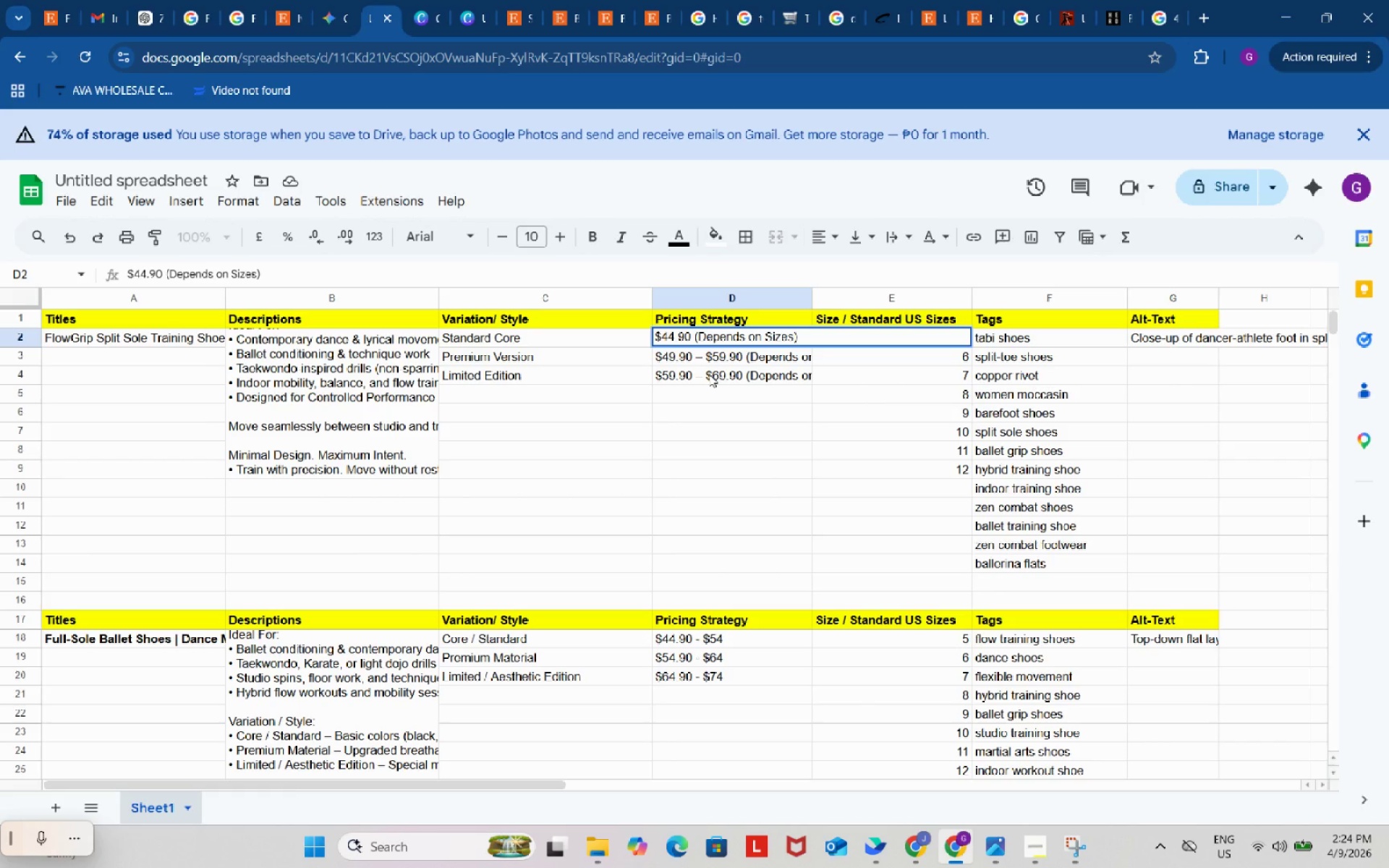 
double_click([709, 374])
 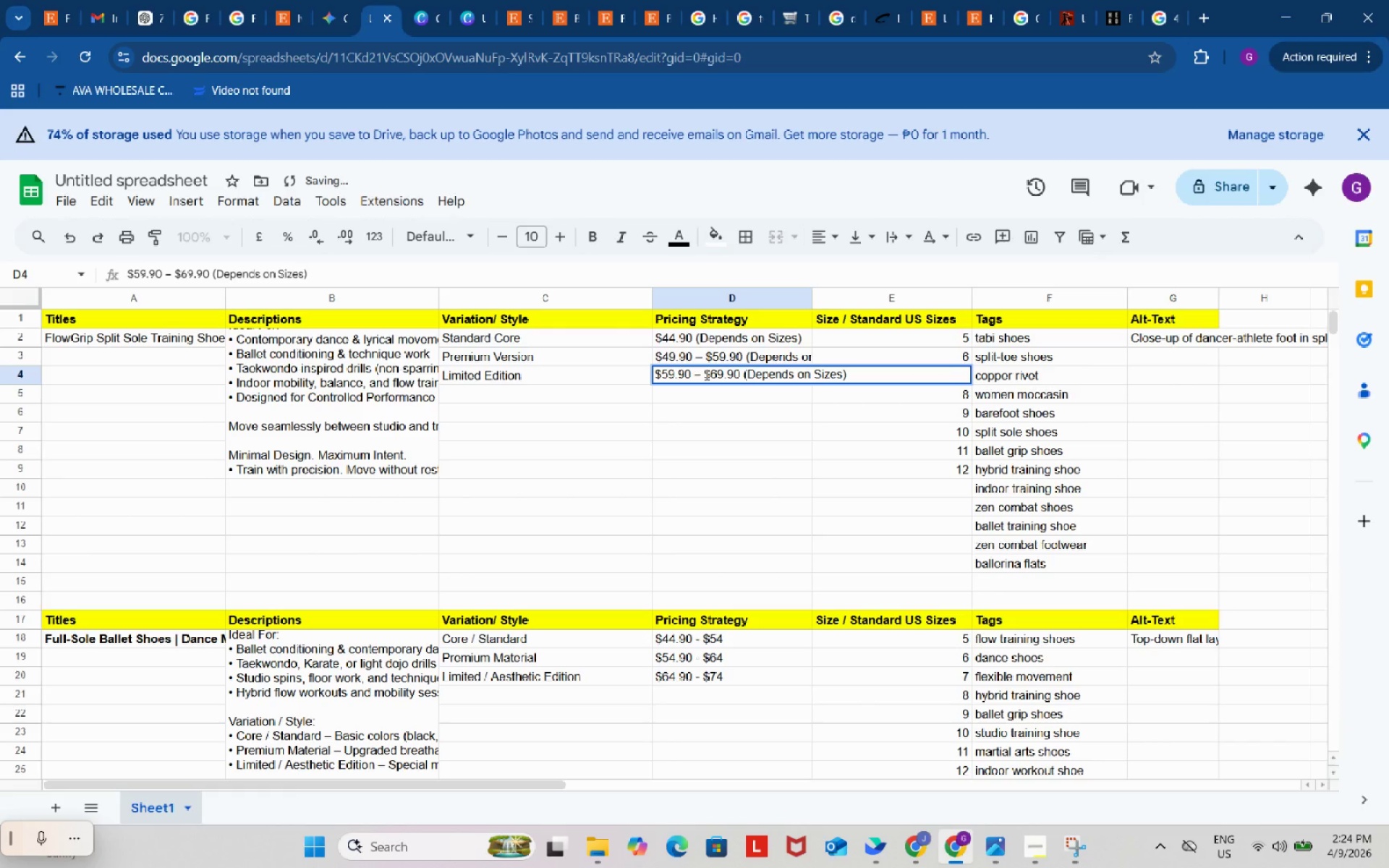 
left_click_drag(start_coordinate=[702, 374], to_coordinate=[738, 375])
 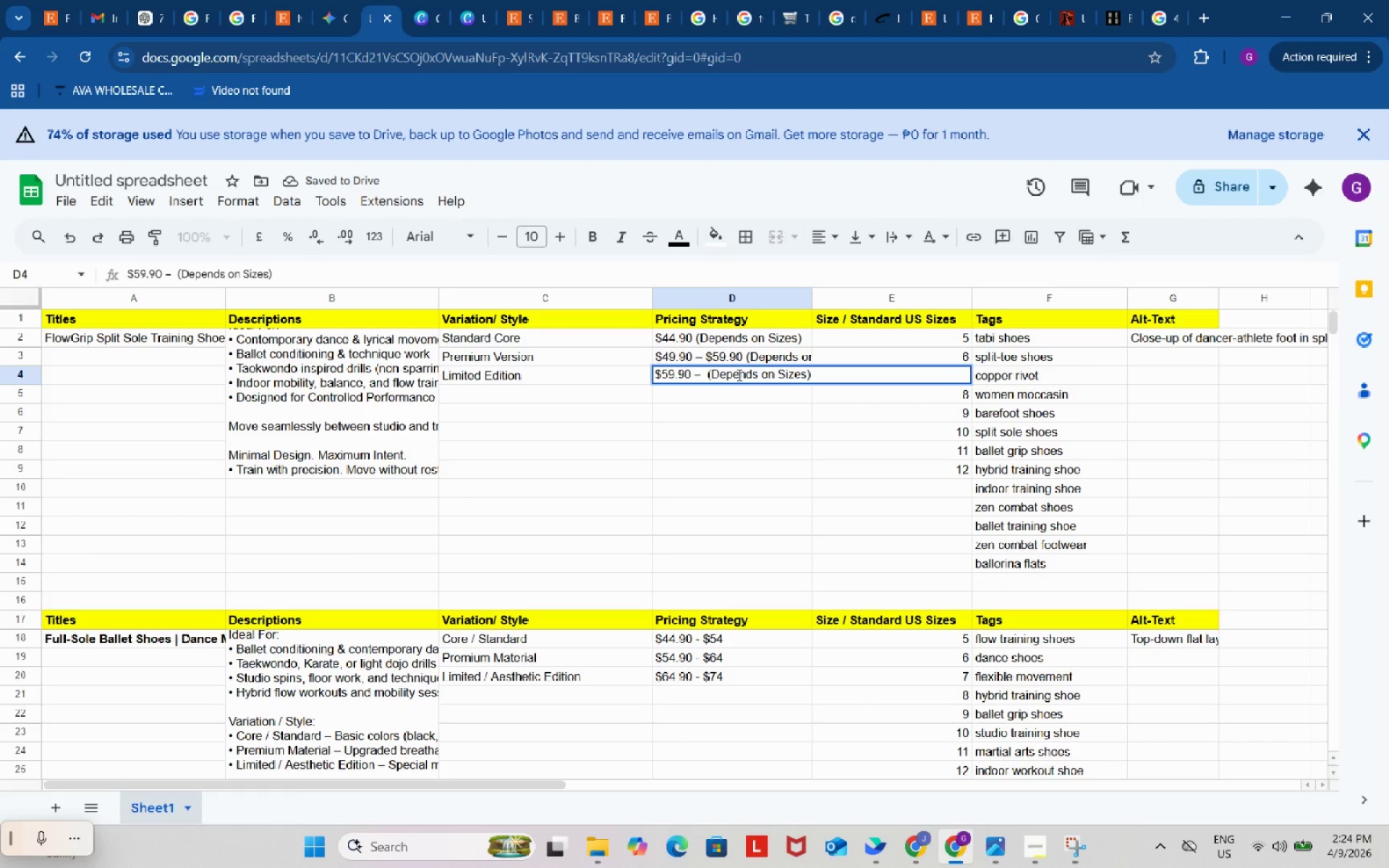 
key(Backspace)
 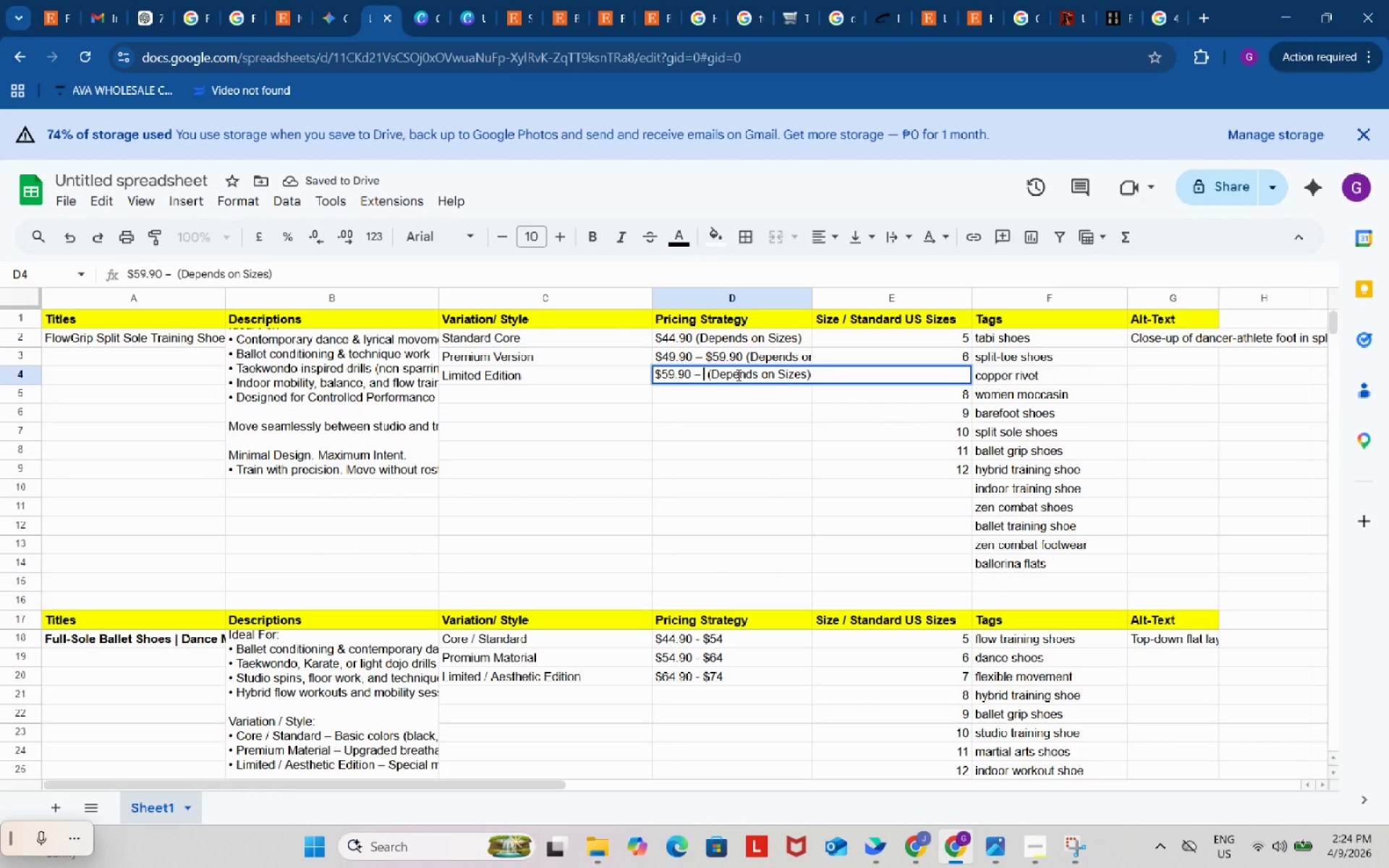 
key(Control+ControlLeft)
 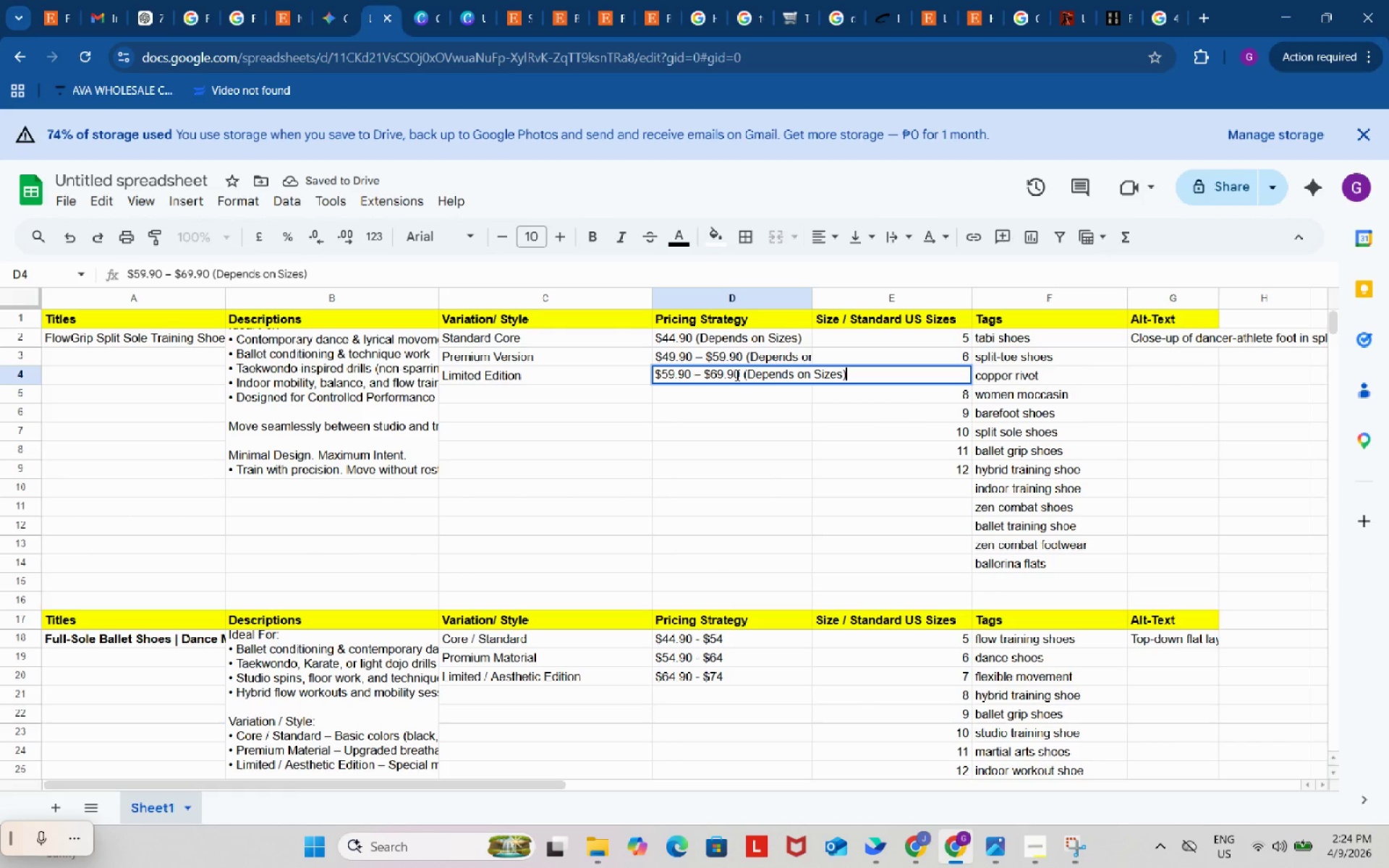 
key(Control+Z)
 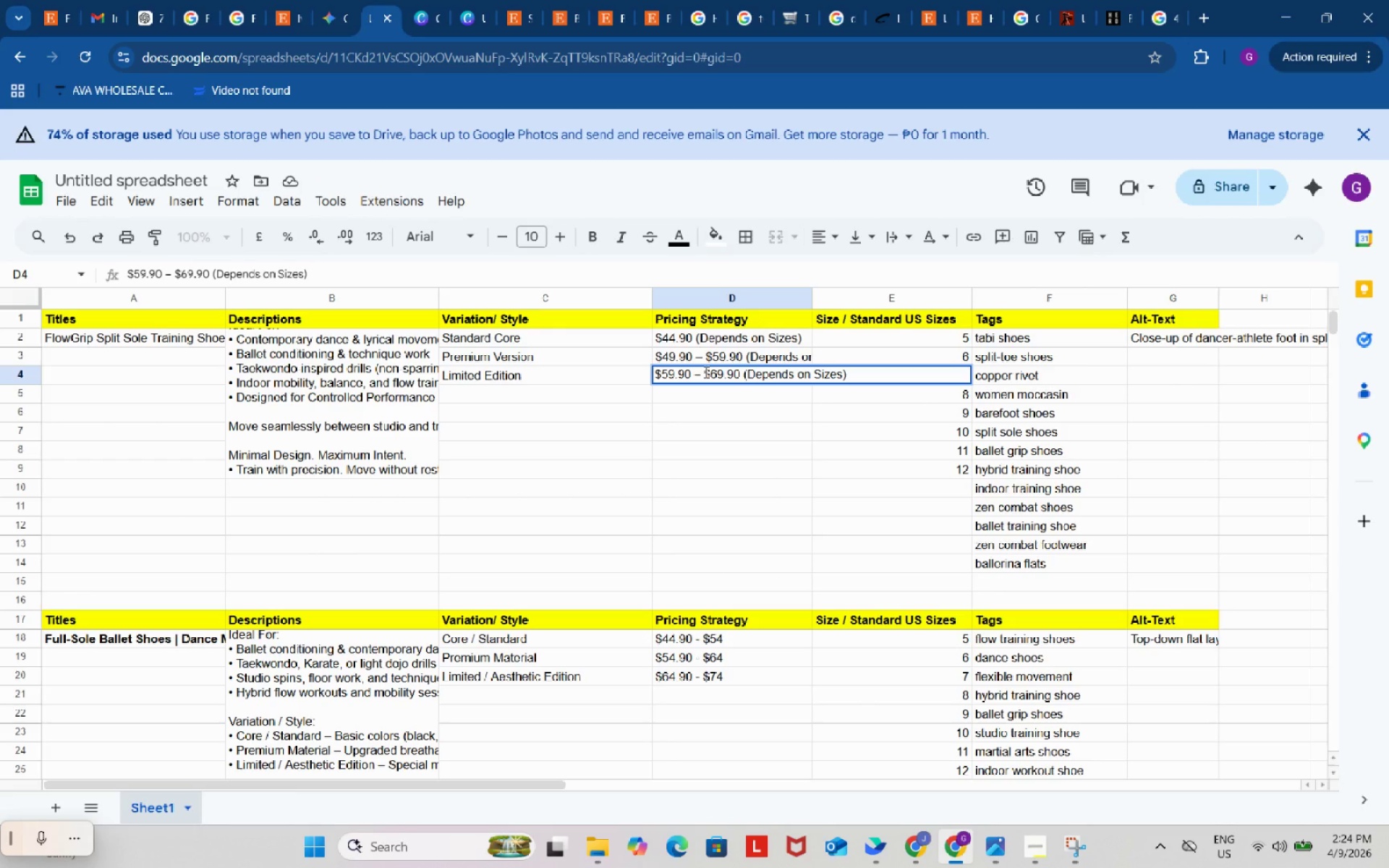 
left_click_drag(start_coordinate=[705, 372], to_coordinate=[739, 376])
 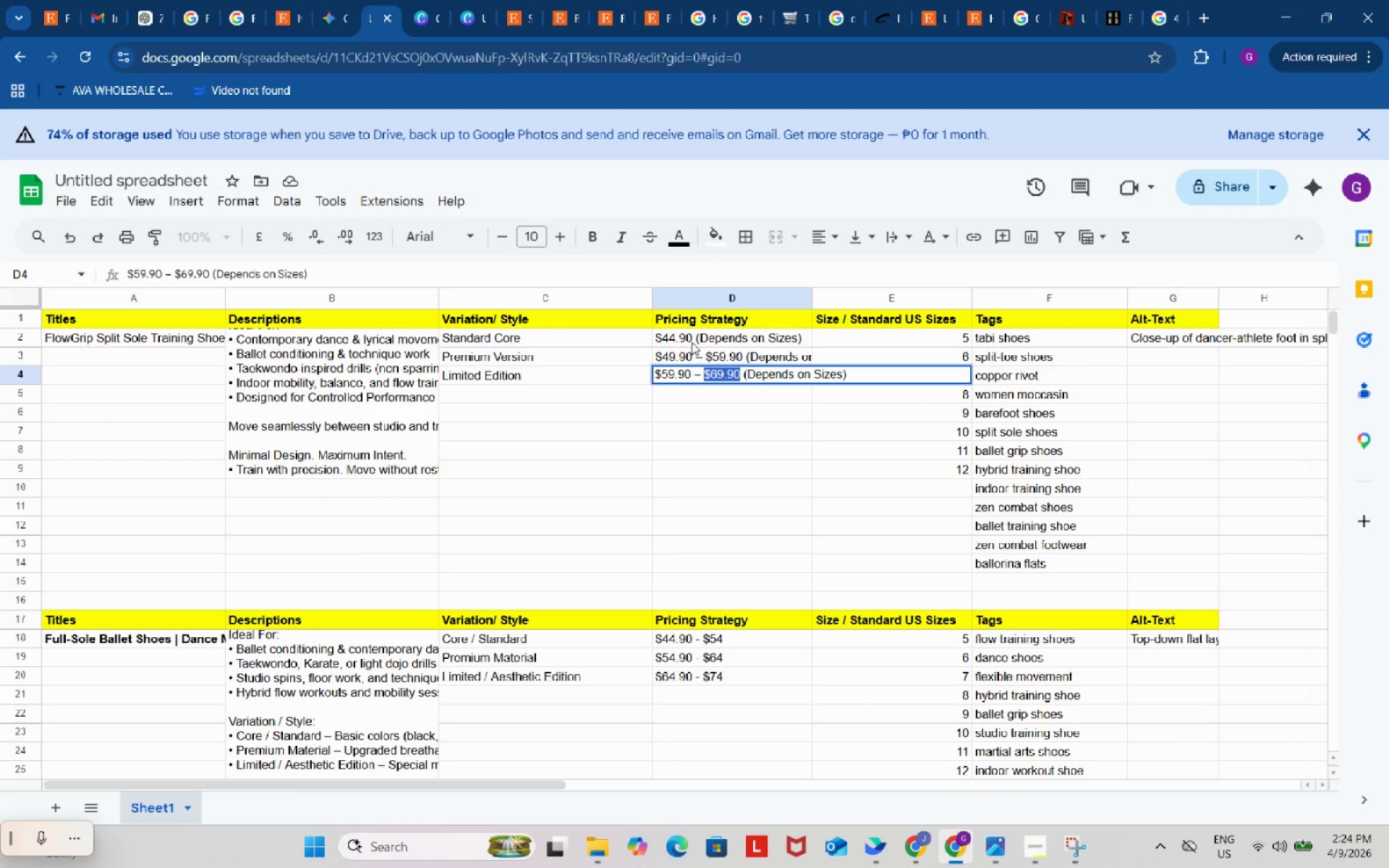 
key(Control+ControlLeft)
 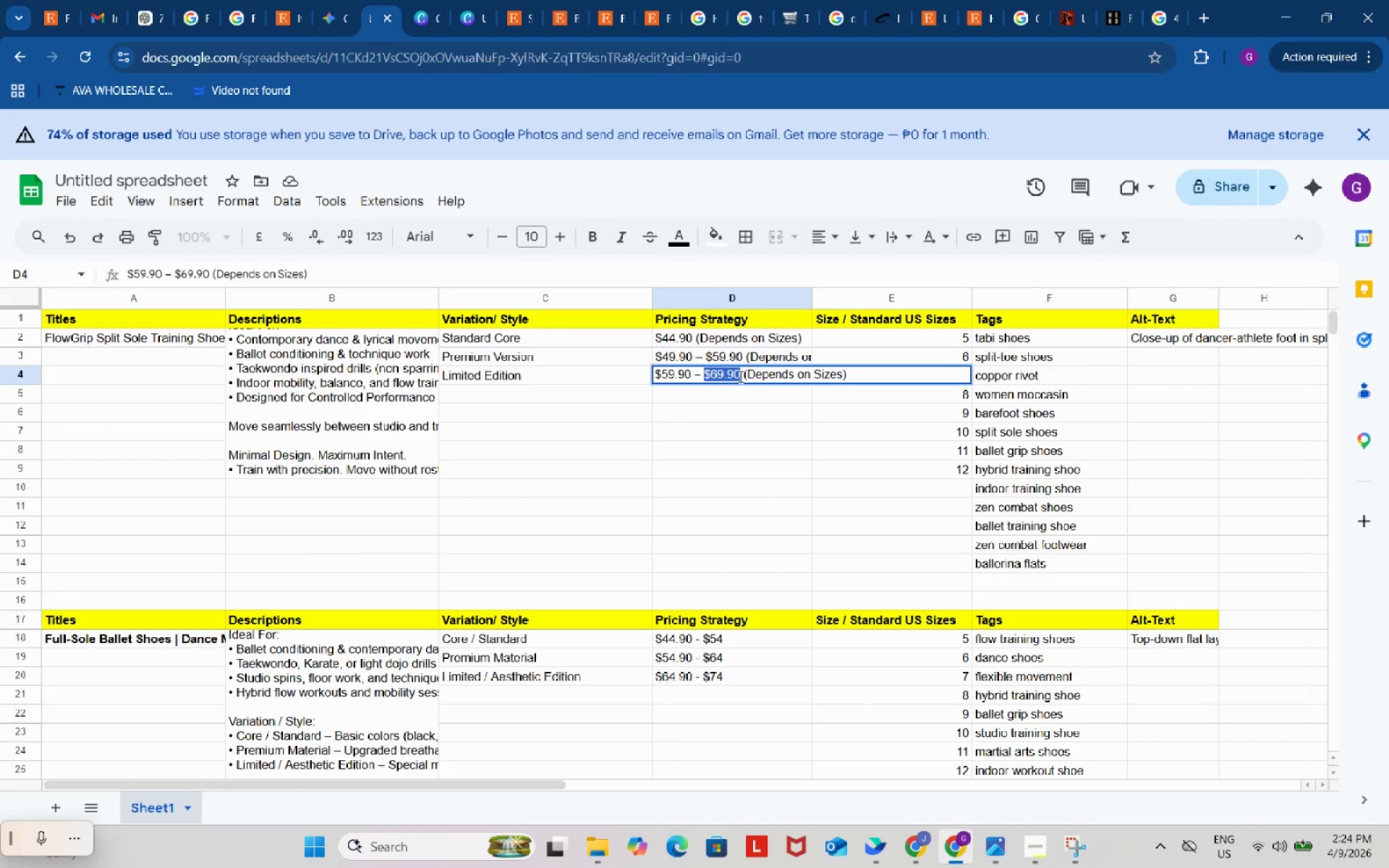 
key(Control+C)
 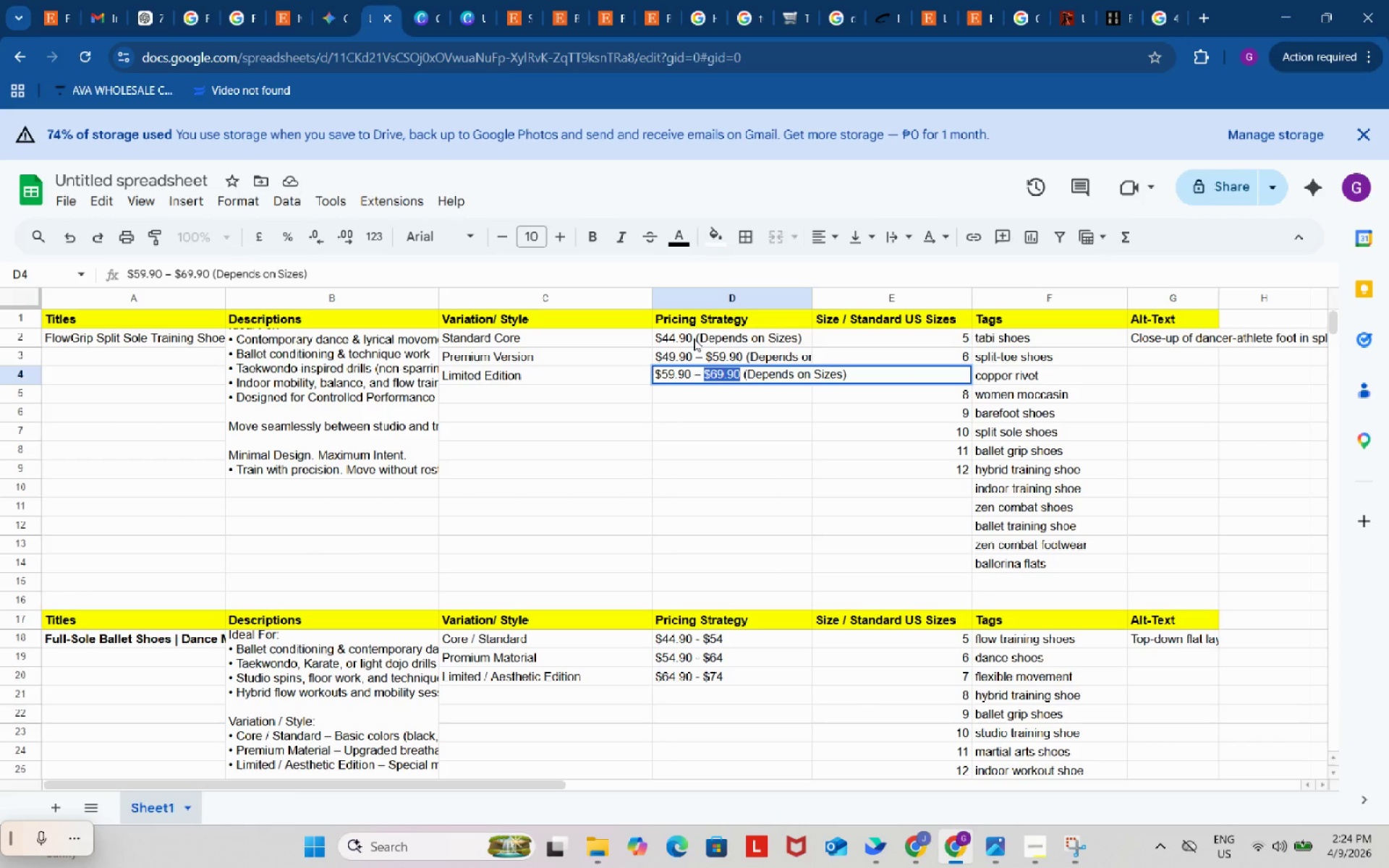 
left_click([694, 339])
 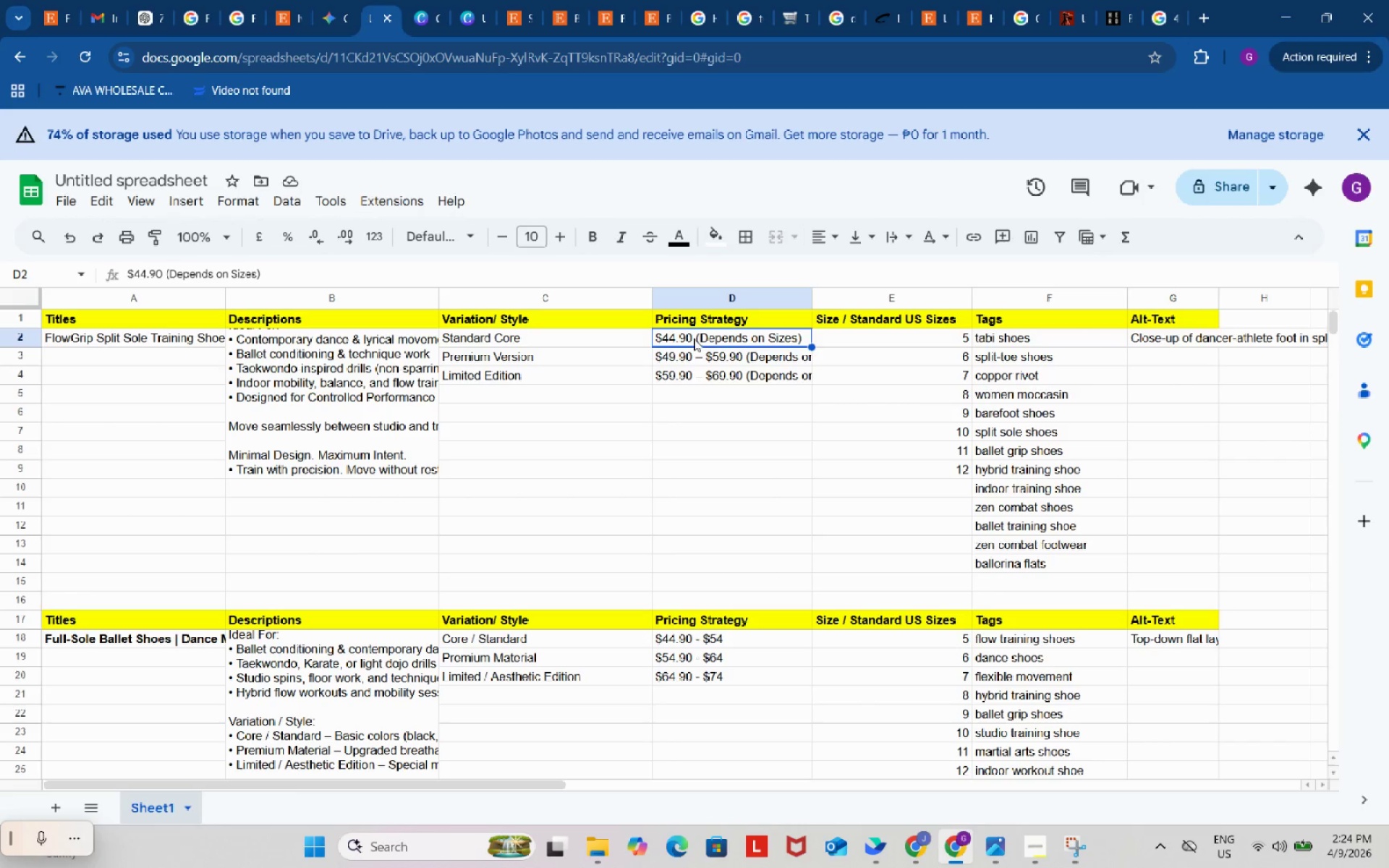 
double_click([694, 339])
 